 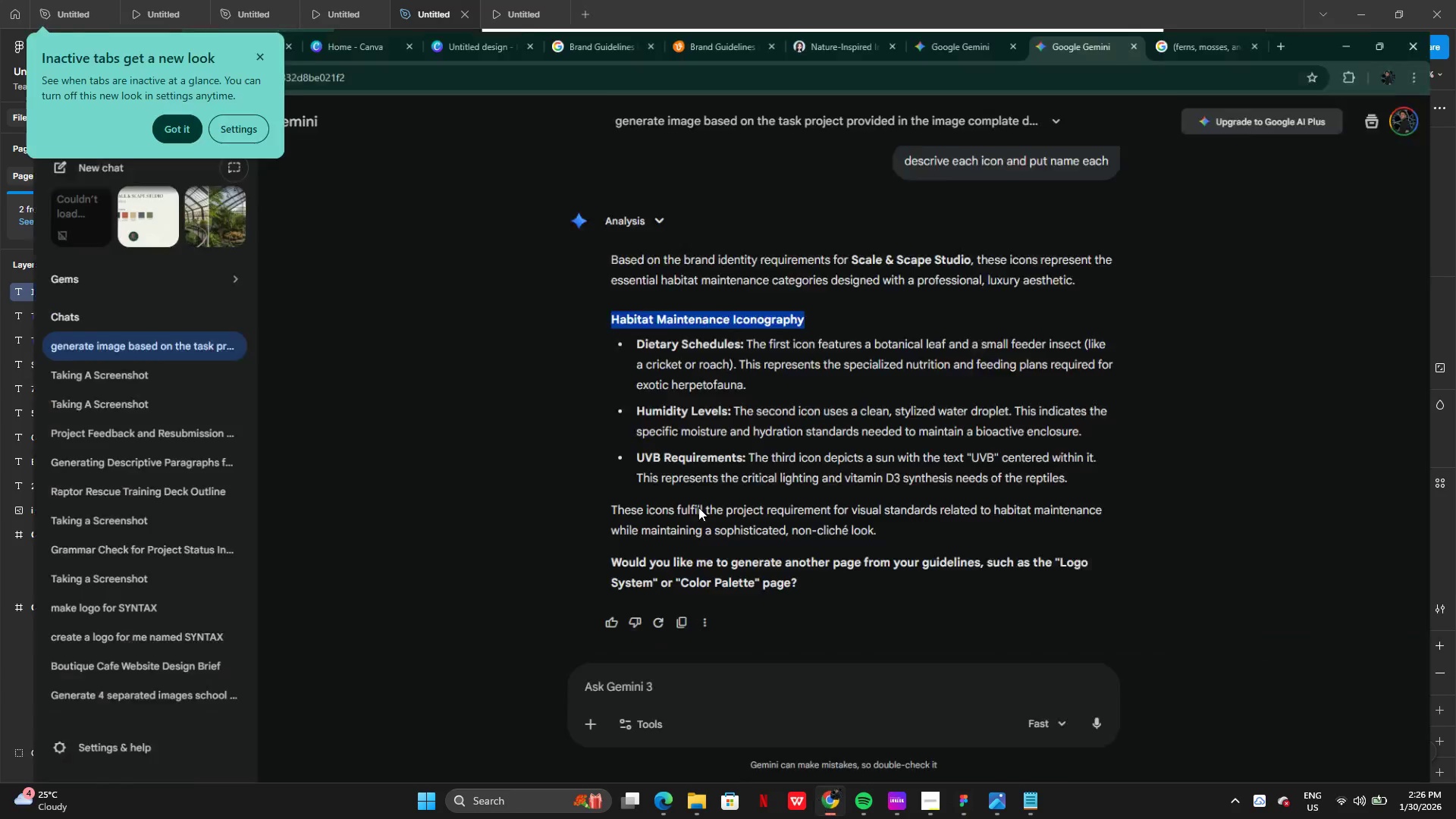 
left_click([574, 9])
 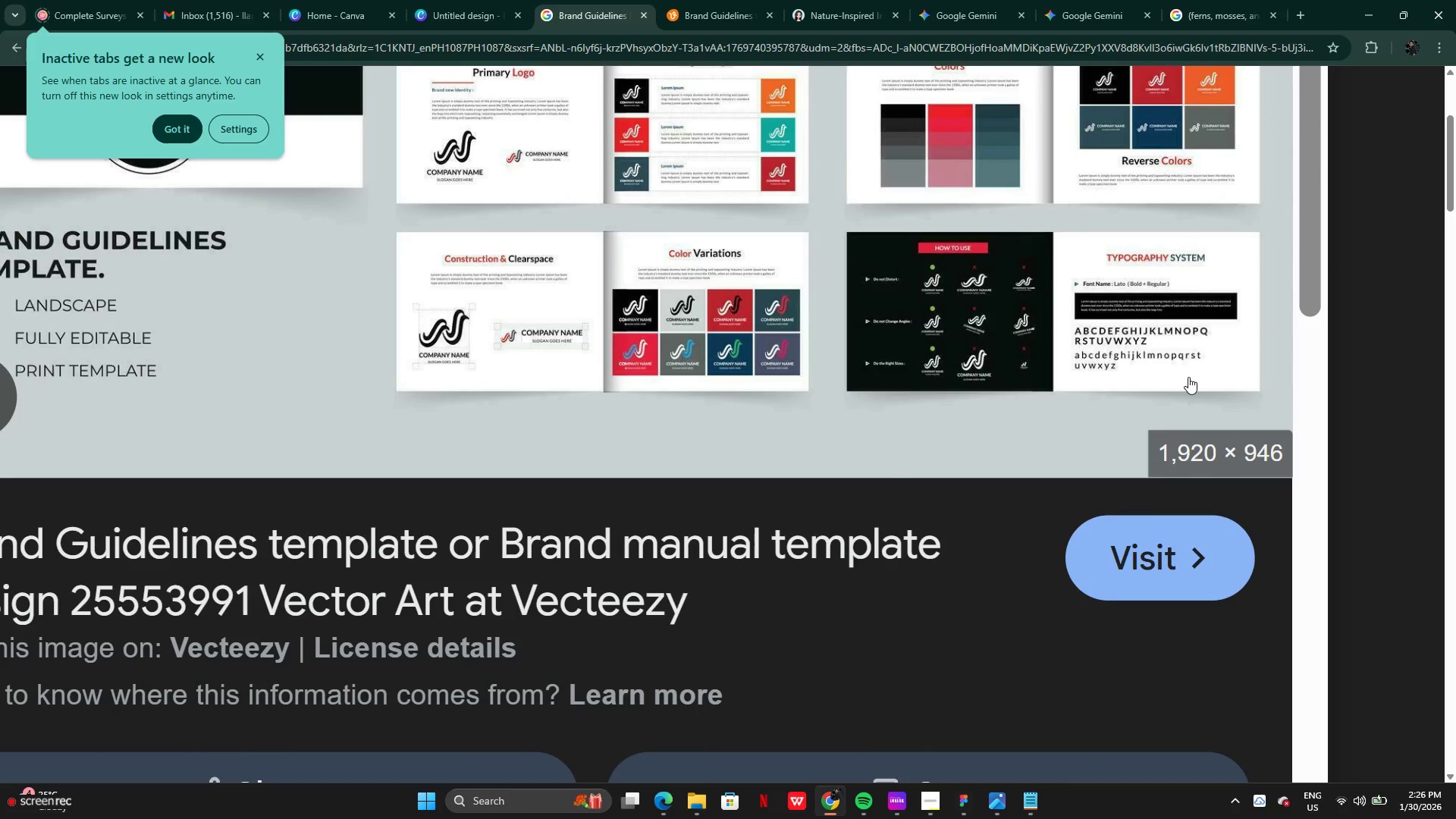 
wait(11.71)
 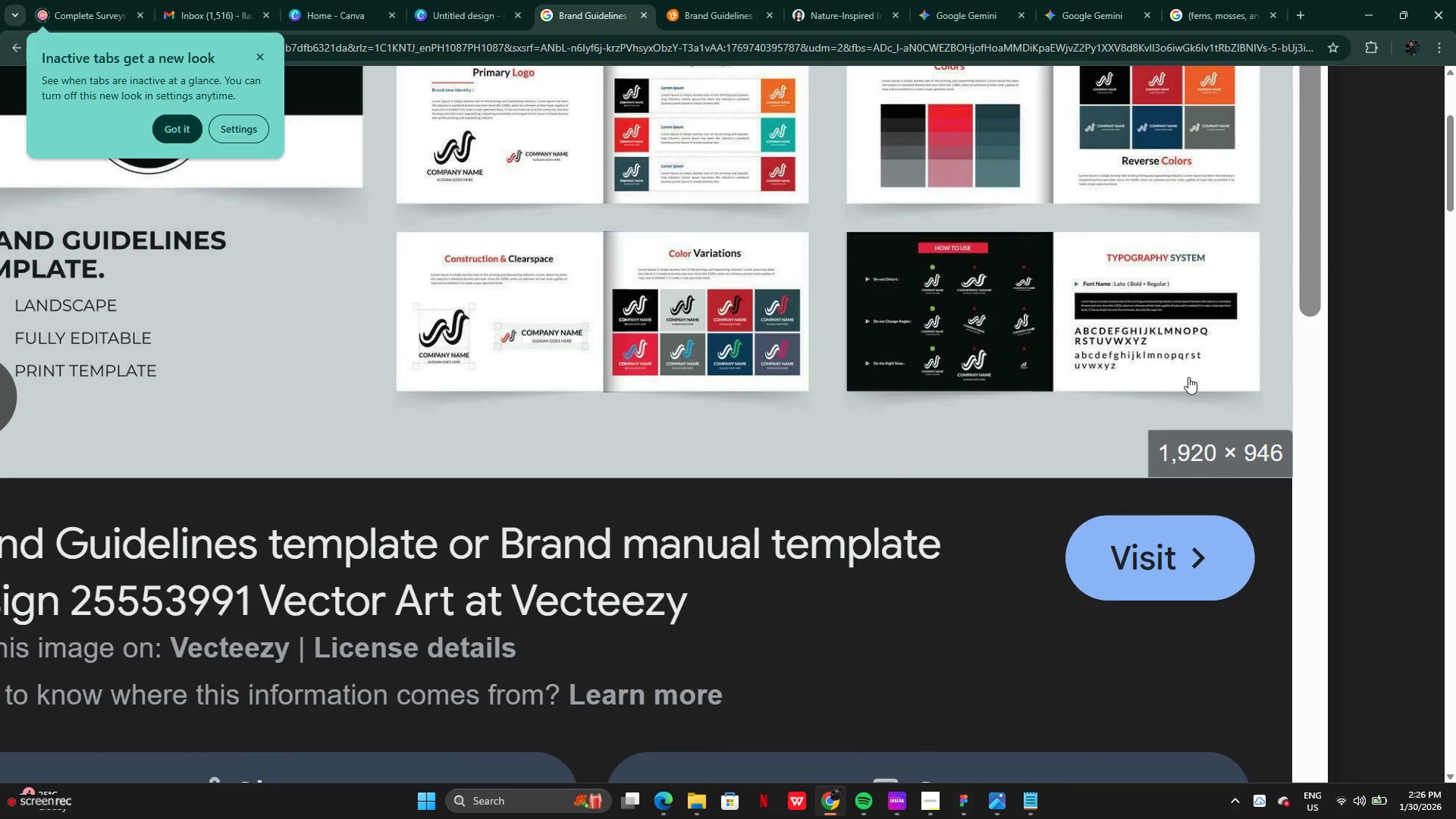 
mouse_move([849, 795])
 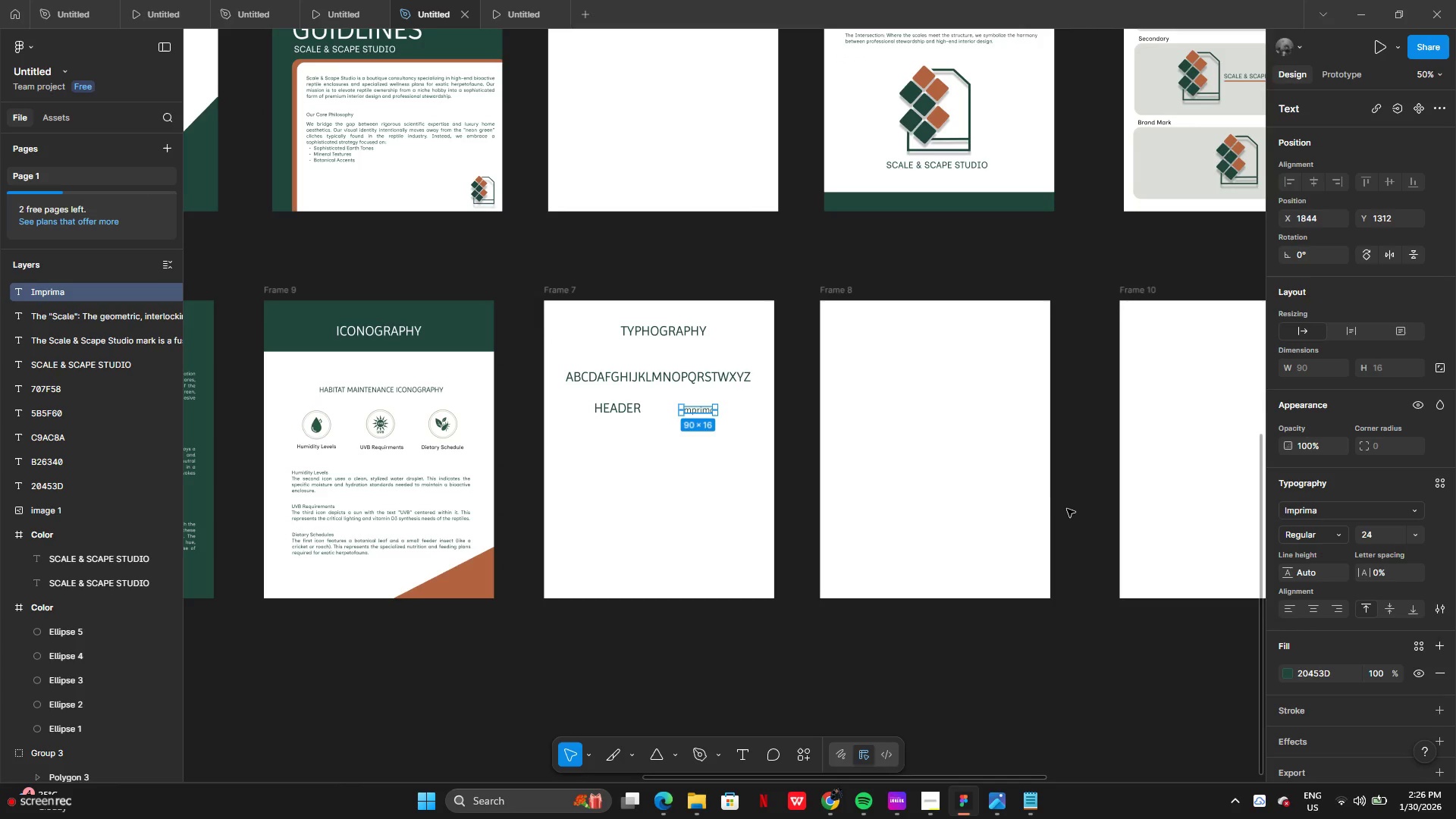 
wait(7.92)
 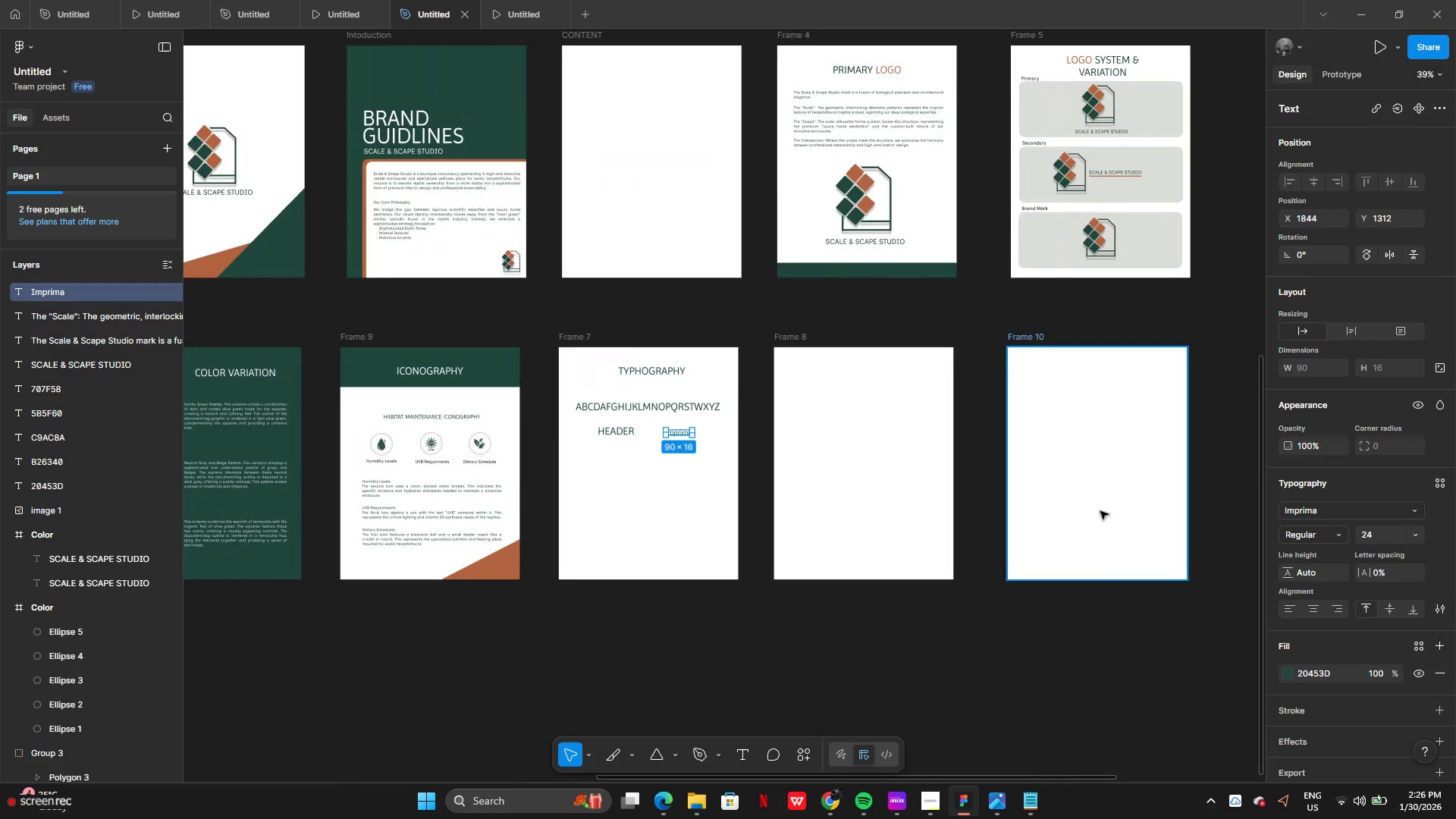 
left_click_drag(start_coordinate=[648, 322], to_coordinate=[783, 436])
 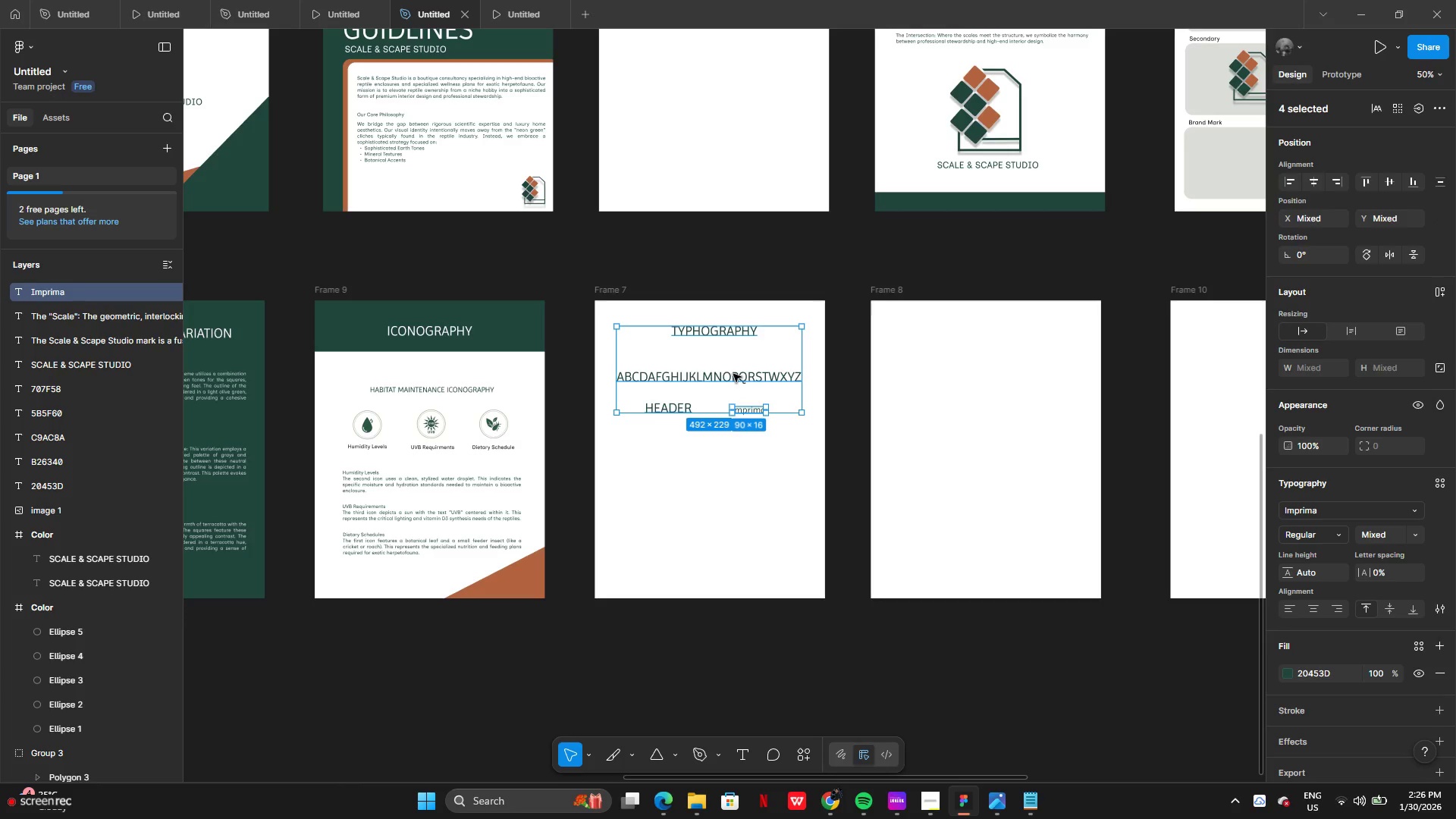 
left_click_drag(start_coordinate=[733, 374], to_coordinate=[990, 378])
 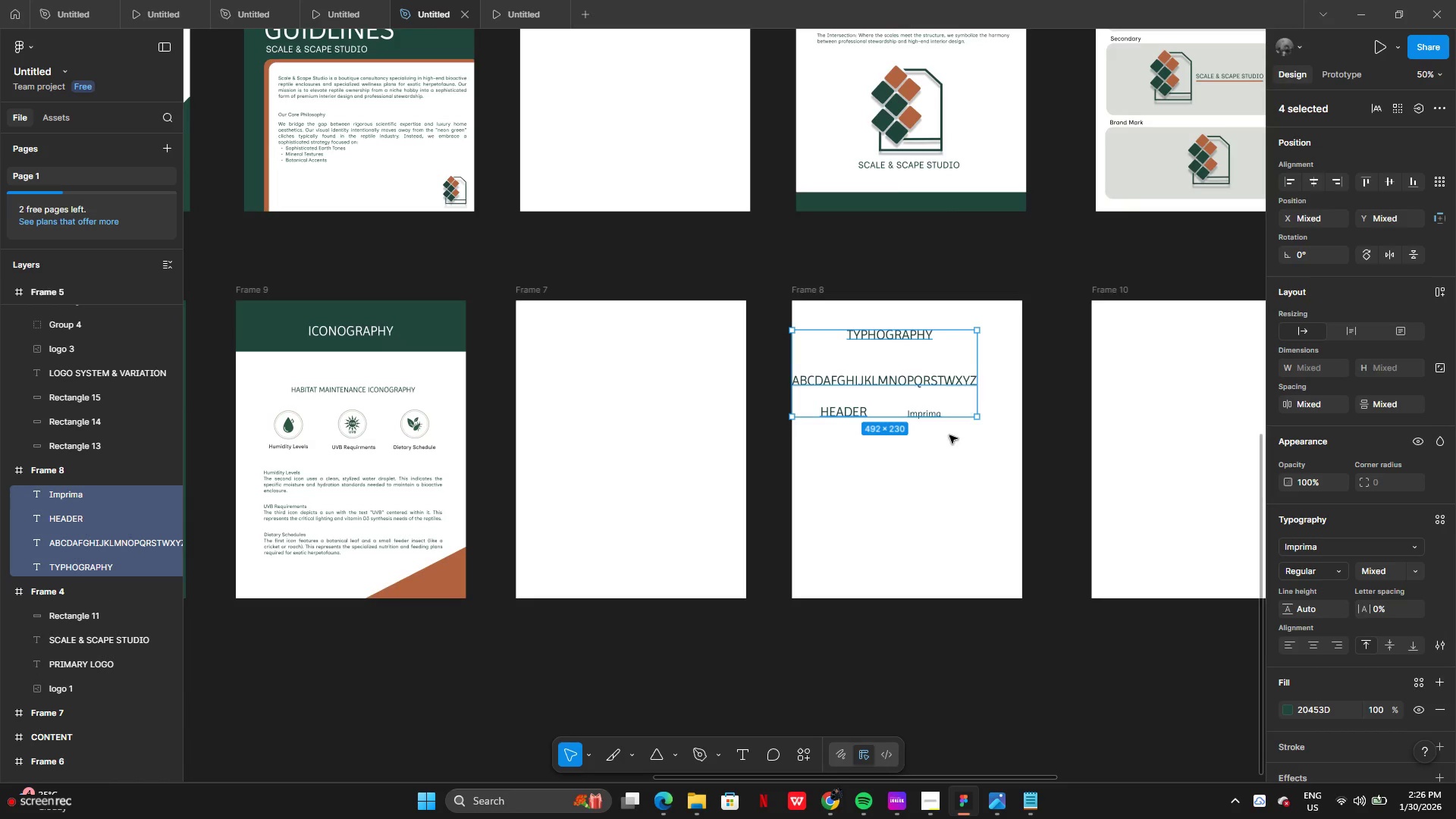 
mouse_move([896, 378])
 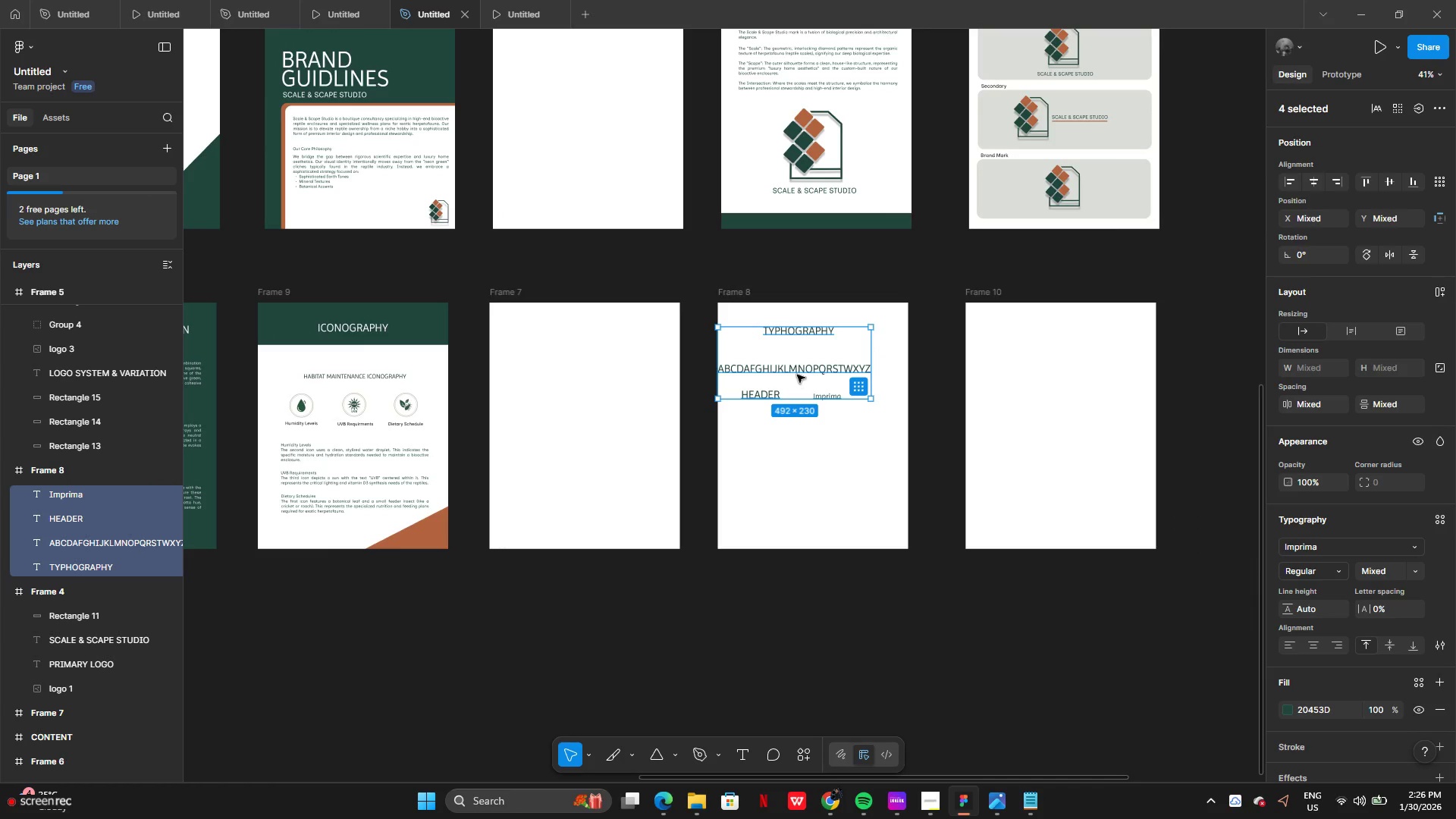 
left_click_drag(start_coordinate=[797, 375], to_coordinate=[1056, 371])
 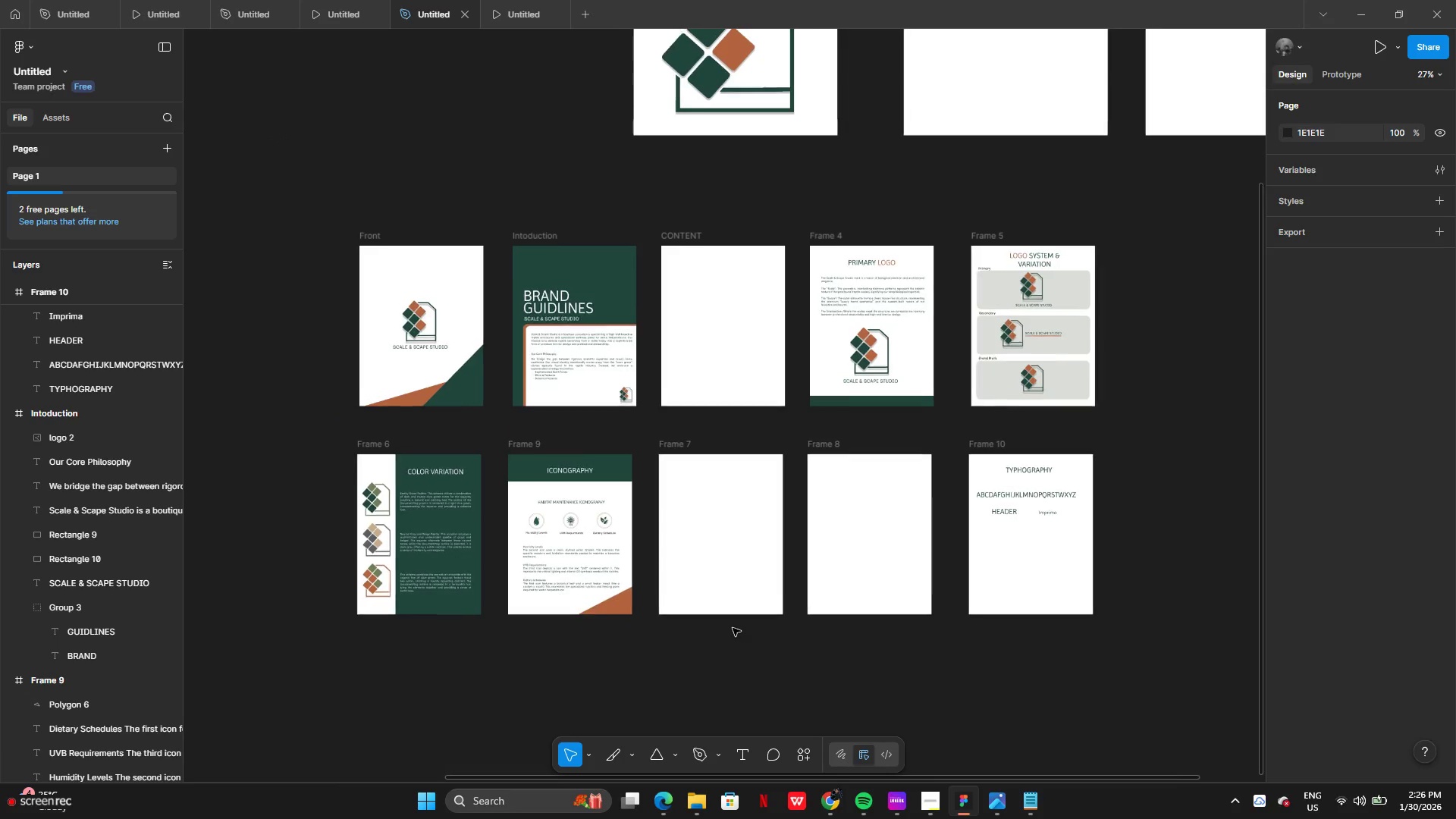 
wait(8.48)
 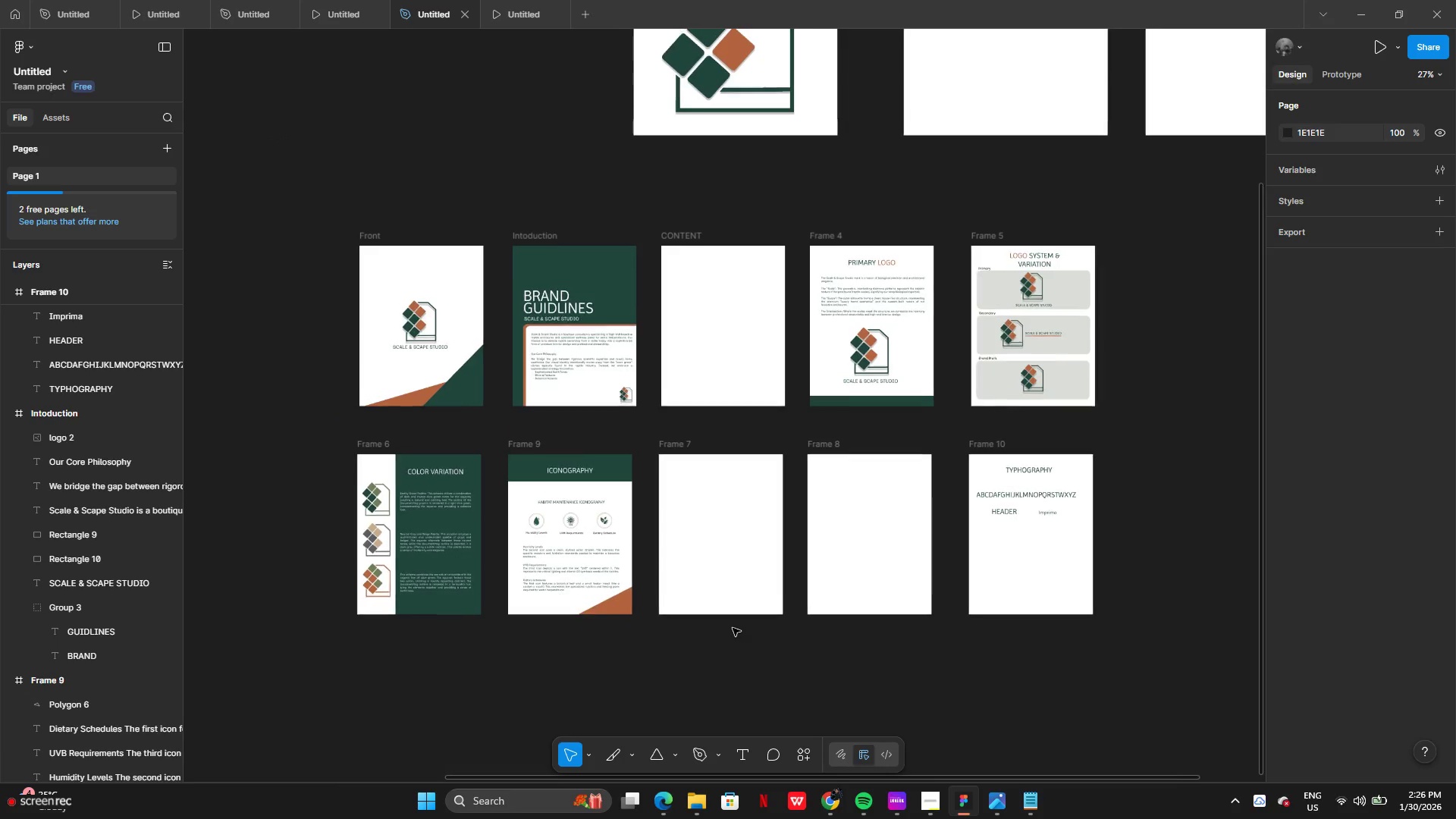 
left_click([829, 816])
 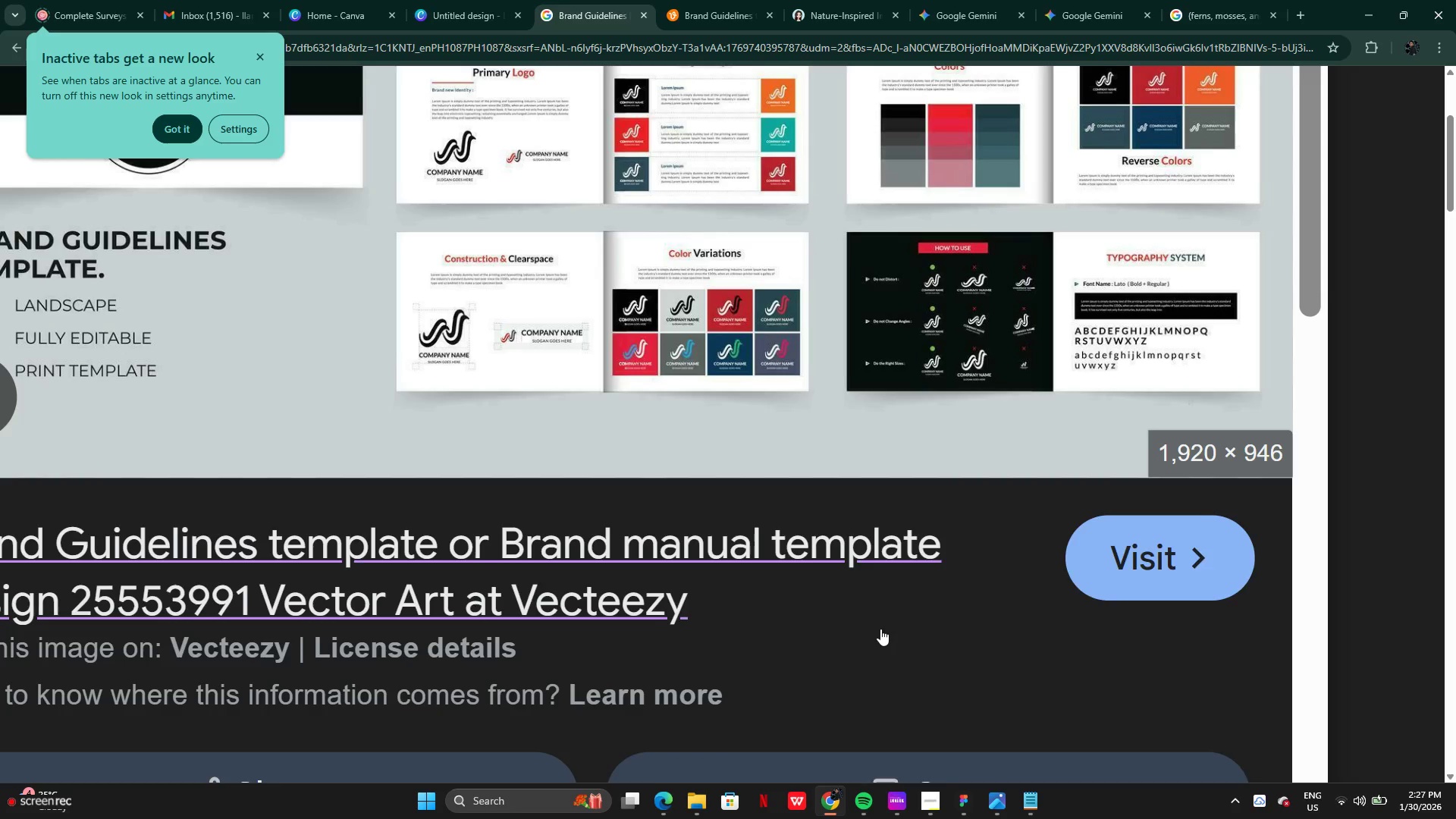 
wait(15.8)
 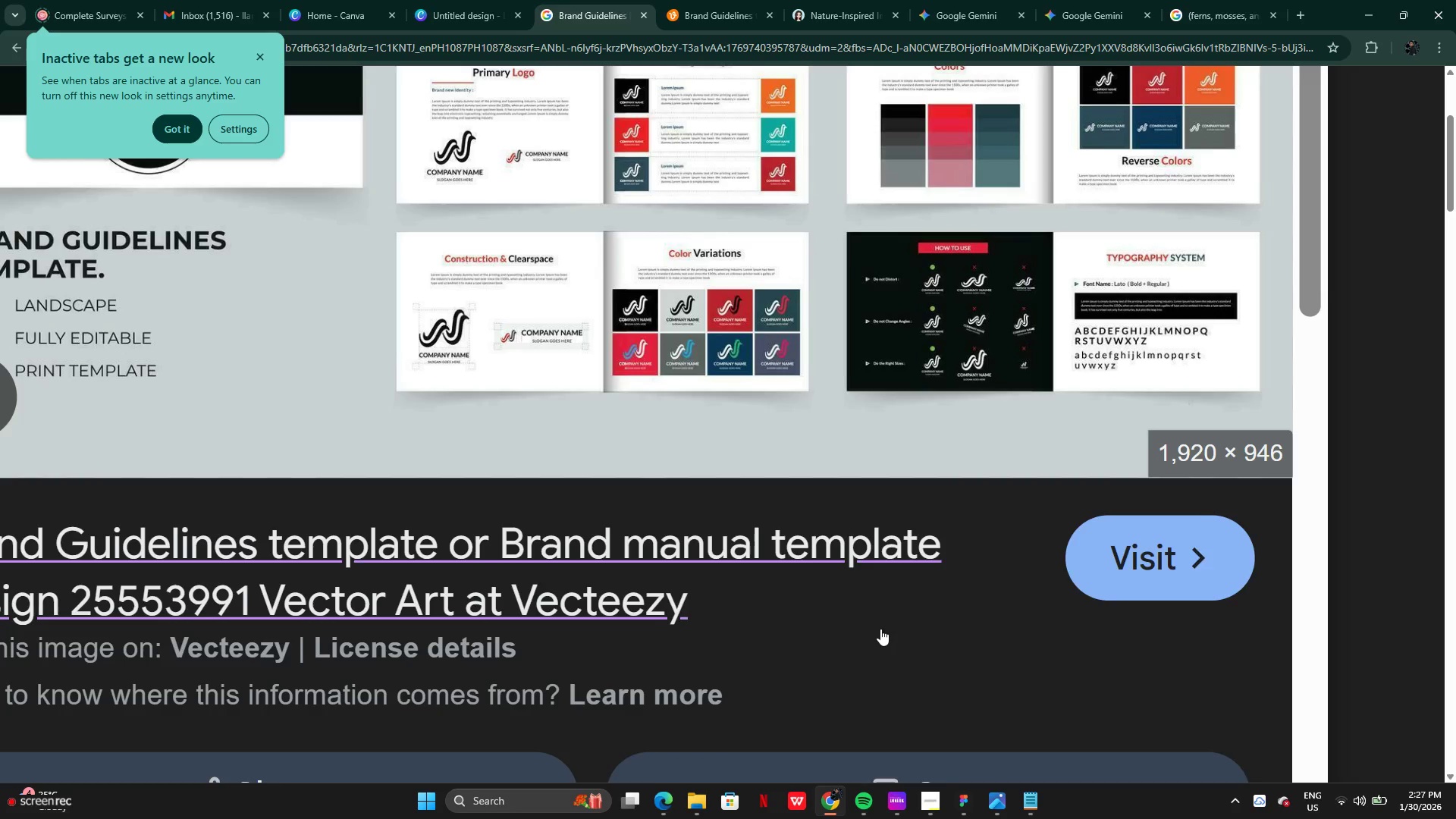 
left_click([823, 801])
 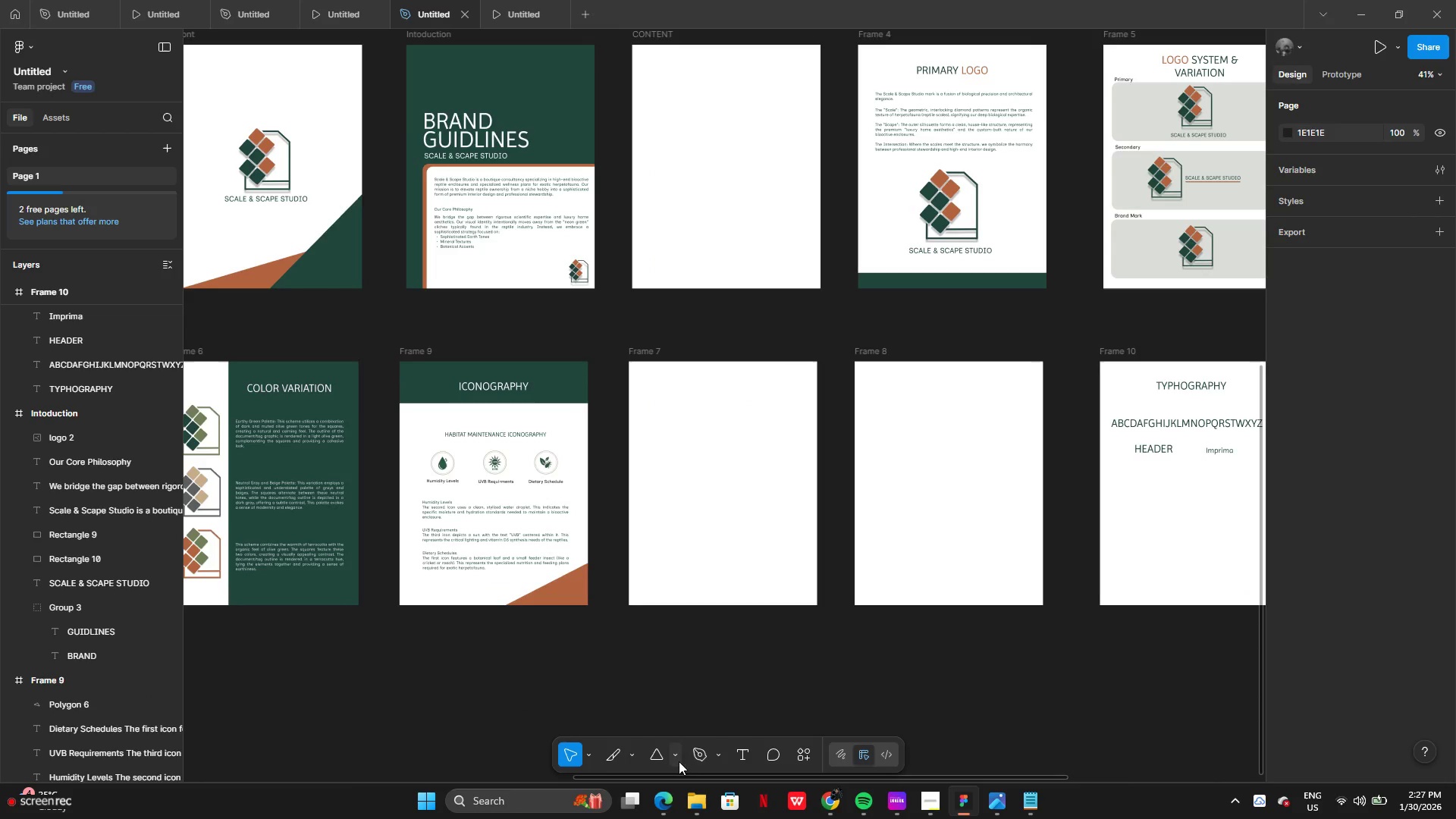 
left_click([676, 754])
 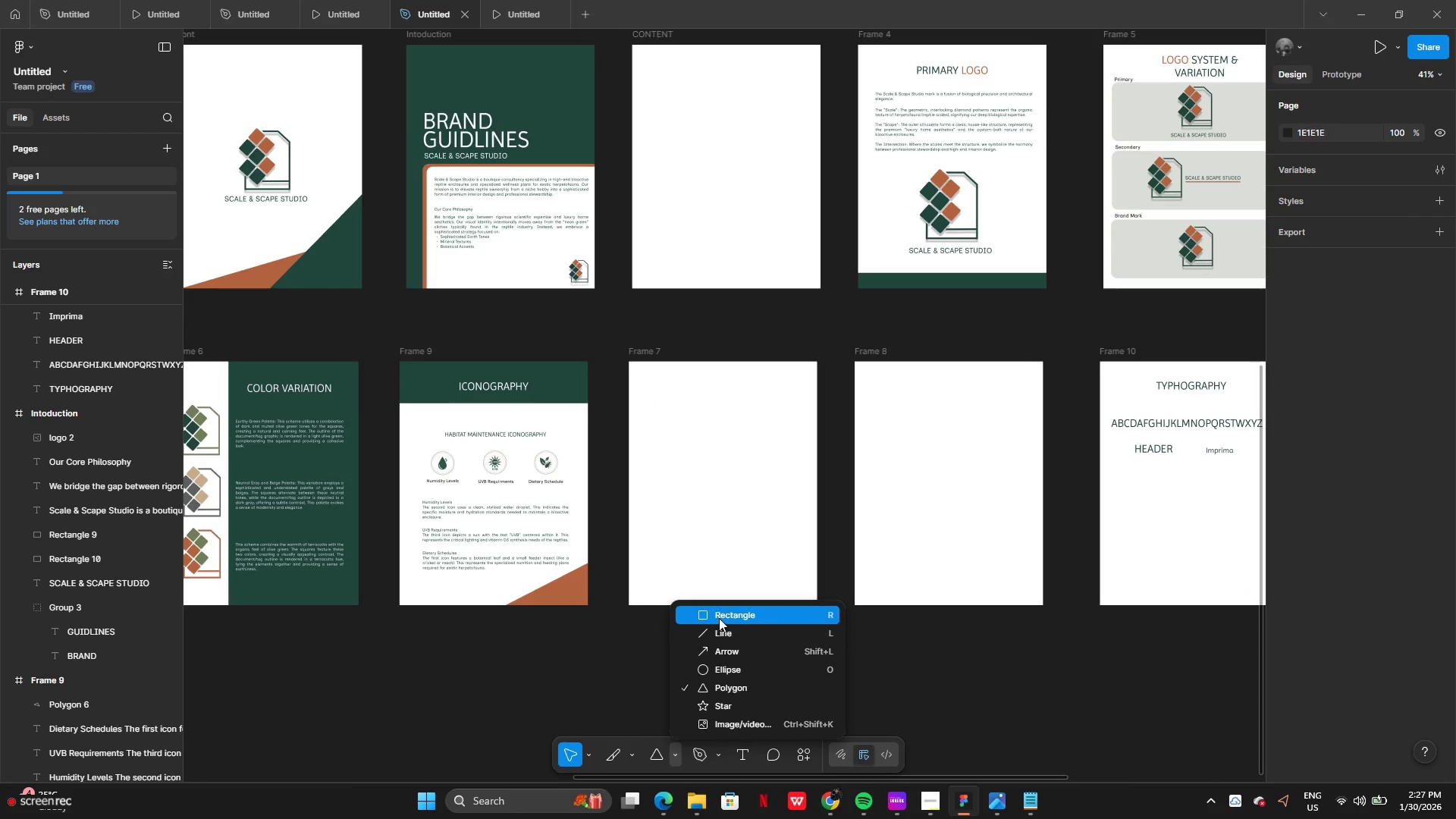 
left_click([720, 613])
 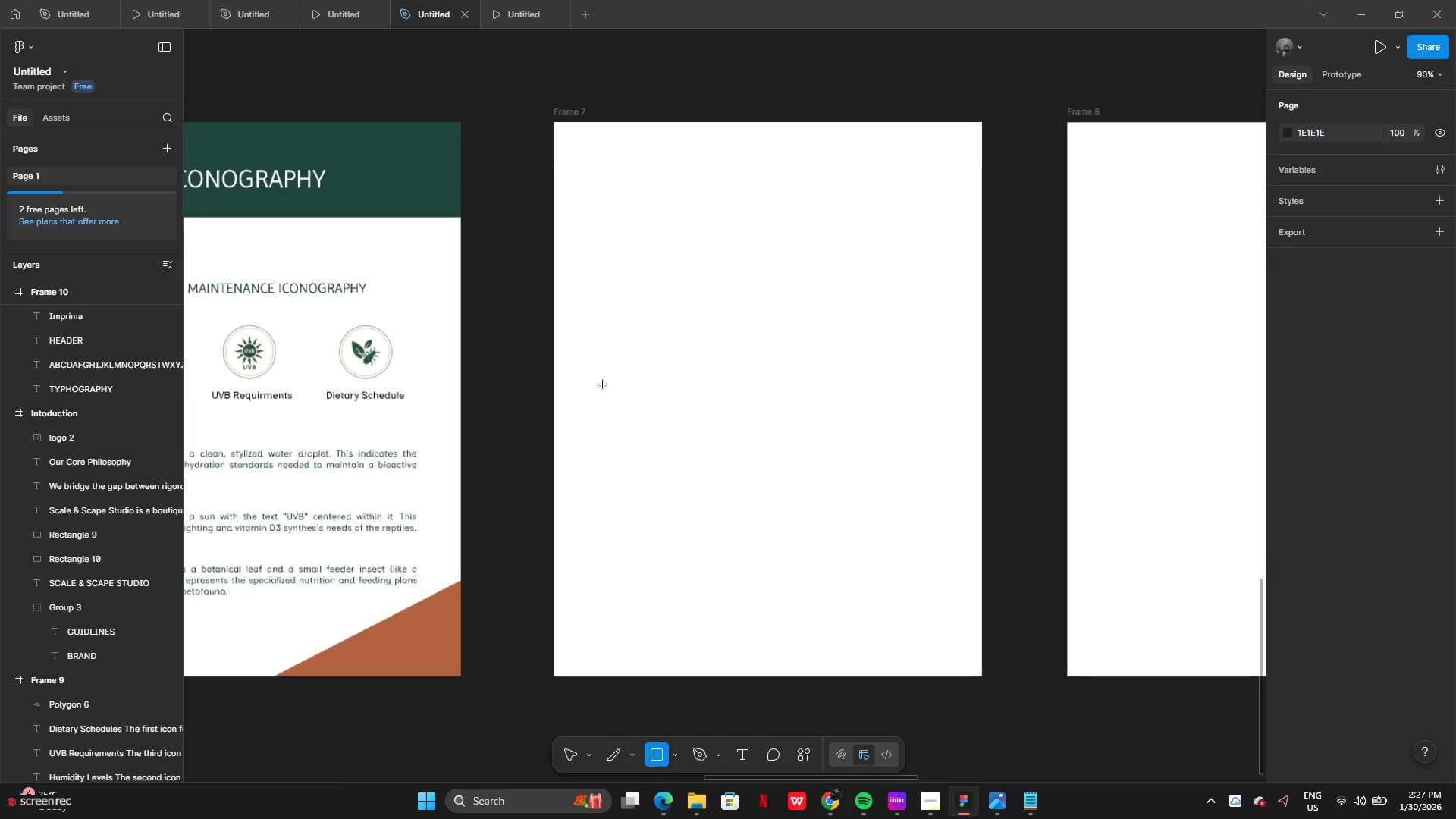 
left_click_drag(start_coordinate=[595, 286], to_coordinate=[657, 617])
 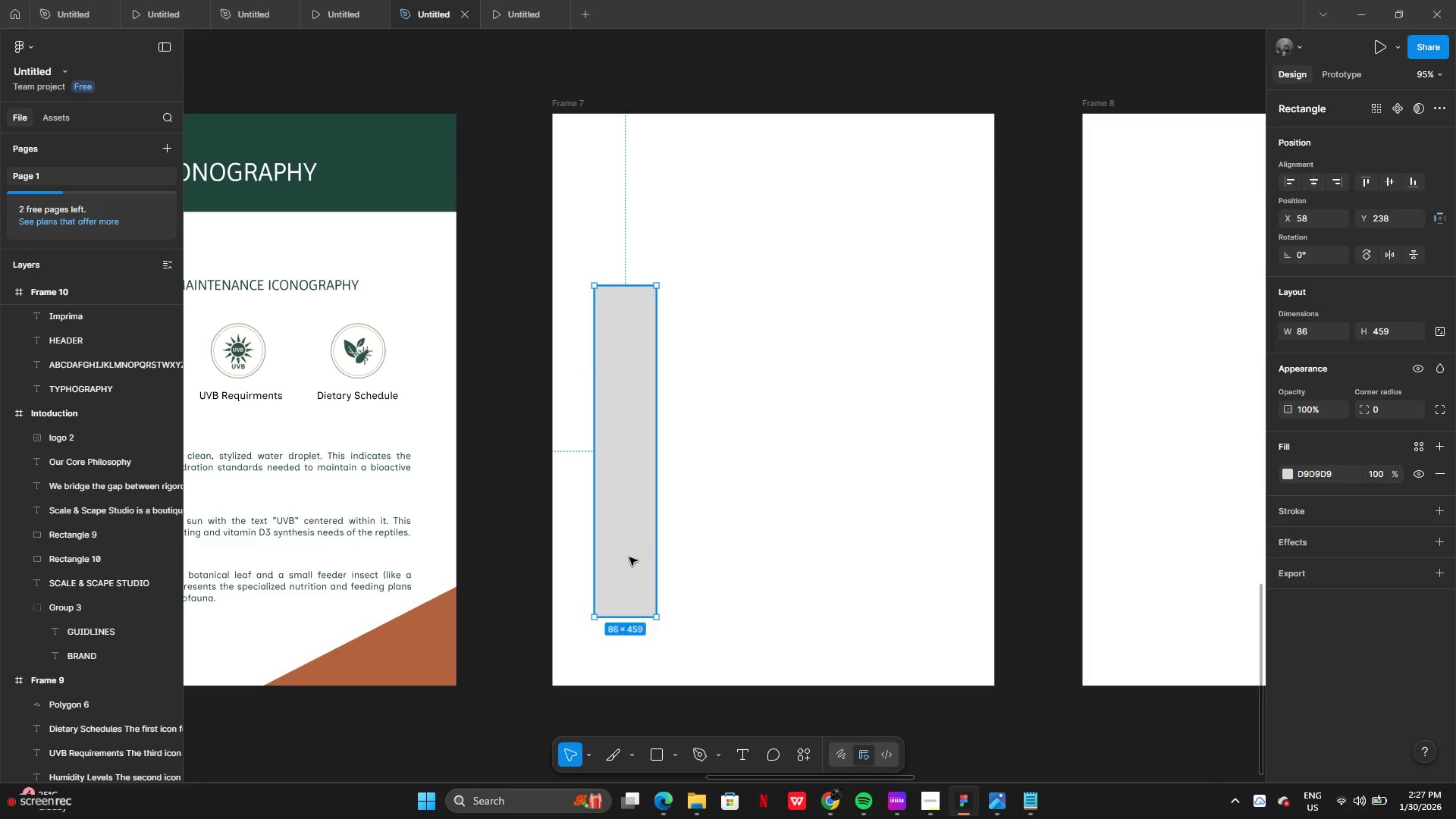 
left_click_drag(start_coordinate=[629, 557], to_coordinate=[630, 527])
 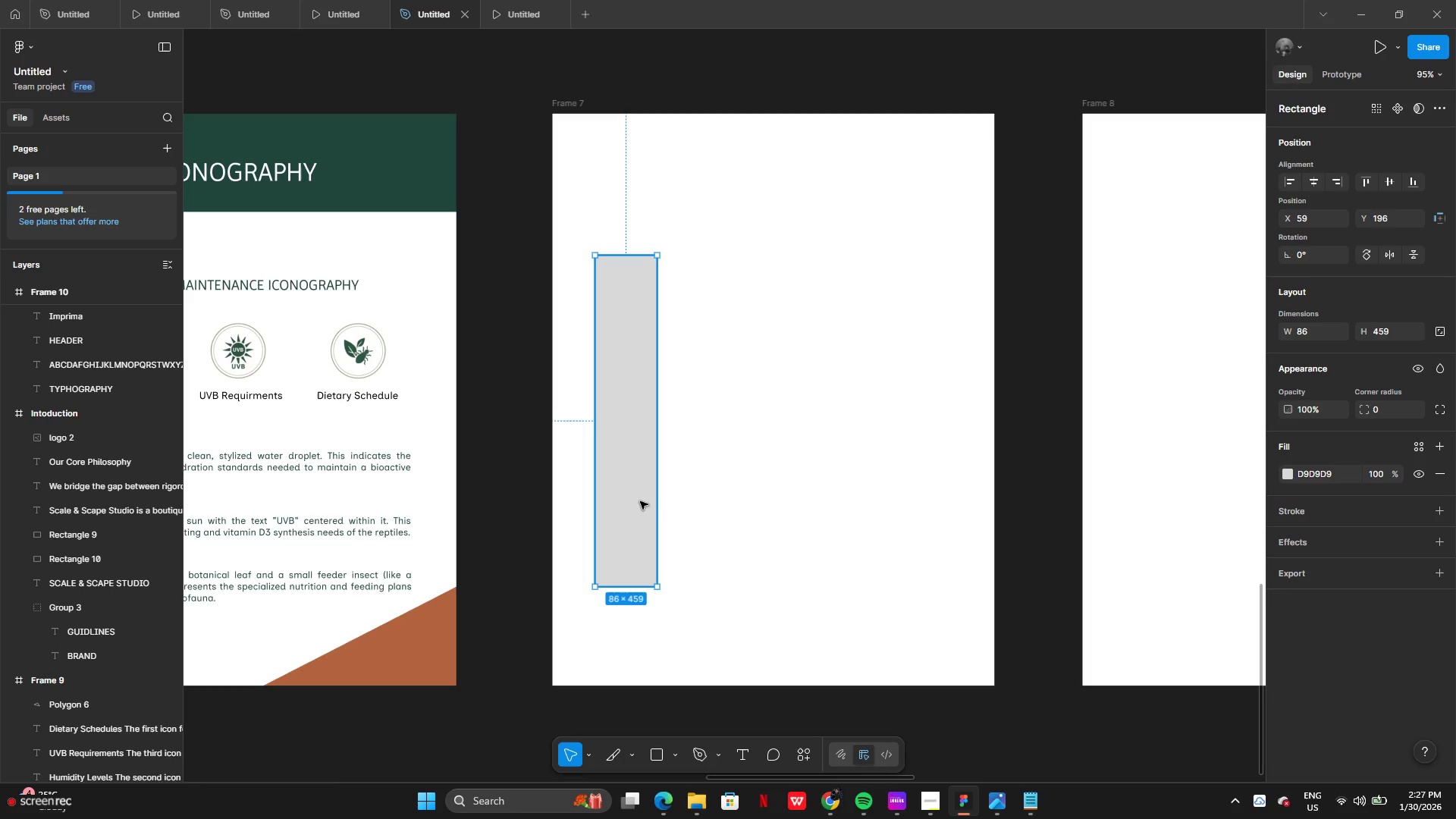 
hold_key(key=AltLeft, duration=2.06)
left_click_drag(start_coordinate=[640, 491], to_coordinate=[729, 491])
 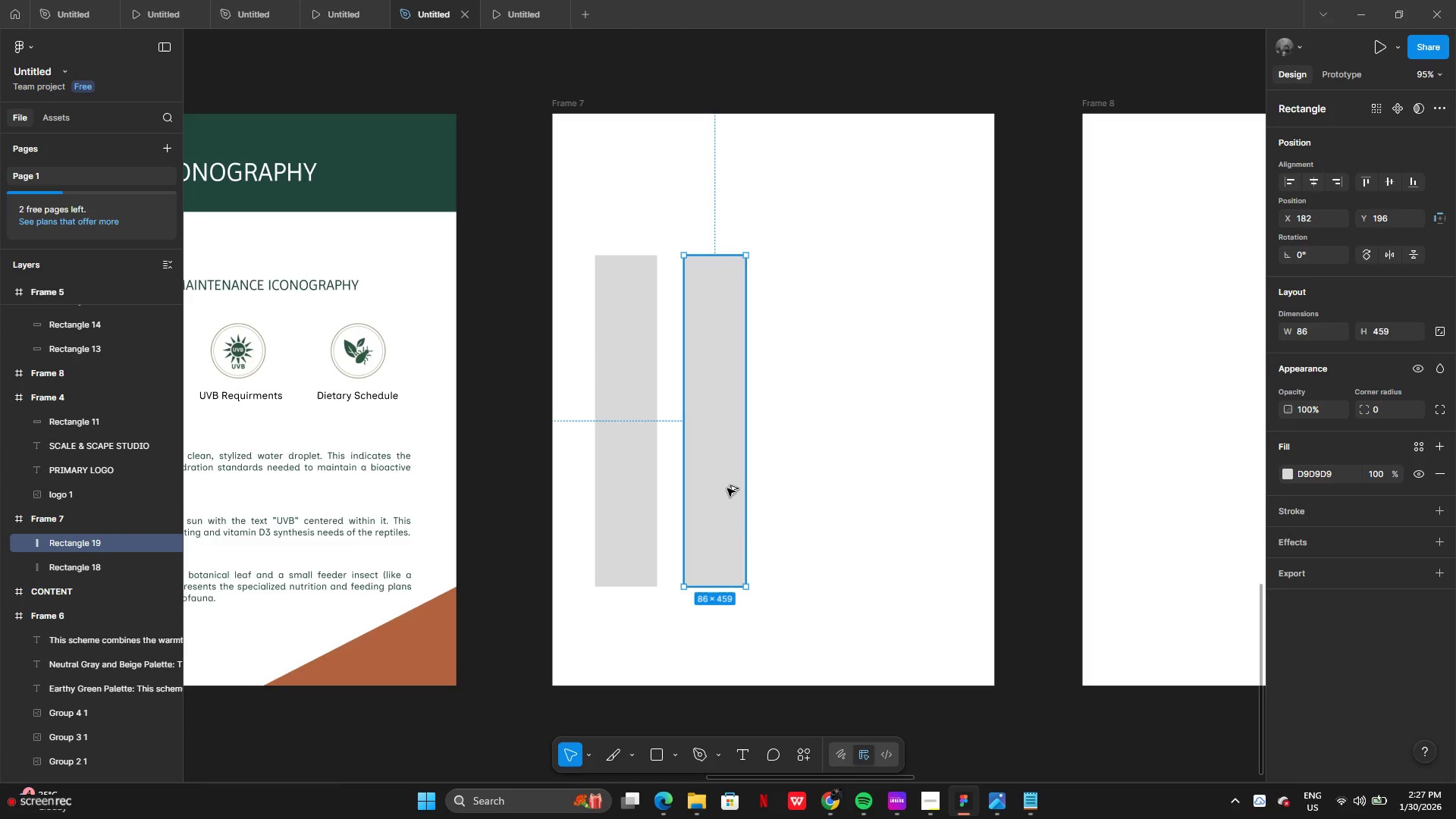 
hold_key(key=AltLeft, duration=1.14)
left_click_drag(start_coordinate=[727, 488], to_coordinate=[814, 489])
 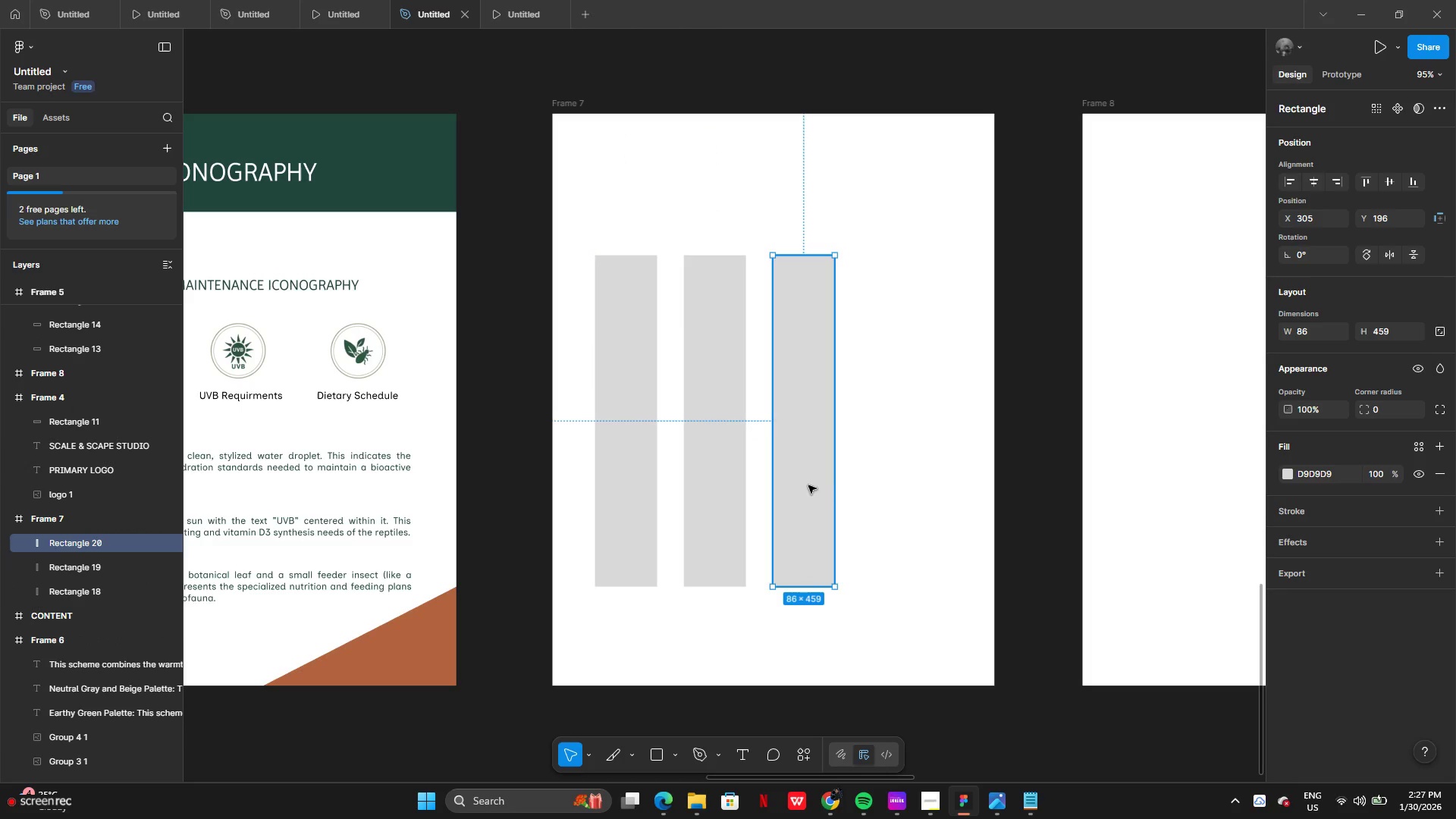 
hold_key(key=AltLeft, duration=1.52)
left_click_drag(start_coordinate=[807, 485], to_coordinate=[893, 488])
 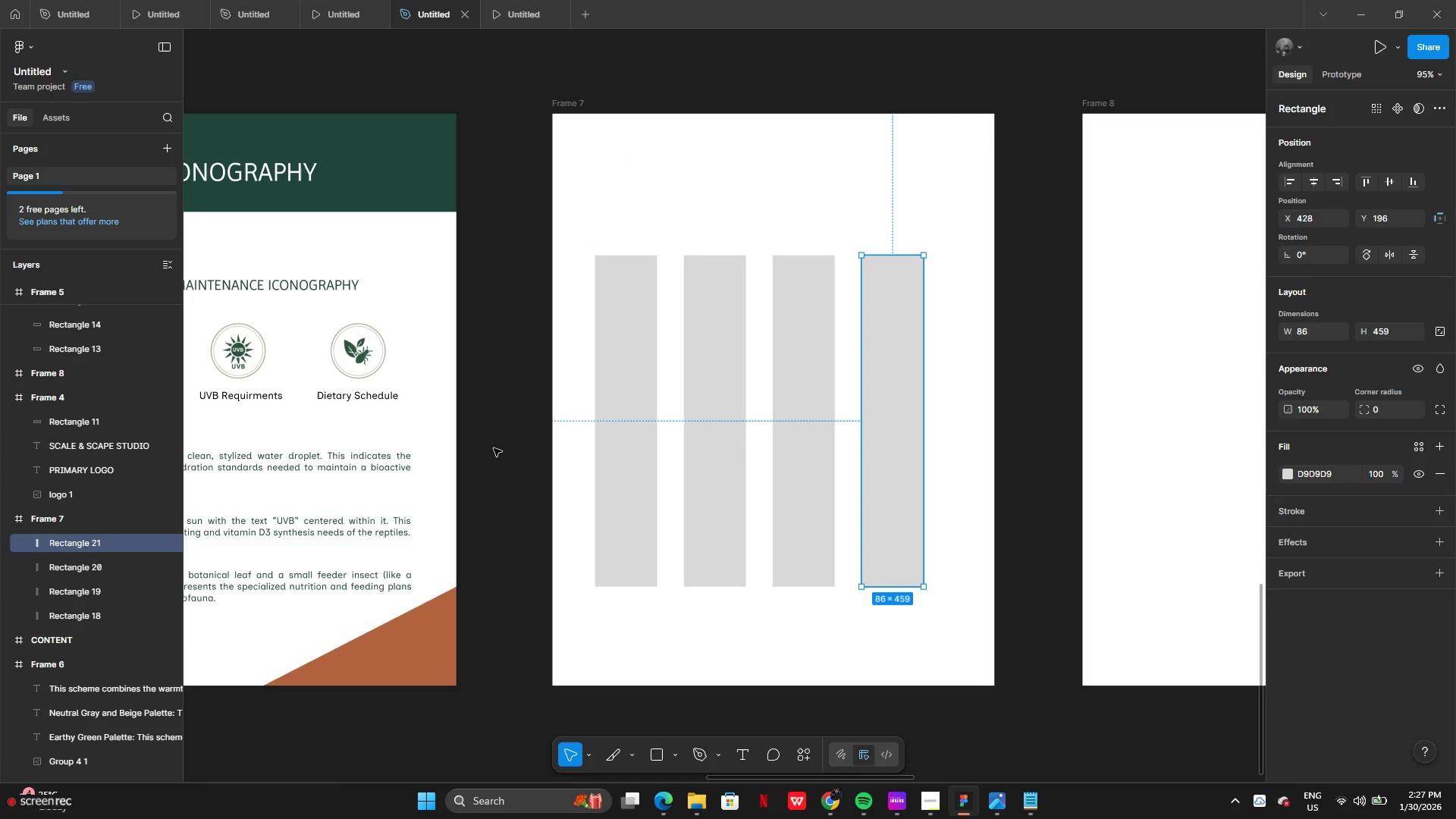 
left_click_drag(start_coordinate=[576, 452], to_coordinate=[885, 472])
 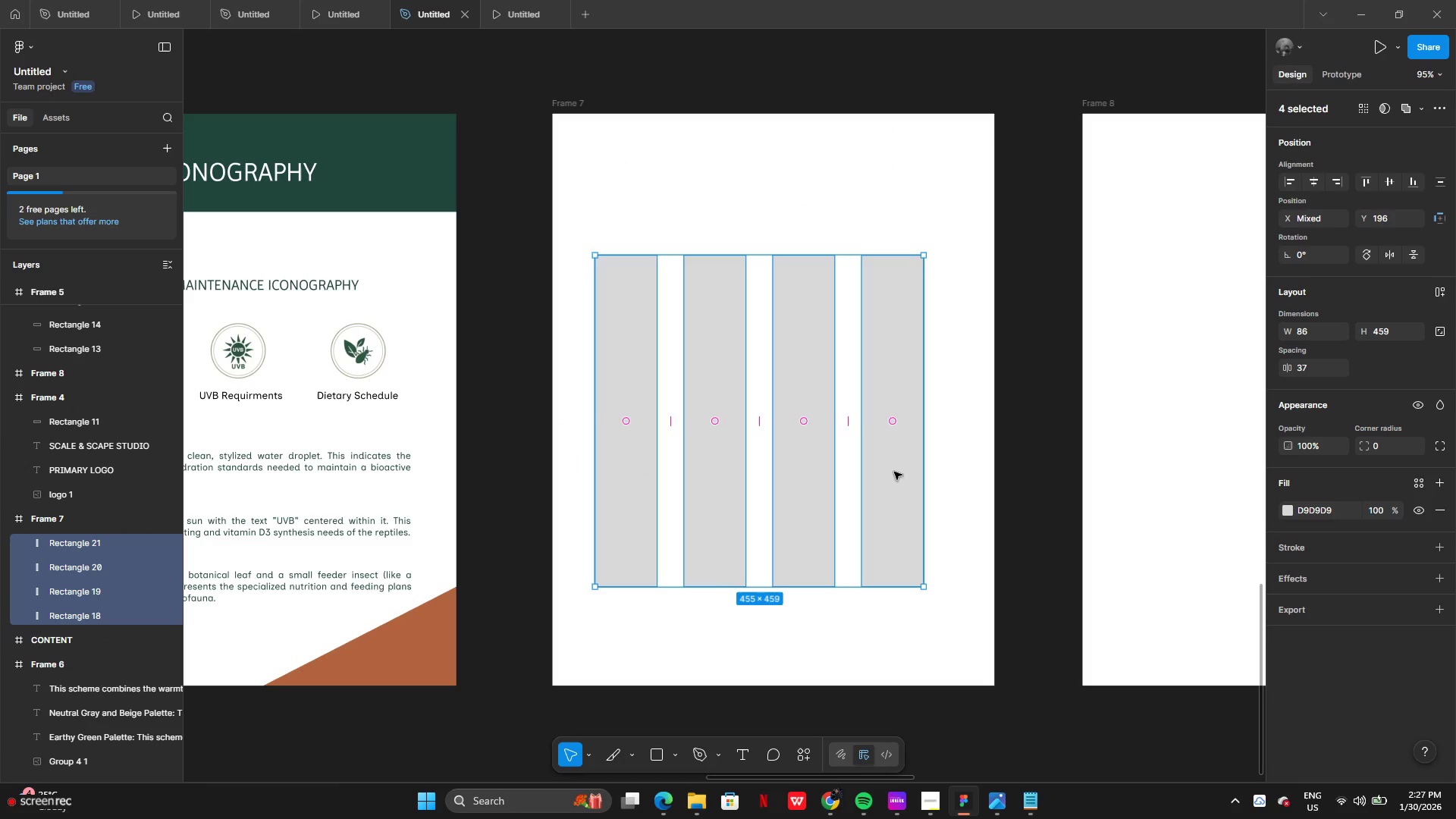 
left_click_drag(start_coordinate=[894, 472], to_coordinate=[881, 477])
 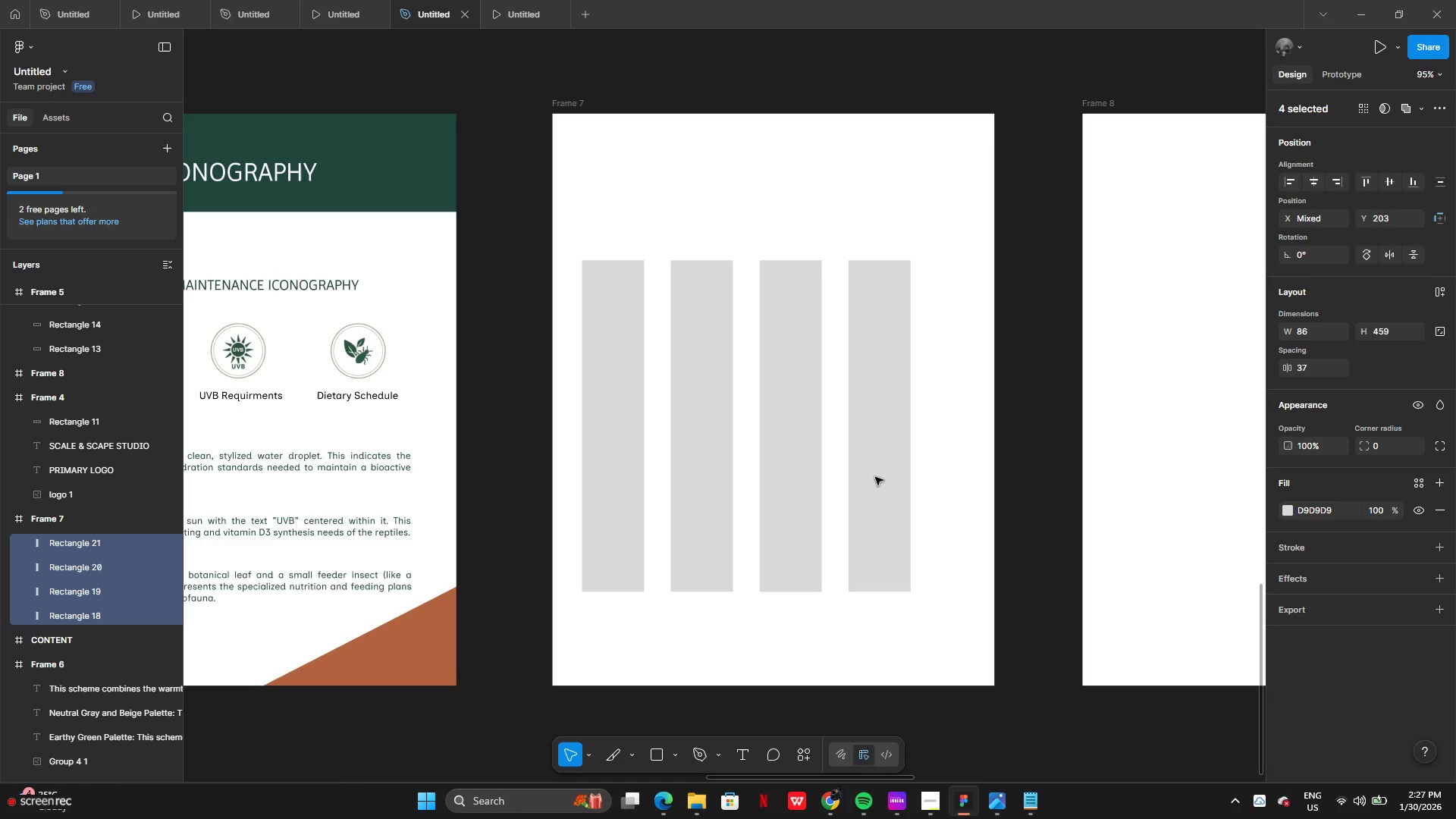 
left_click([875, 477])
 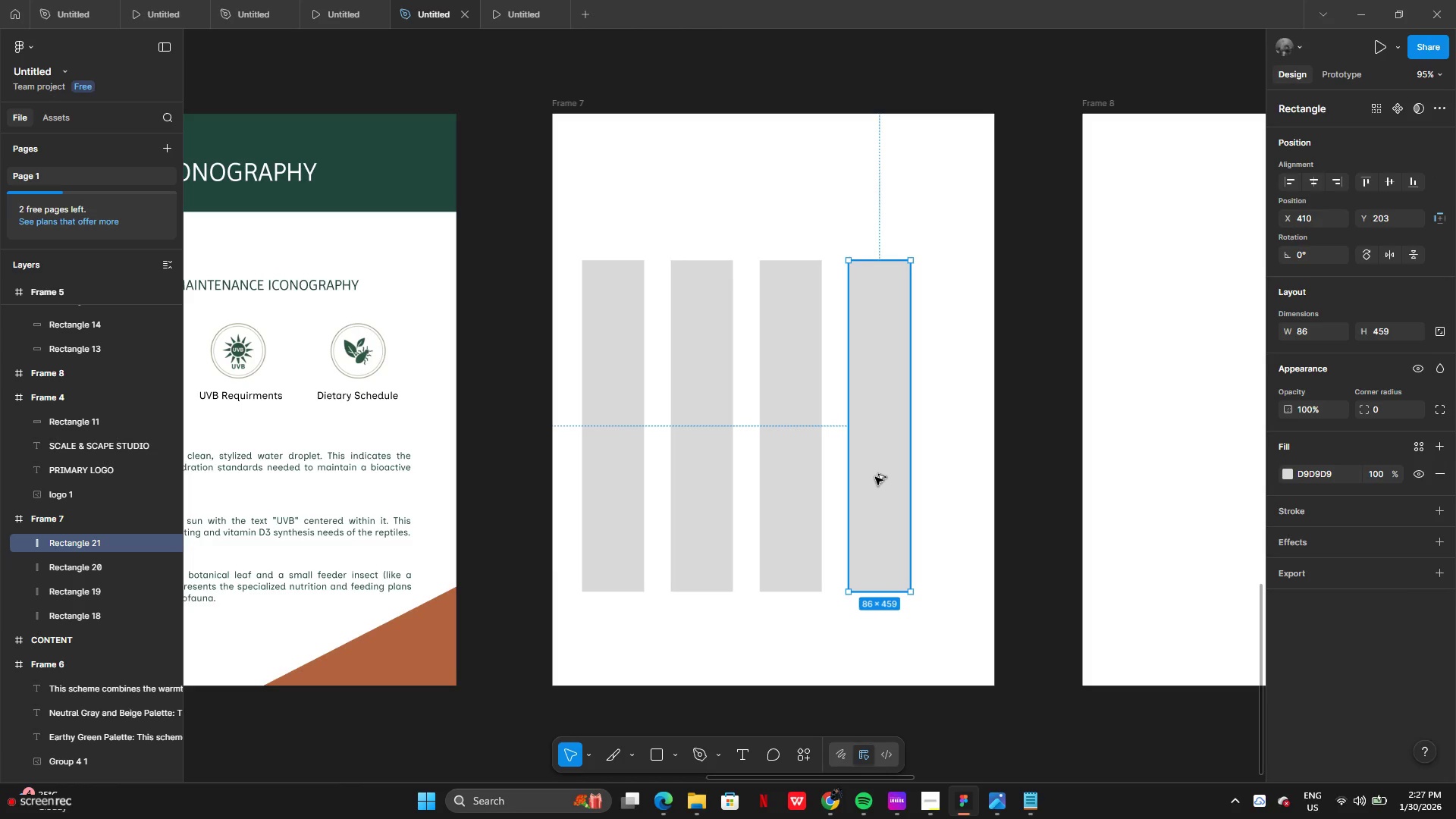 
hold_key(key=AltLeft, duration=2.48)
left_click_drag(start_coordinate=[874, 477], to_coordinate=[952, 477])
 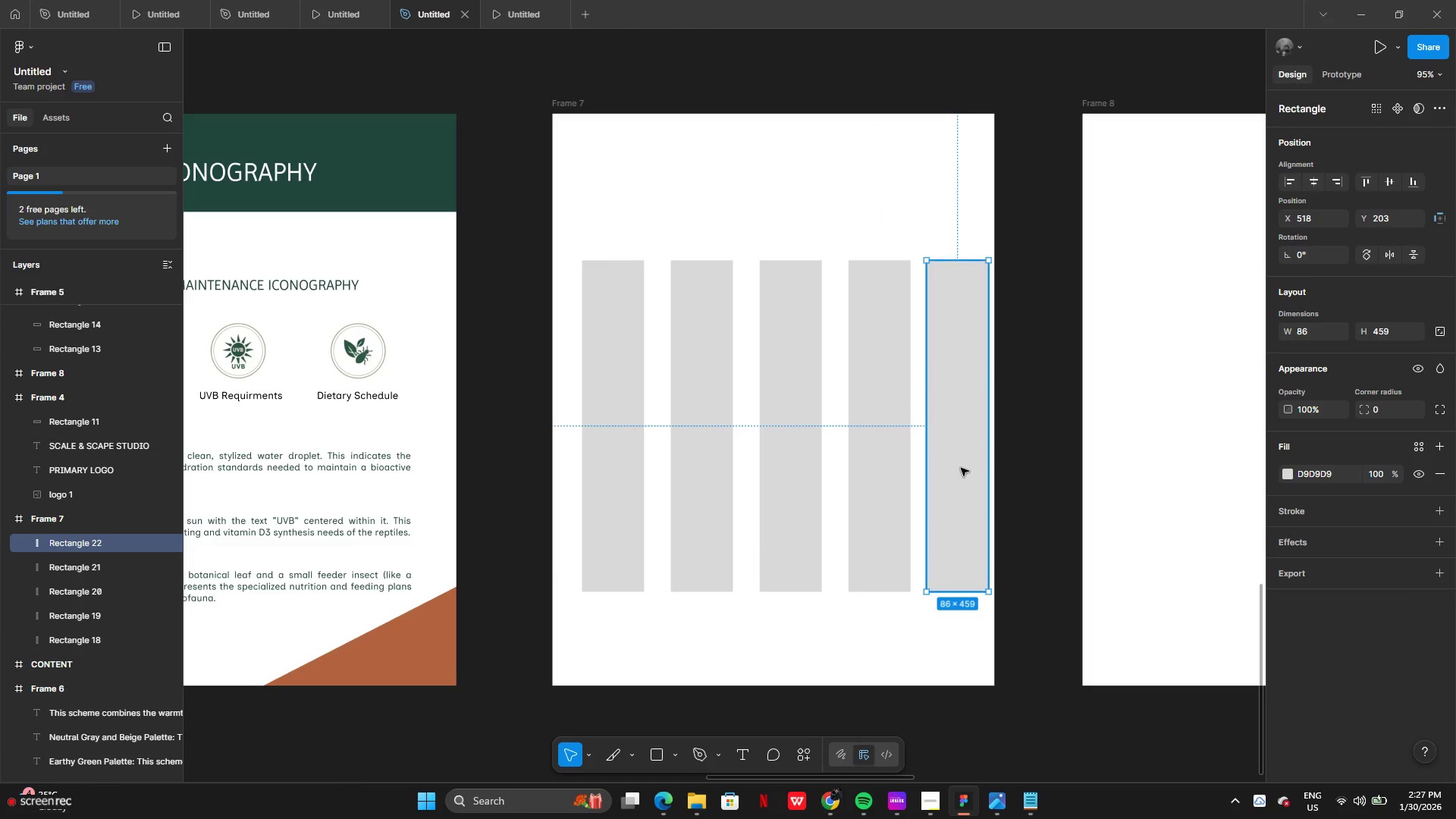 
left_click_drag(start_coordinate=[961, 468], to_coordinate=[974, 469])
 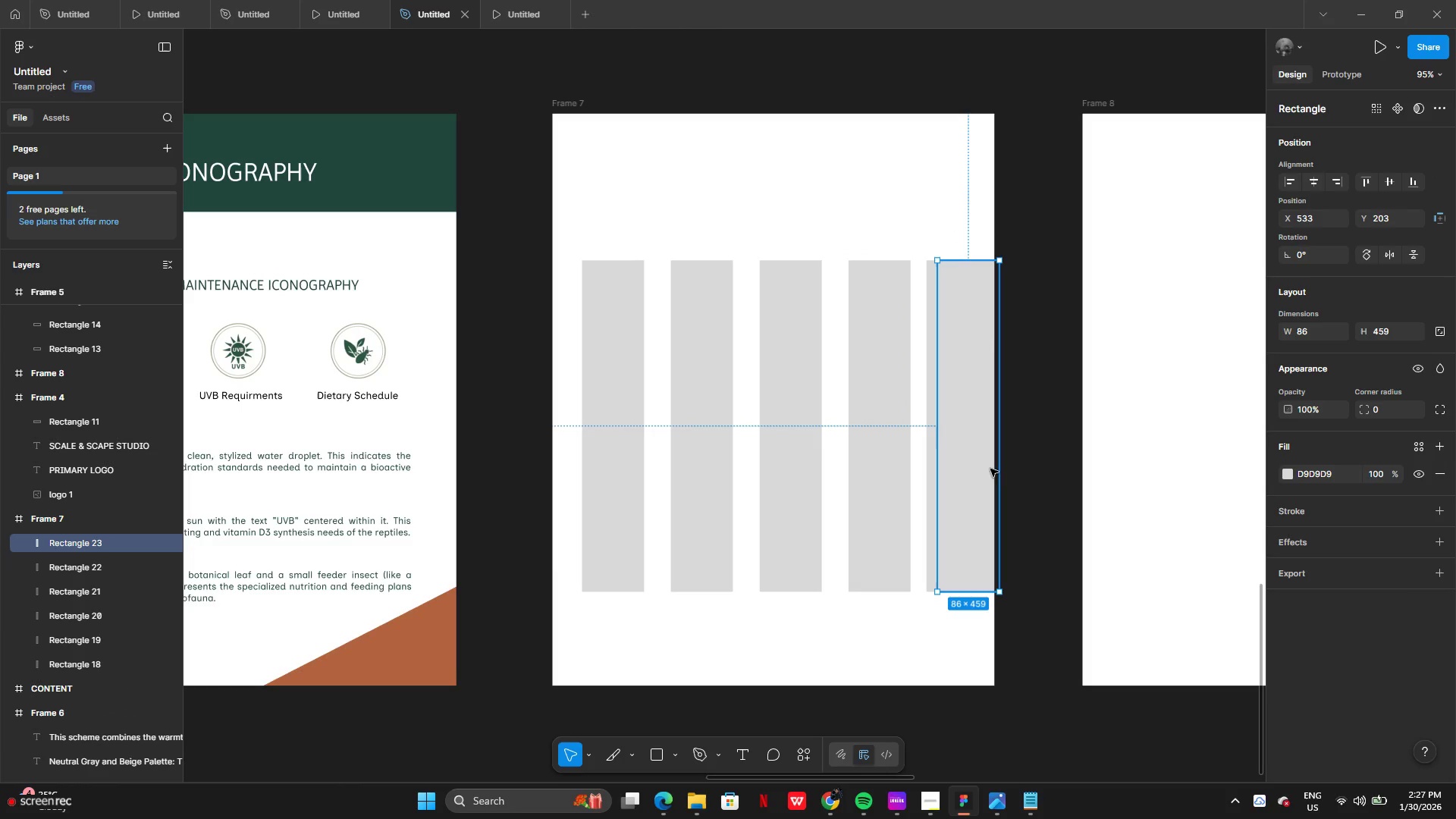 
hold_key(key=AltLeft, duration=1.44)
 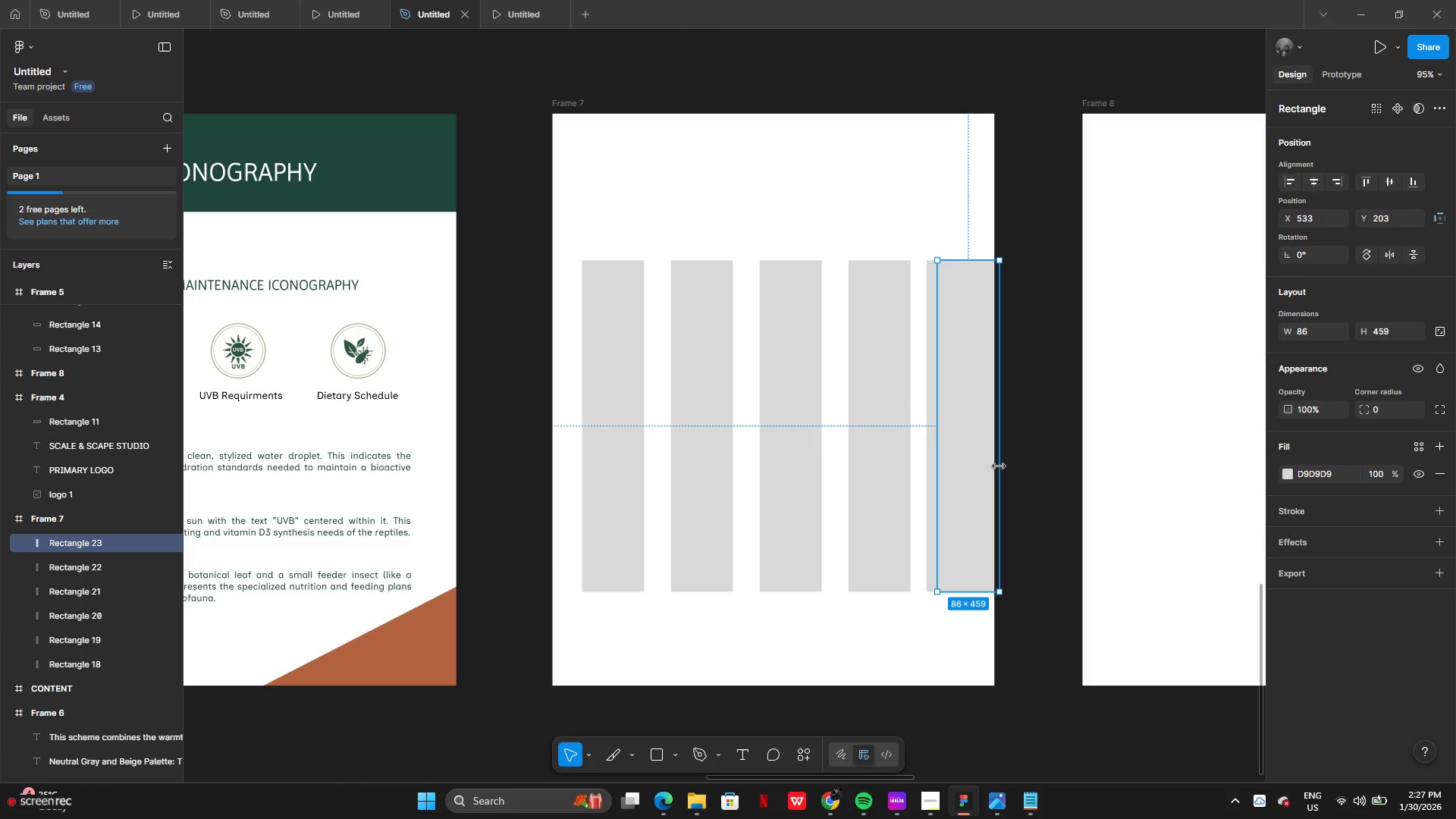 
key(Control+Z)
 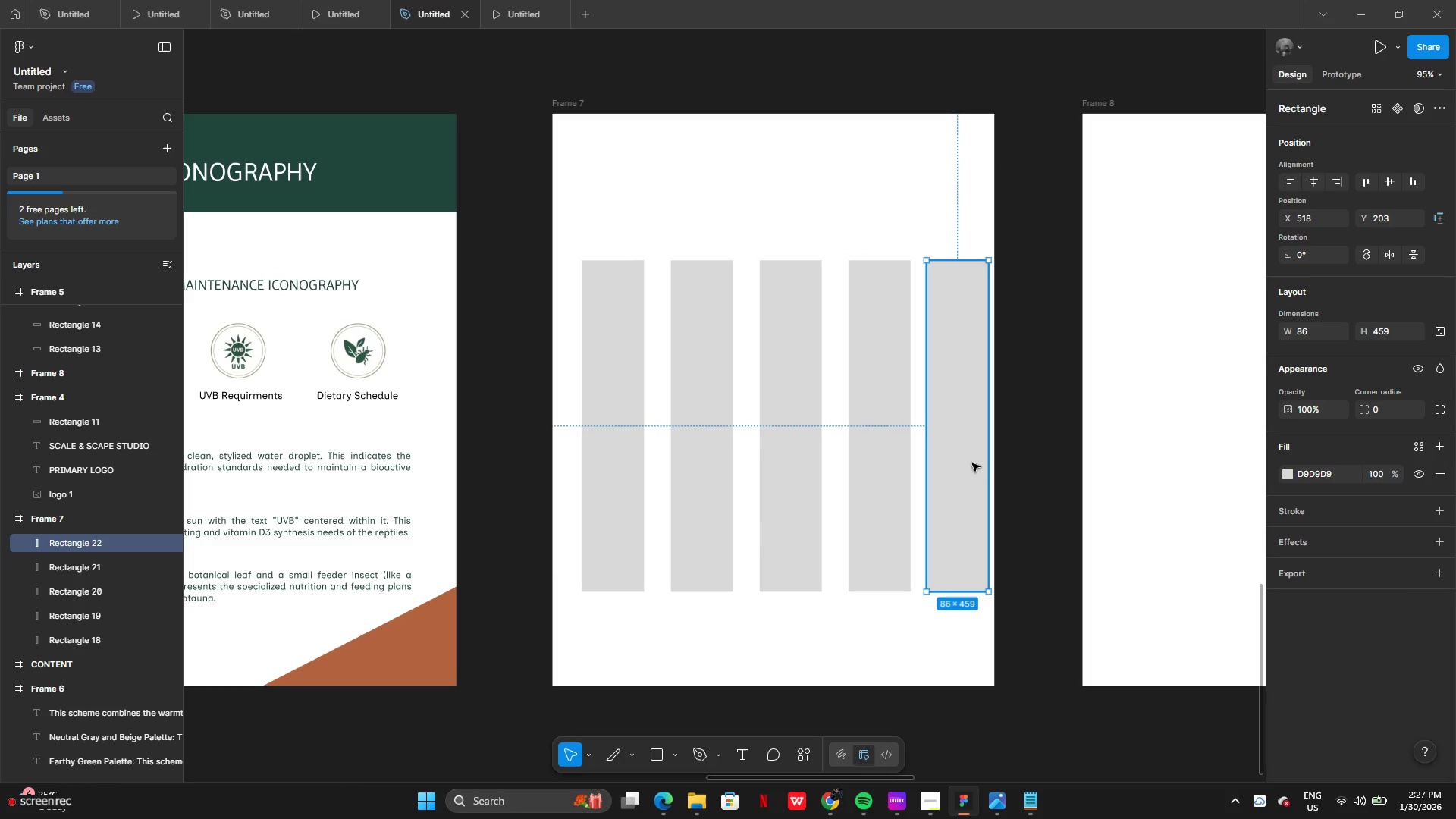 
hold_key(key=ShiftLeft, duration=0.84)
left_click_drag(start_coordinate=[956, 465], to_coordinate=[968, 466])
 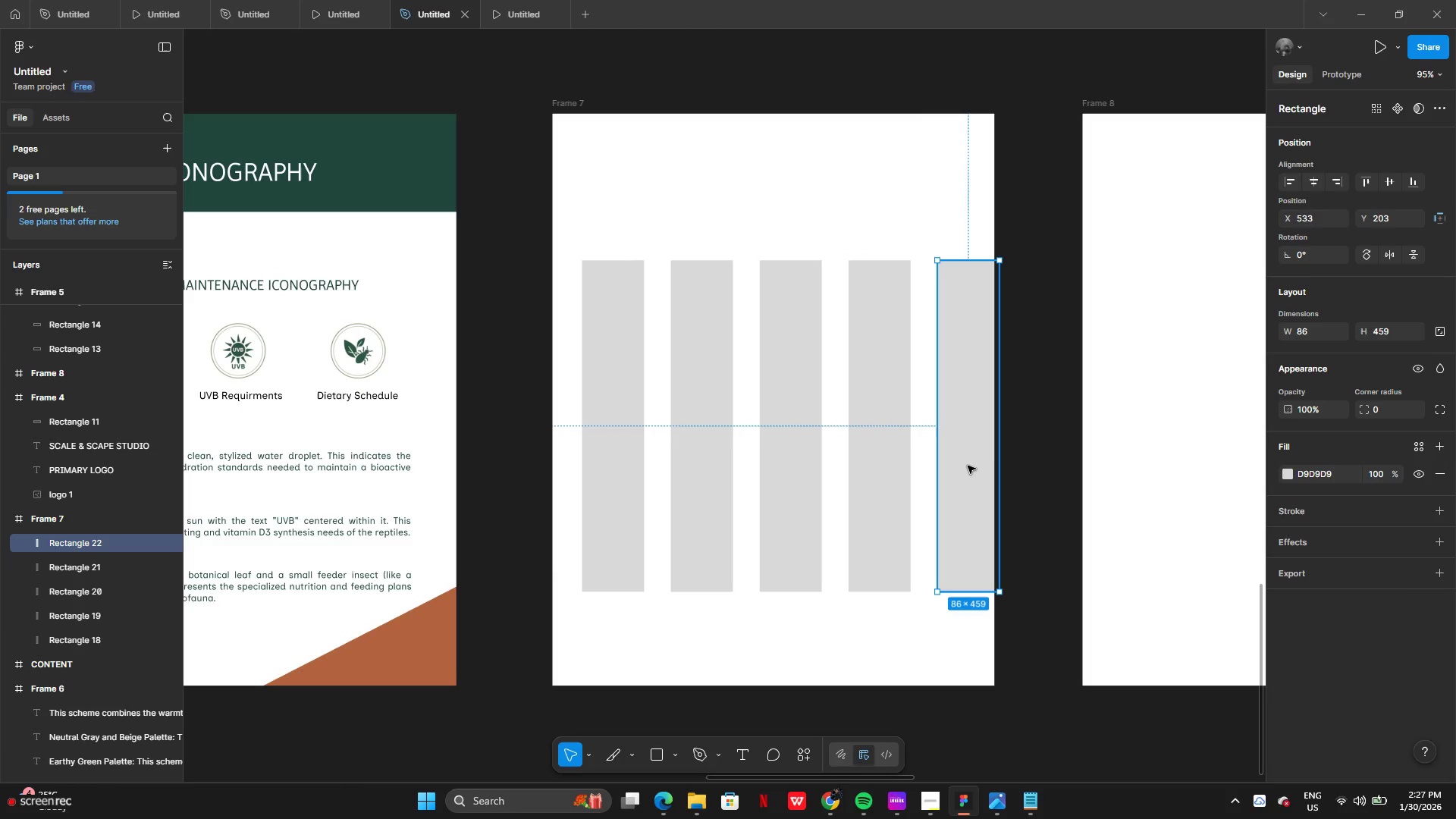 
left_click_drag(start_coordinate=[968, 466], to_coordinate=[968, 462])
 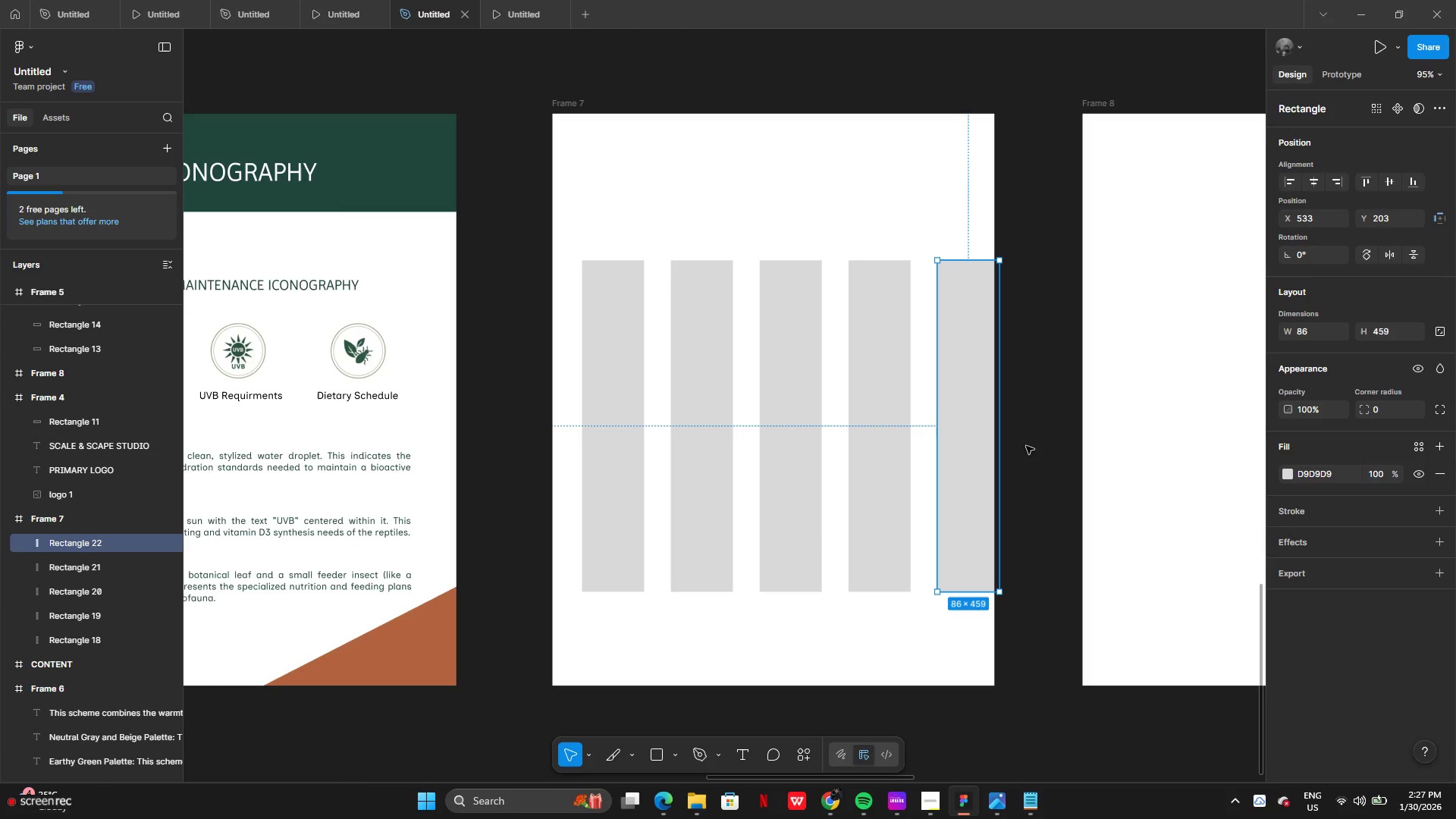 
left_click([1028, 446])
 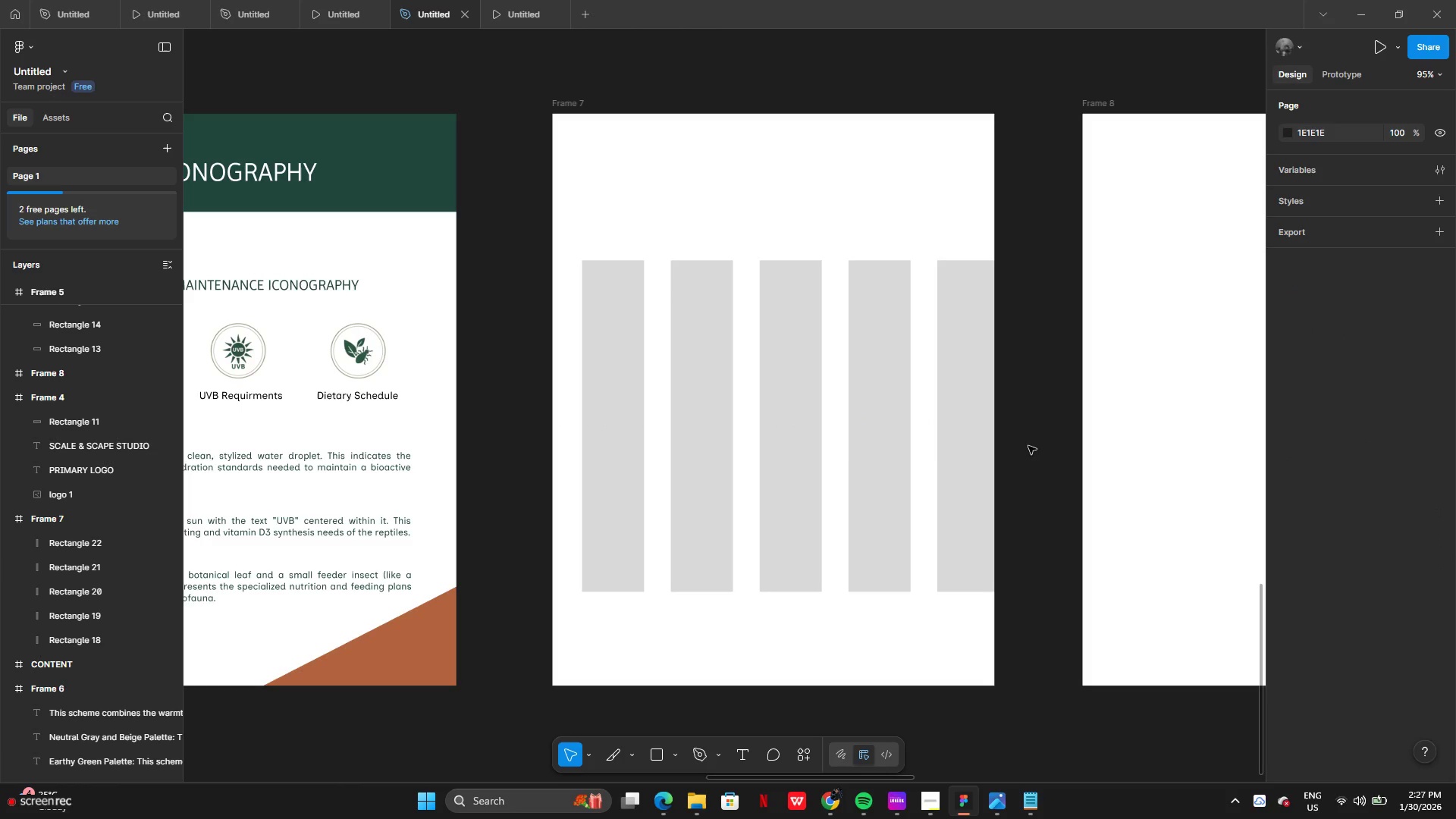 
left_click_drag(start_coordinate=[1028, 446], to_coordinate=[620, 452])
 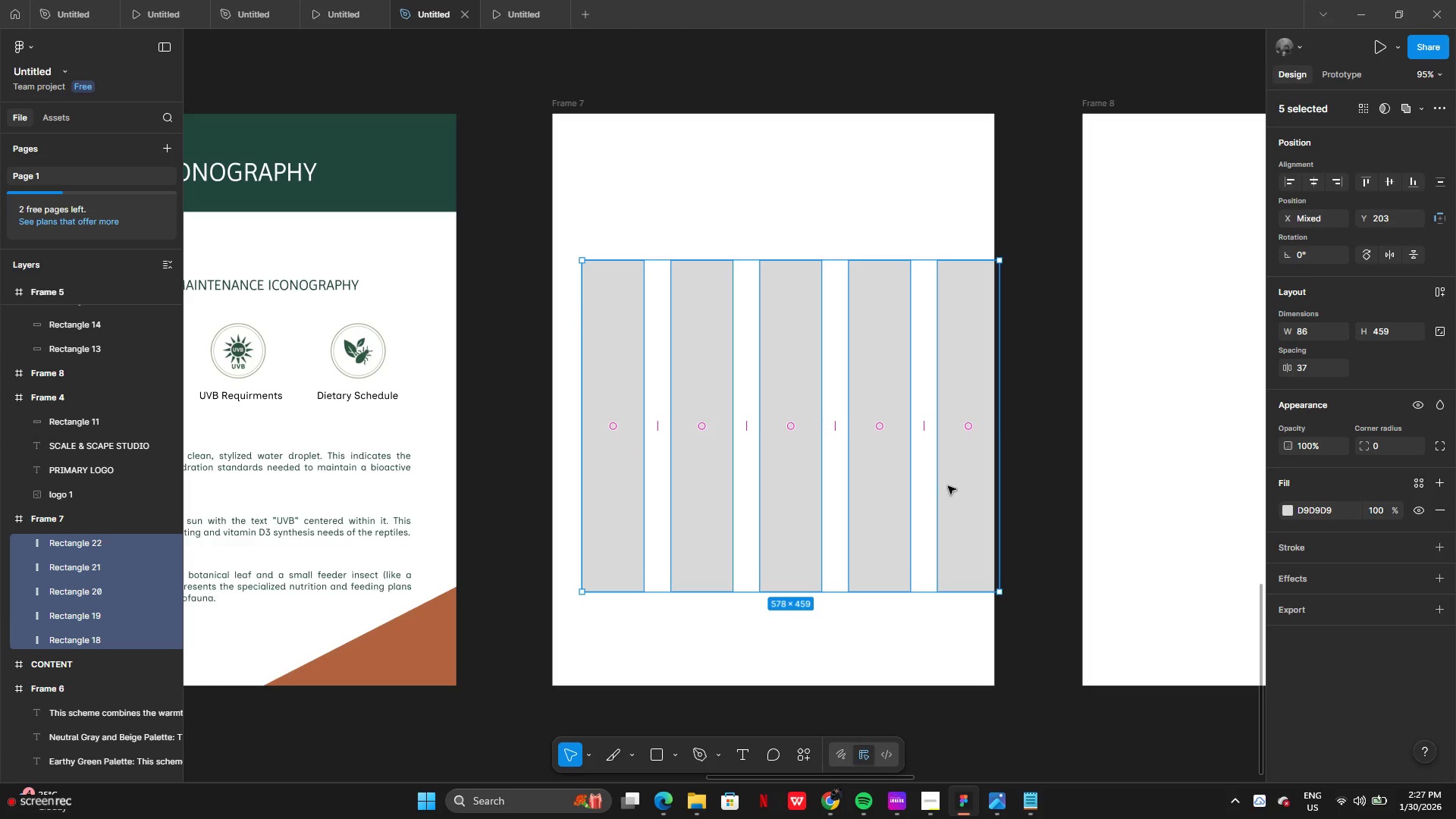 
left_click_drag(start_coordinate=[949, 486], to_coordinate=[934, 488])
 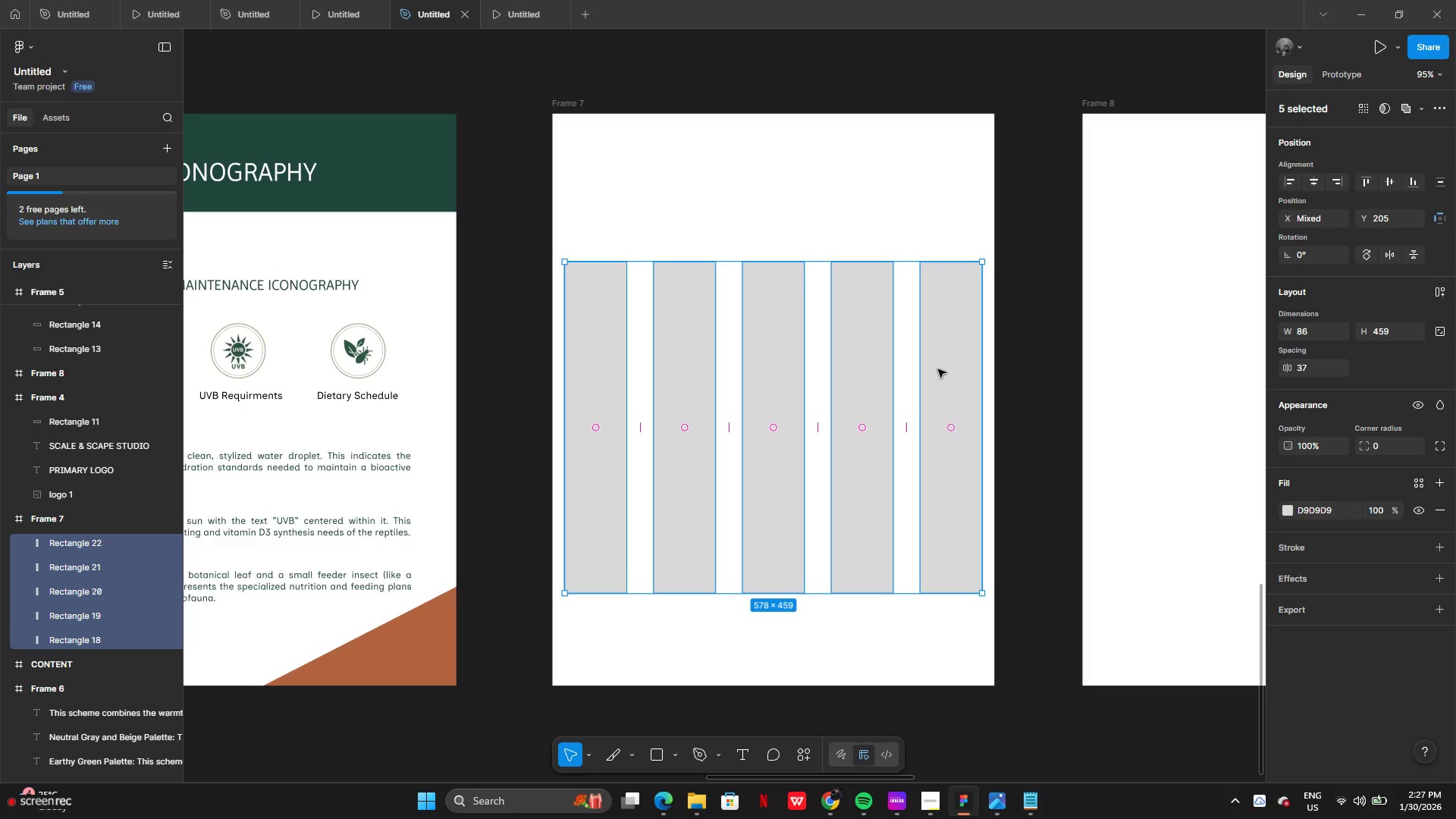 
left_click([938, 369])
 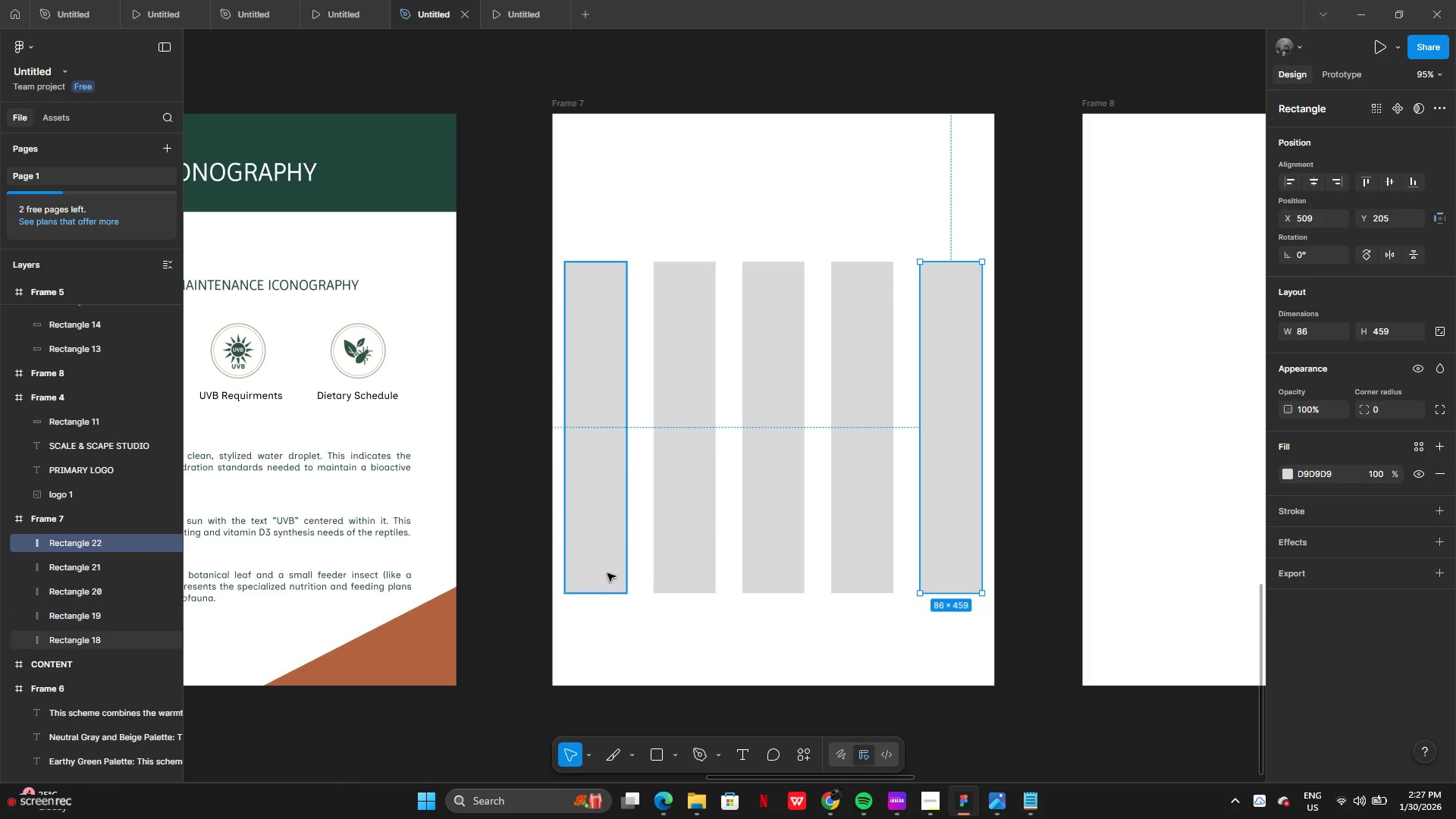 
left_click([599, 615])
 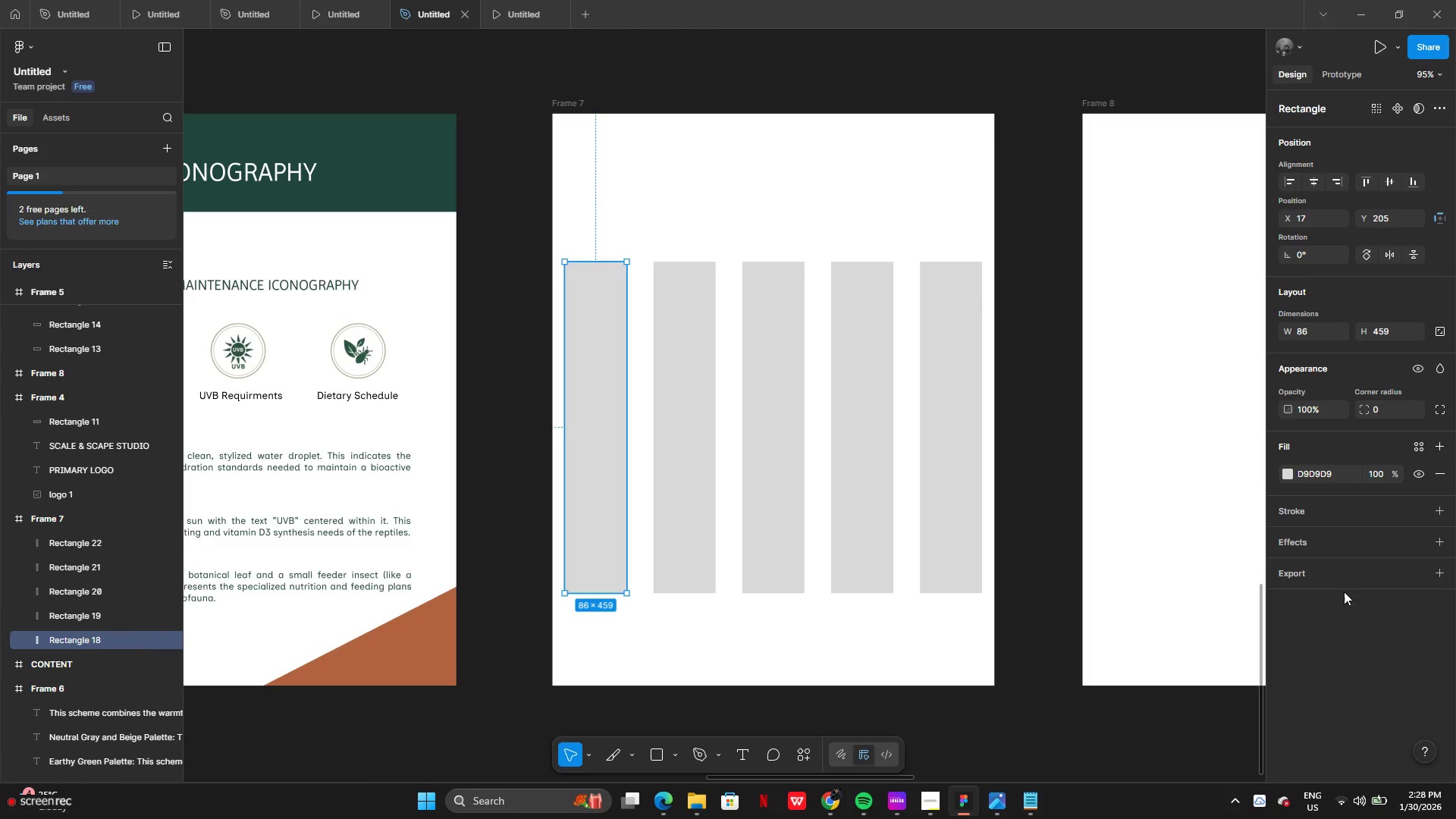 
left_click([1289, 475])
 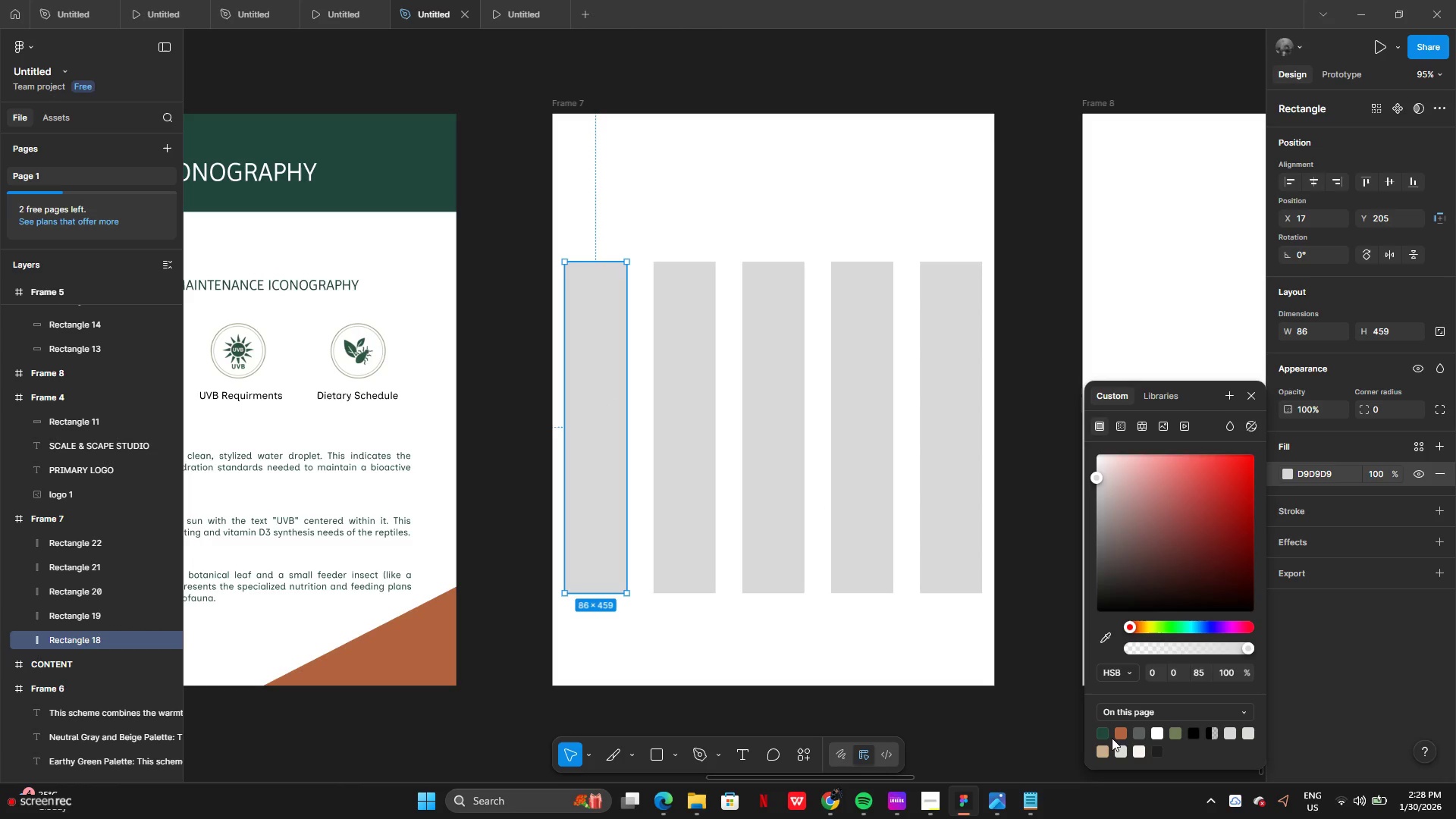 
left_click([1106, 737])
 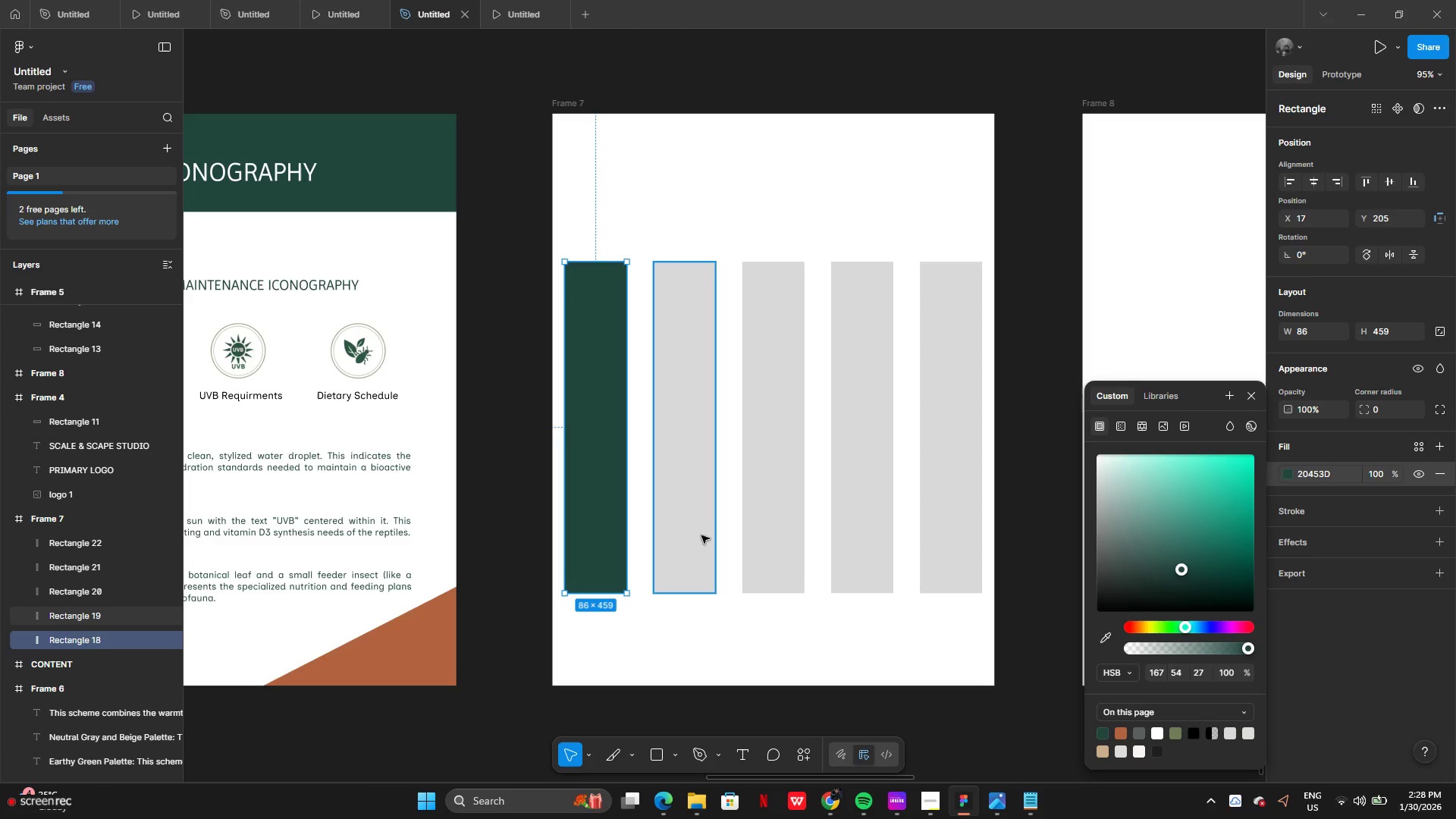 
left_click([693, 529])
 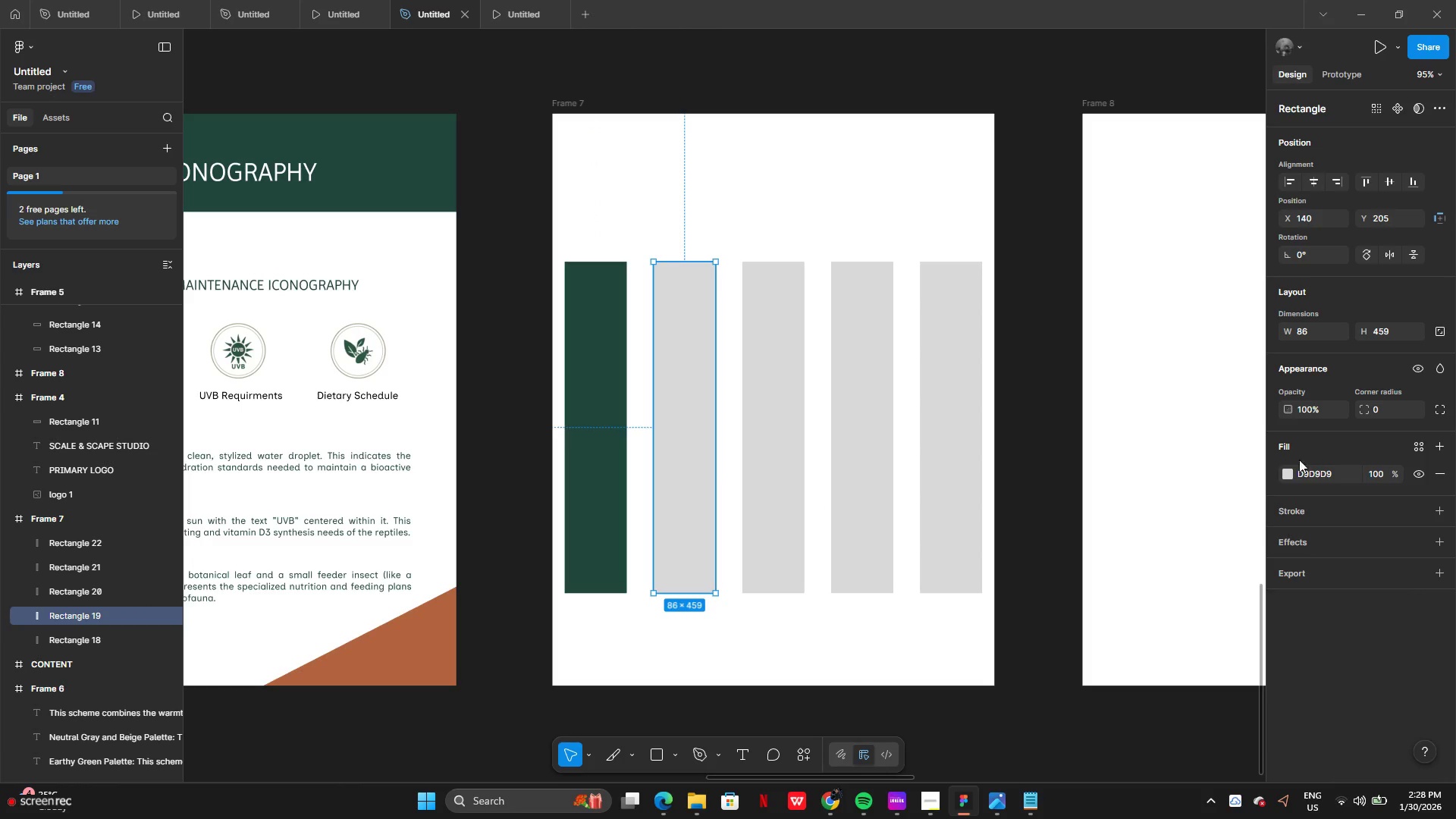 
left_click([1294, 475])
 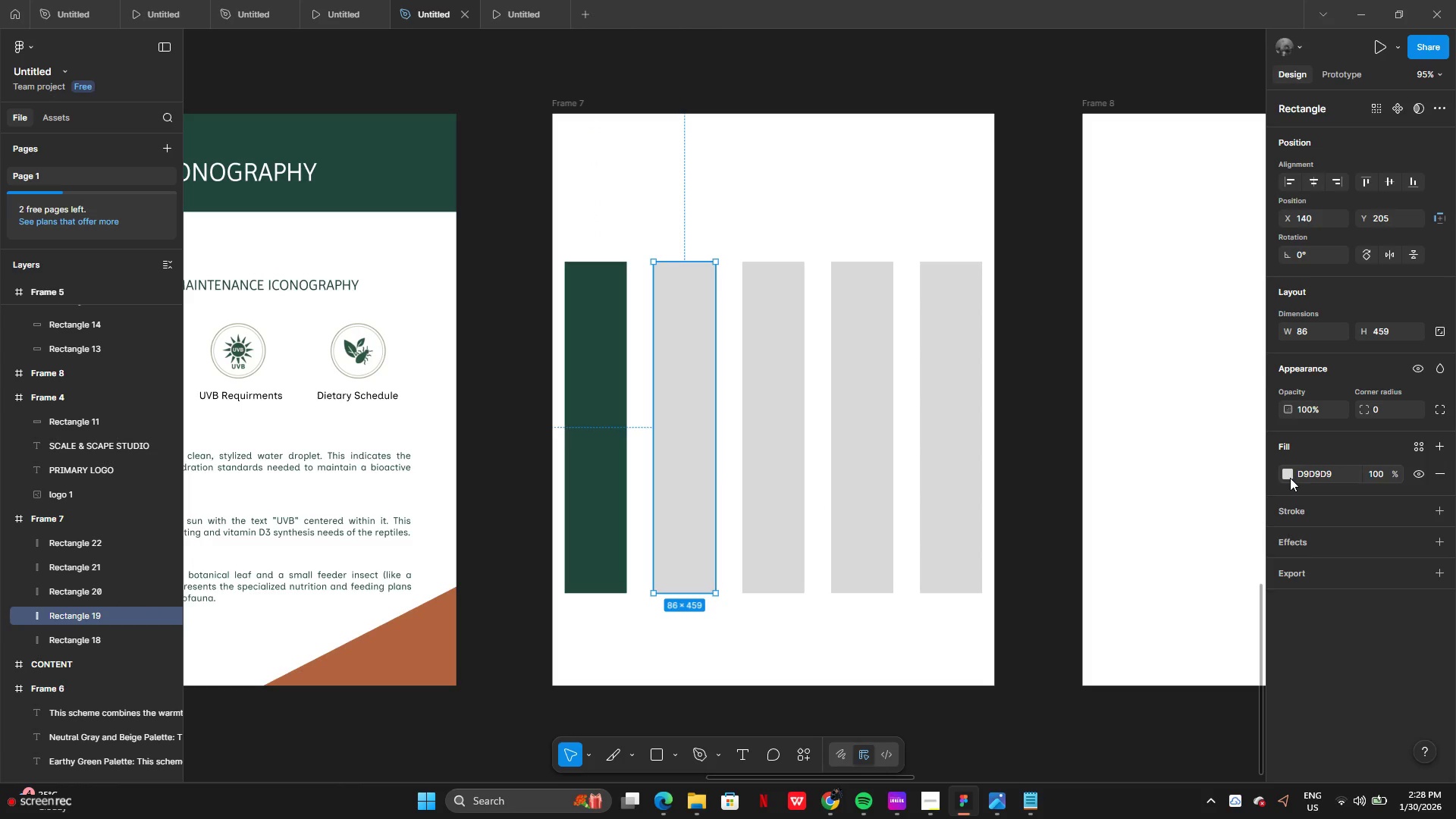 
left_click([1290, 478])
 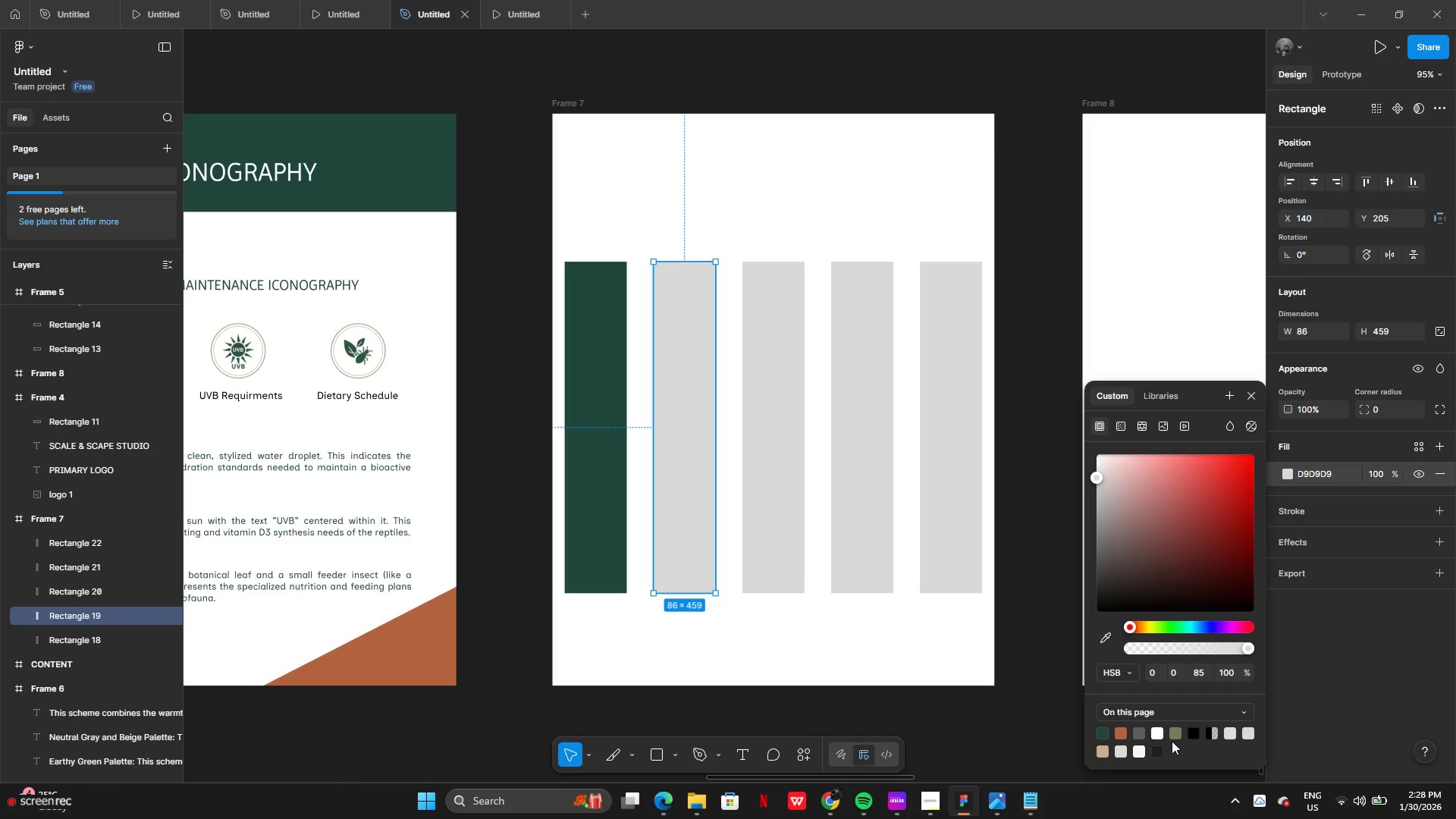 
left_click([1176, 736])
 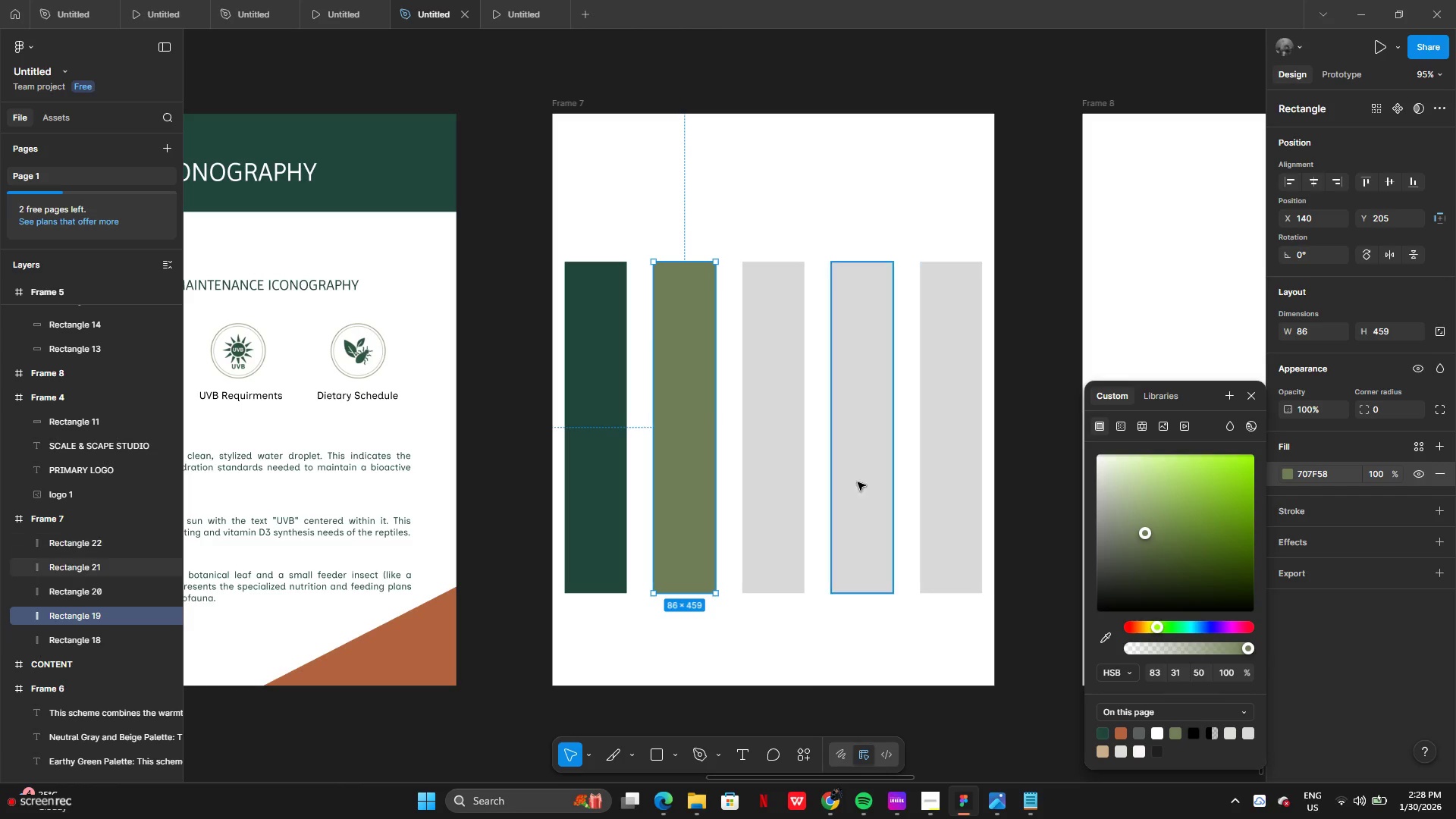 
left_click([768, 505])
 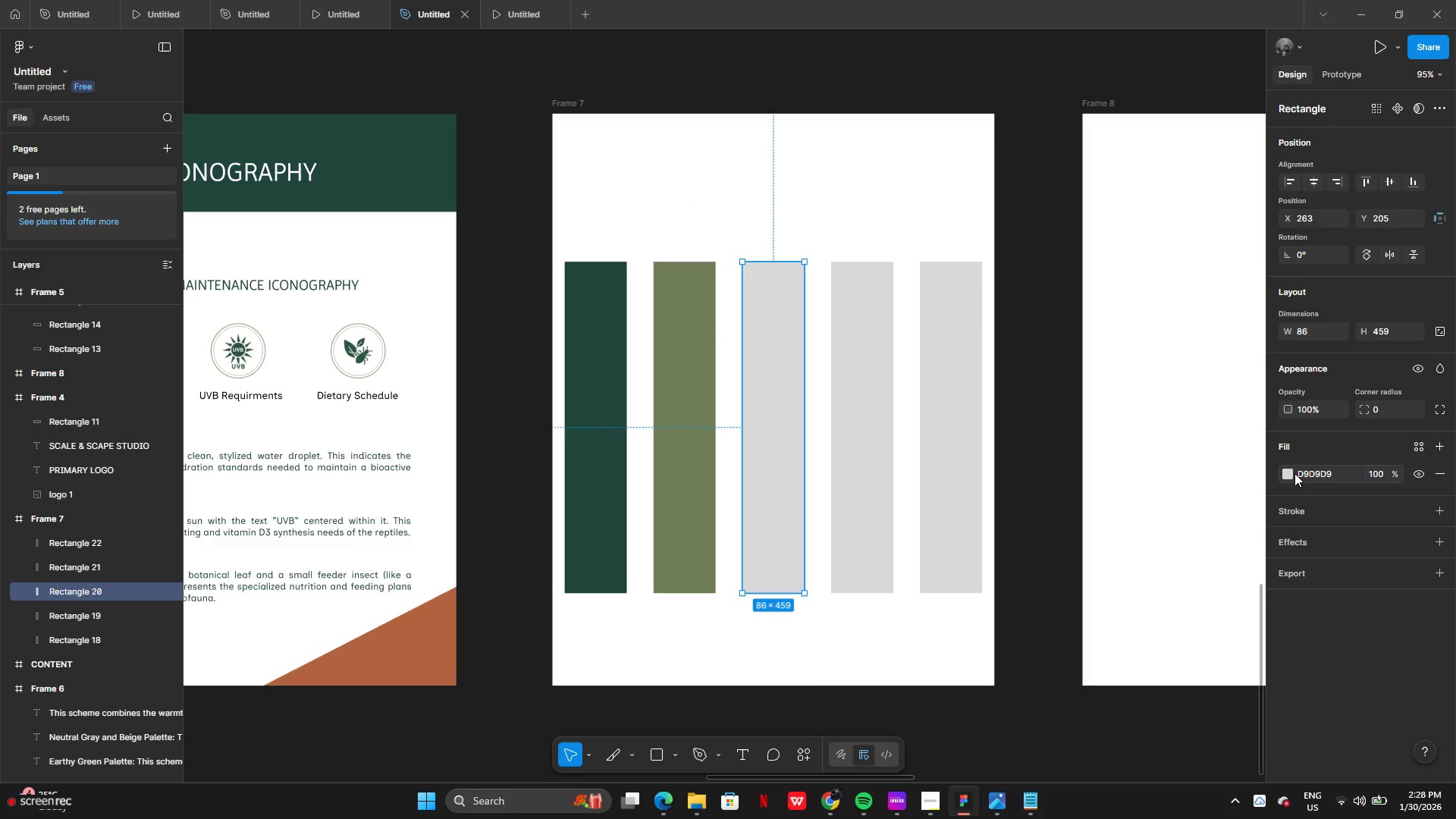 
left_click([1291, 474])
 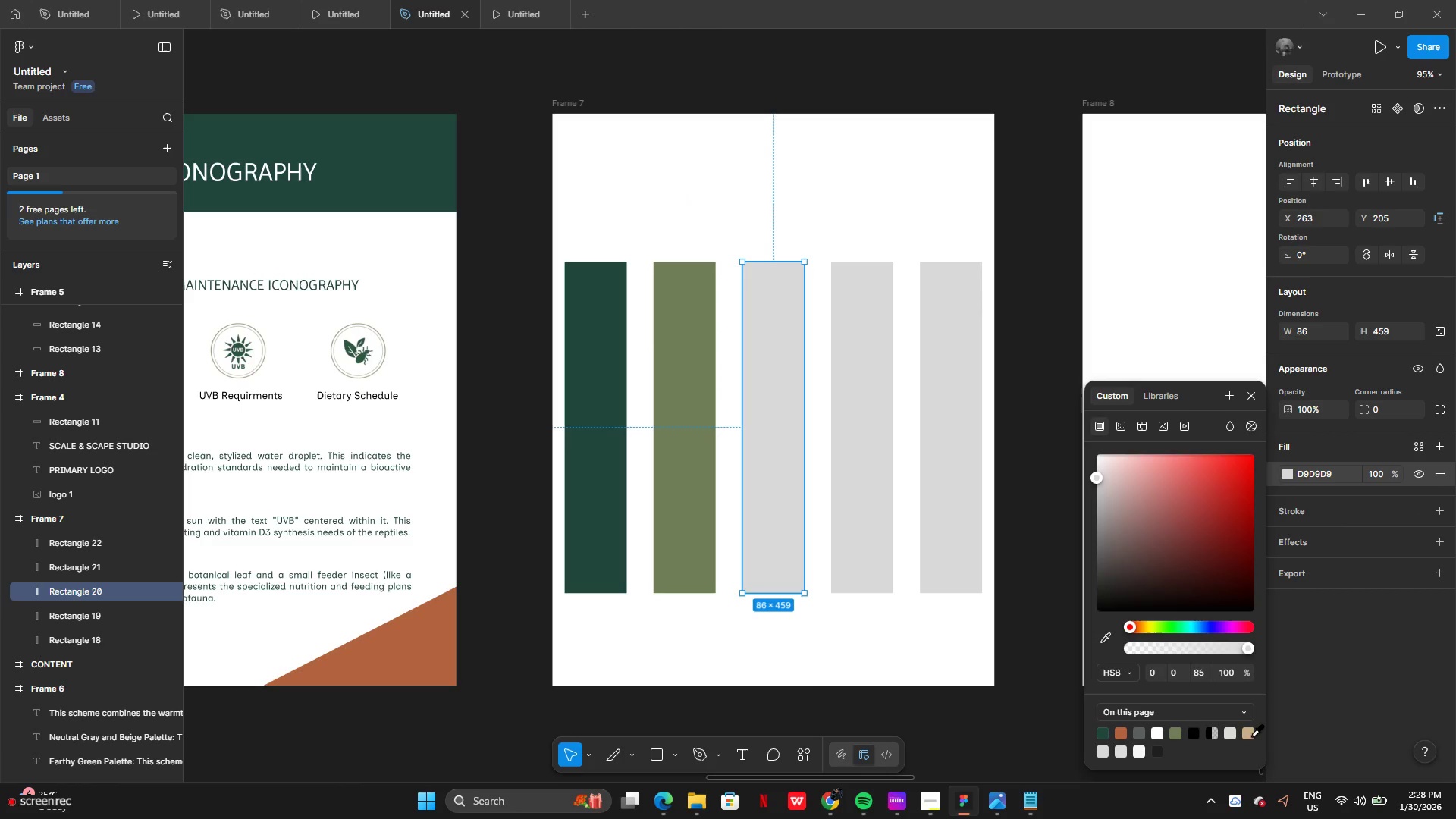 
wait(7.24)
 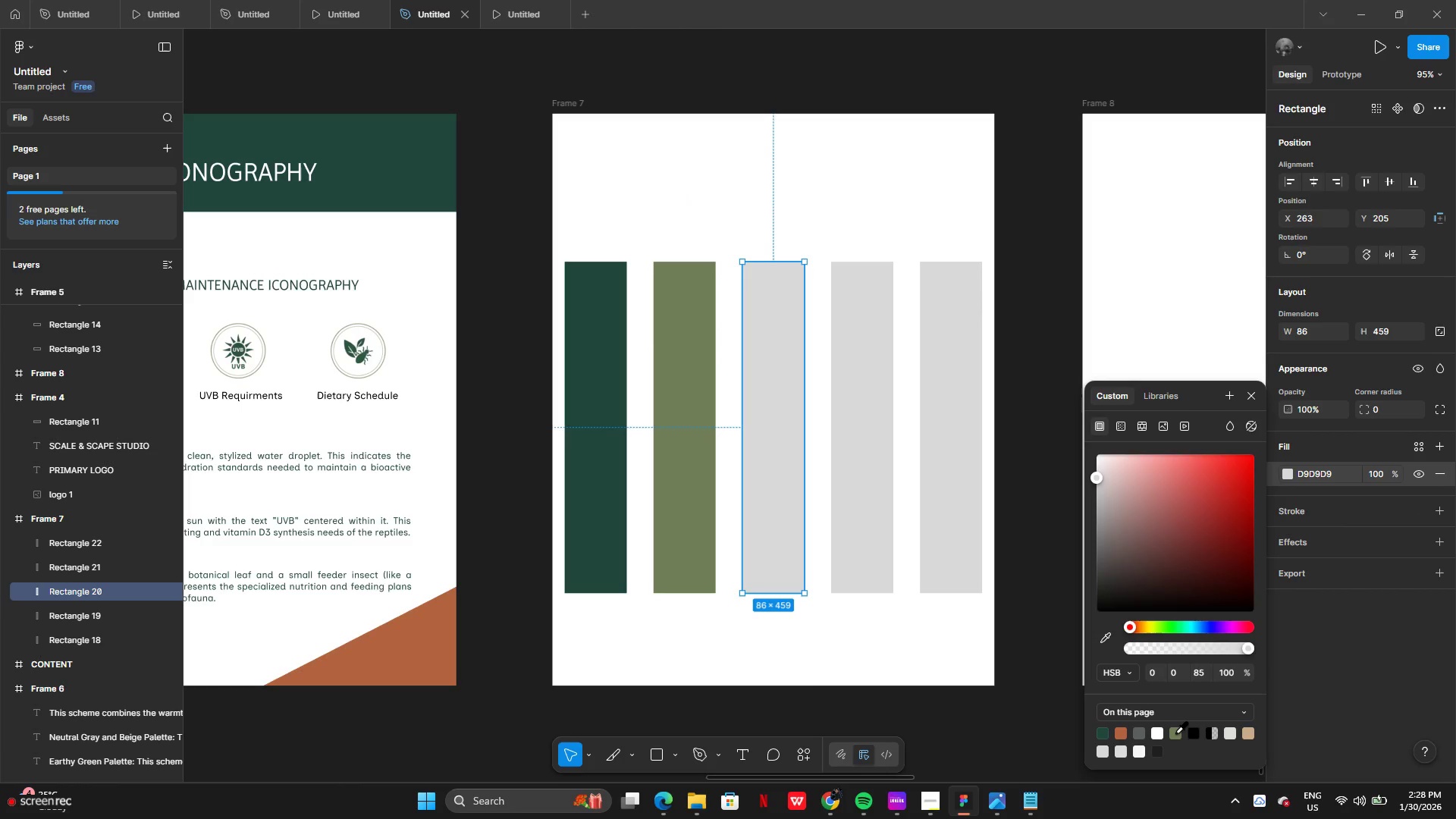 
left_click([1119, 735])
 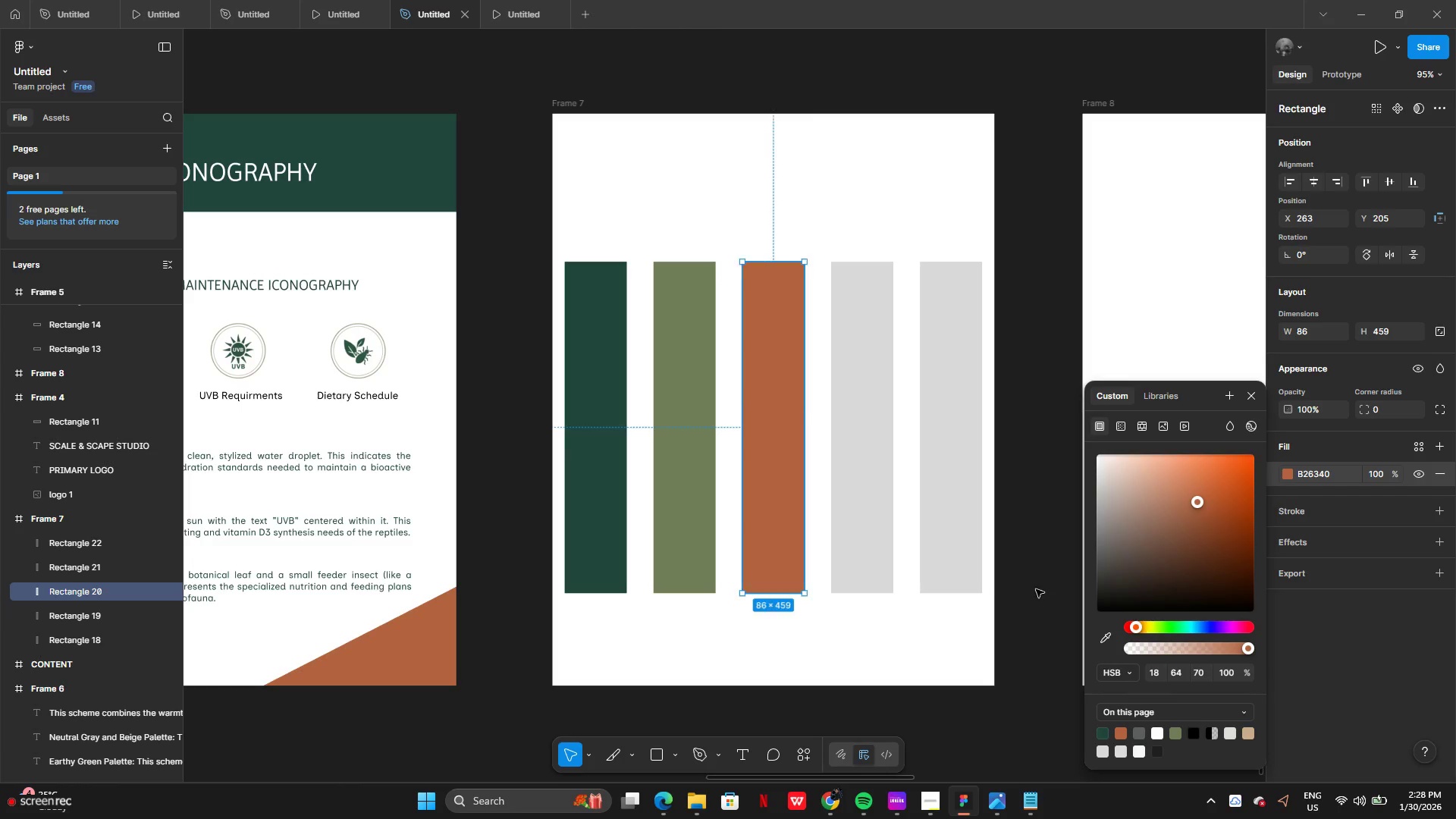 
left_click([886, 534])
 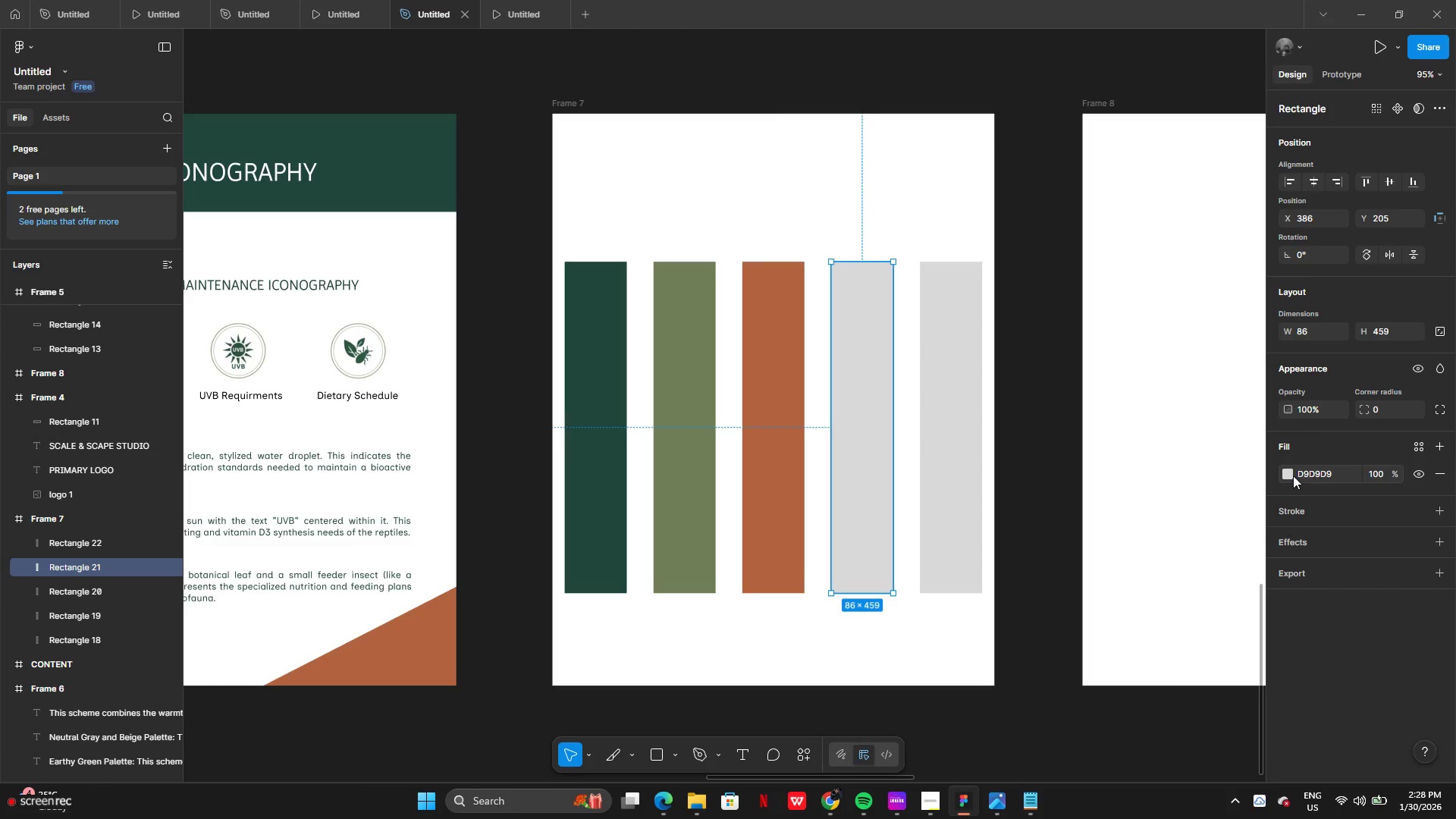 
left_click([1287, 477])
 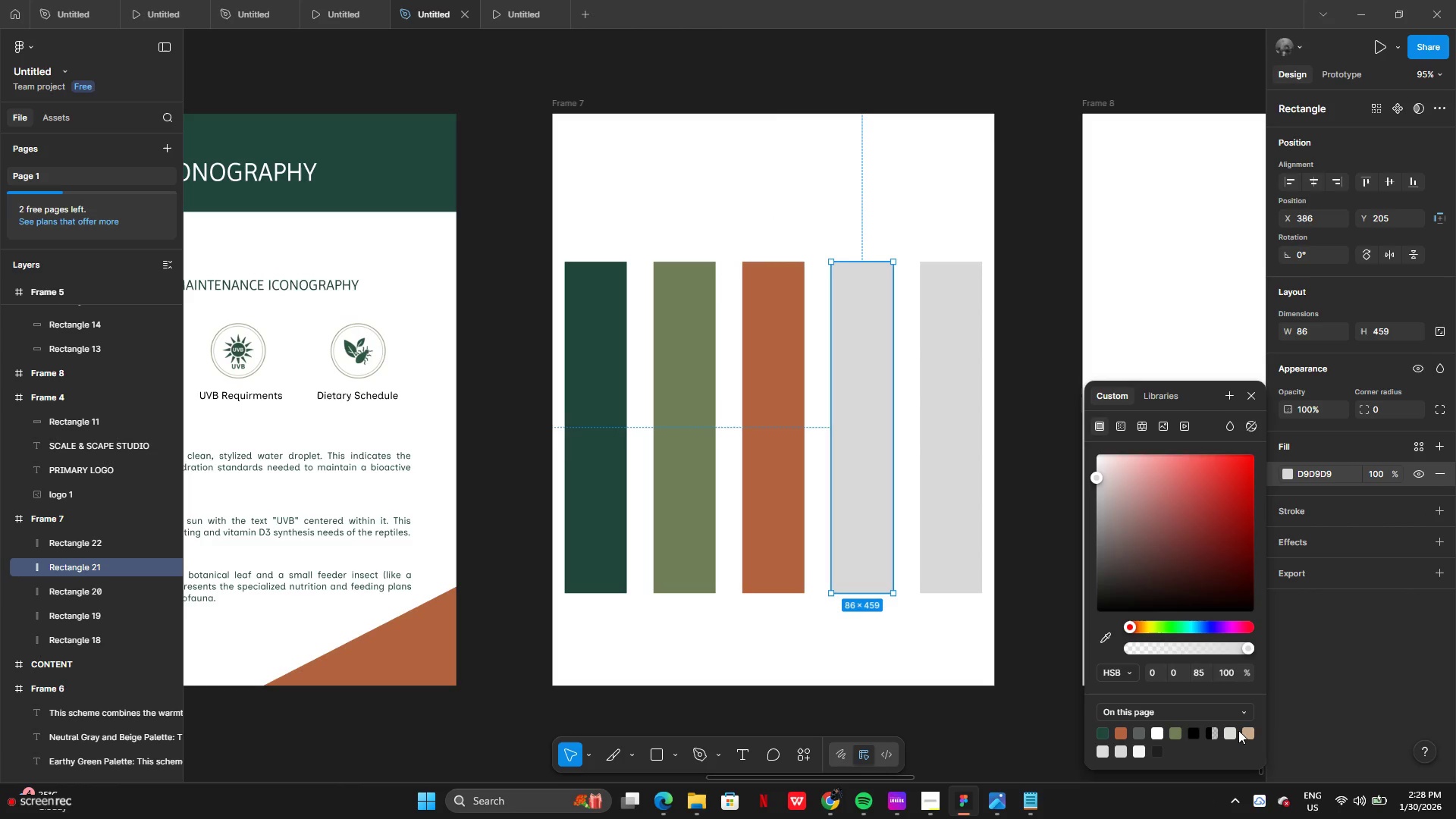 
left_click([1247, 733])
 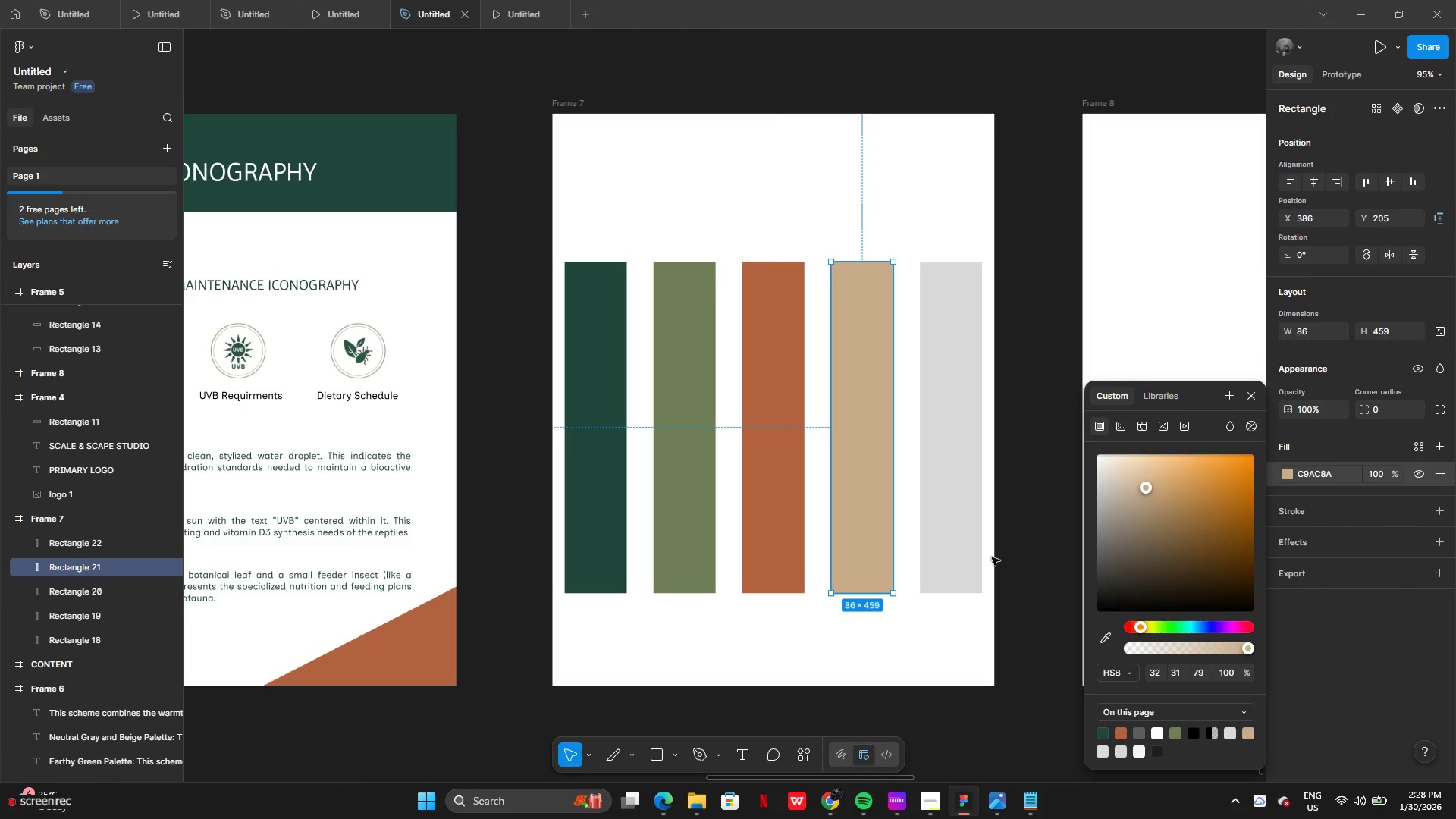 
left_click([987, 556])
 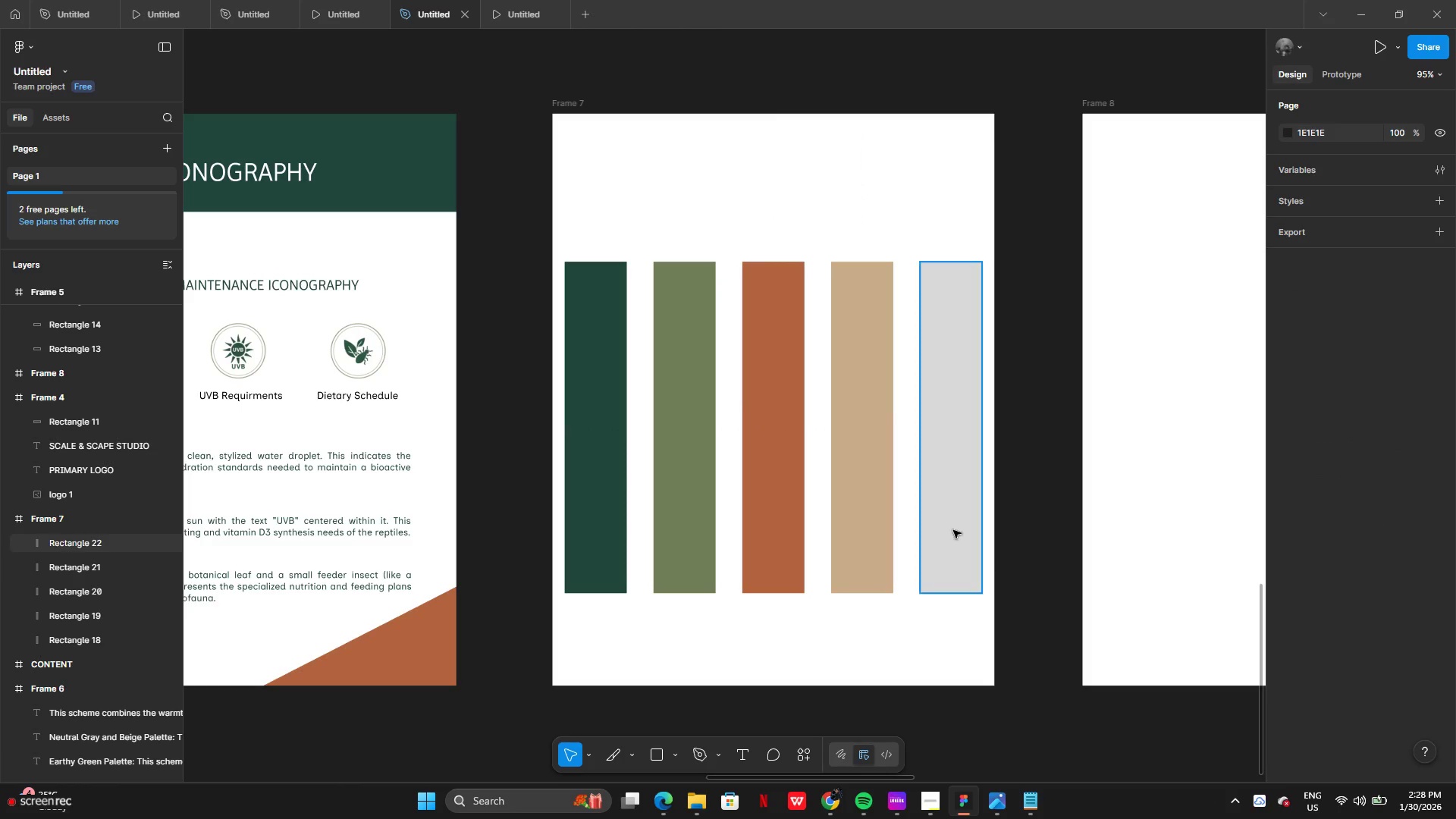 
left_click([956, 527])
 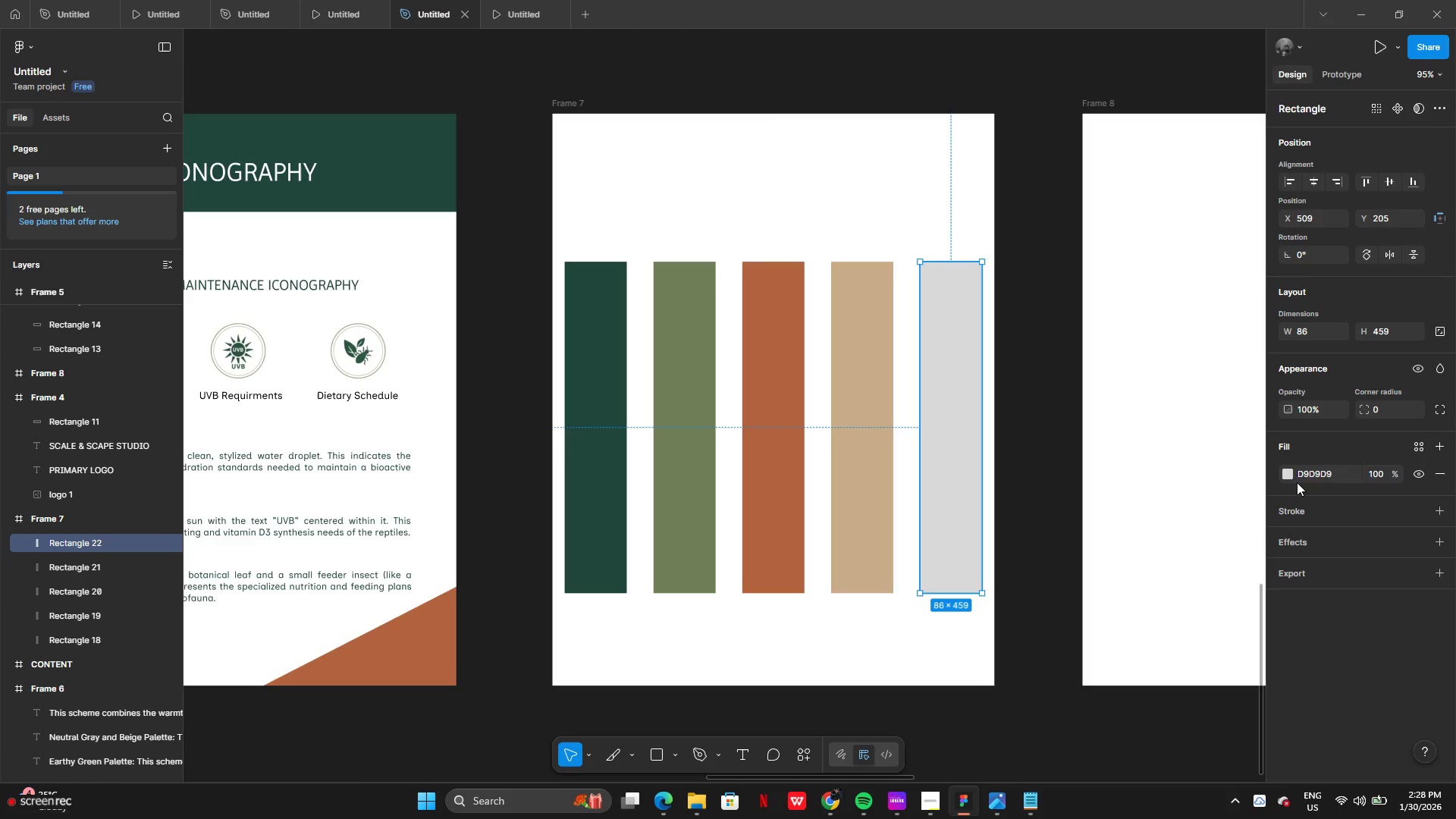 
left_click([1292, 476])
 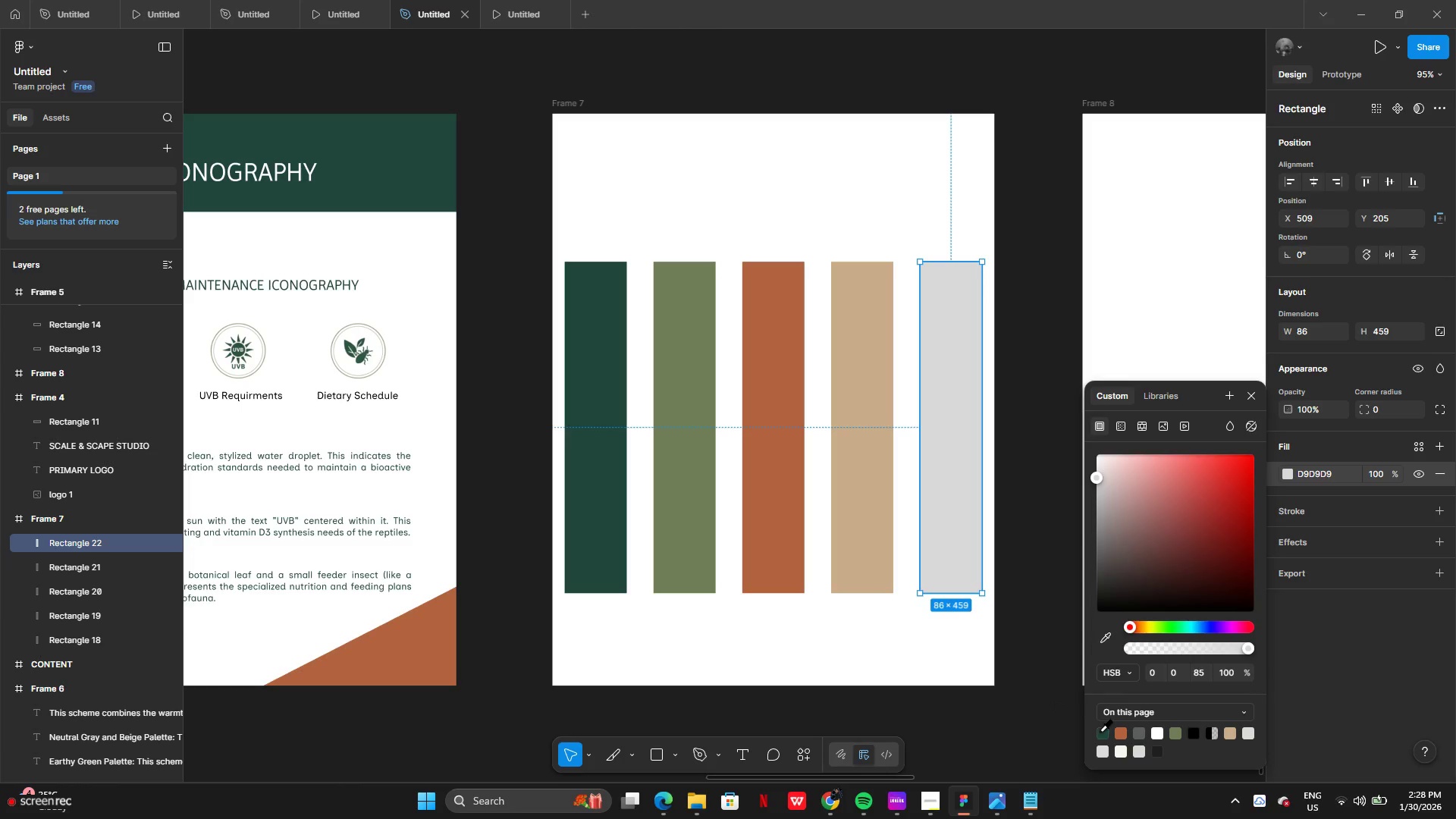 
left_click([1100, 731])
 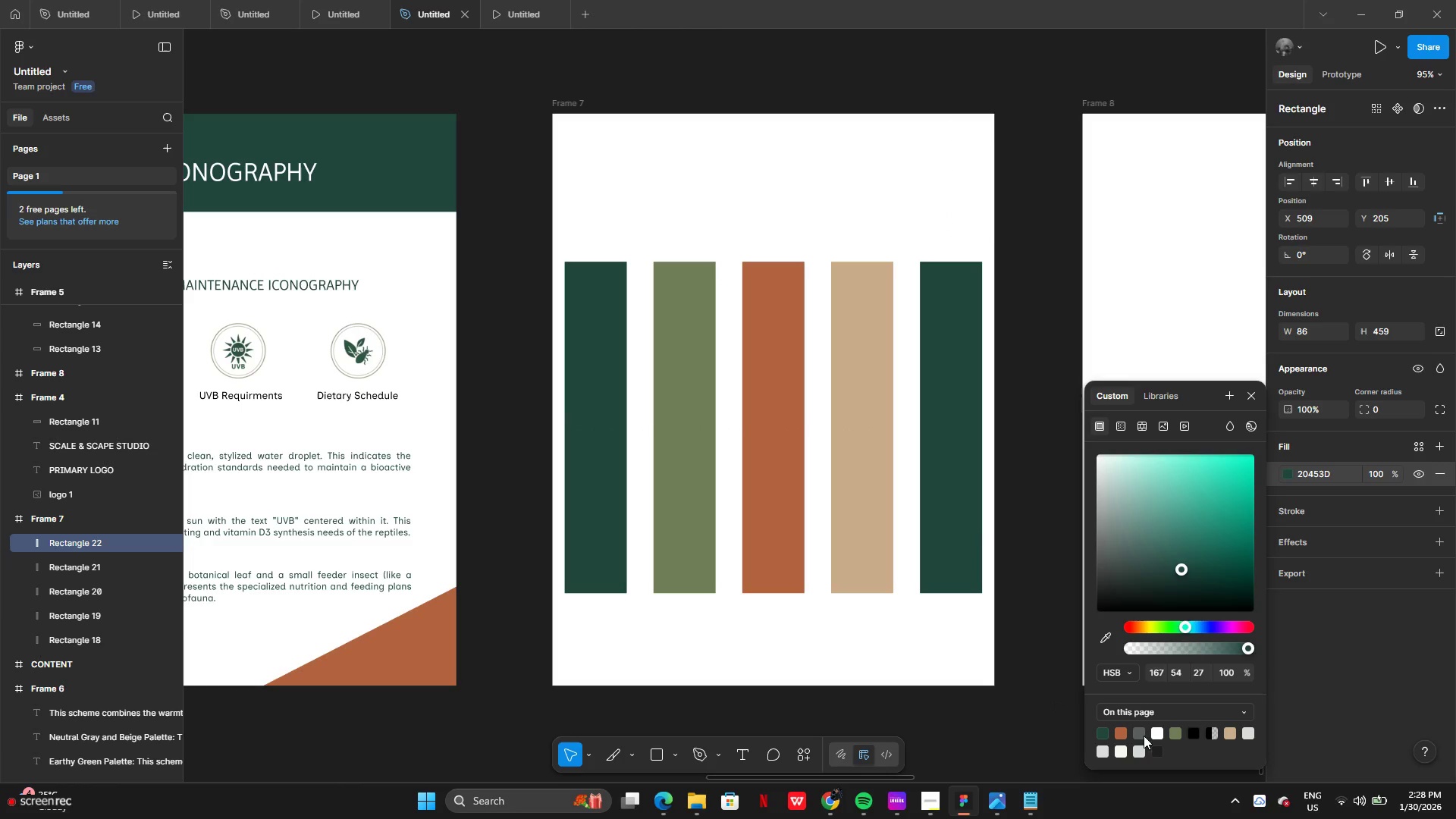 
left_click([1133, 737])
 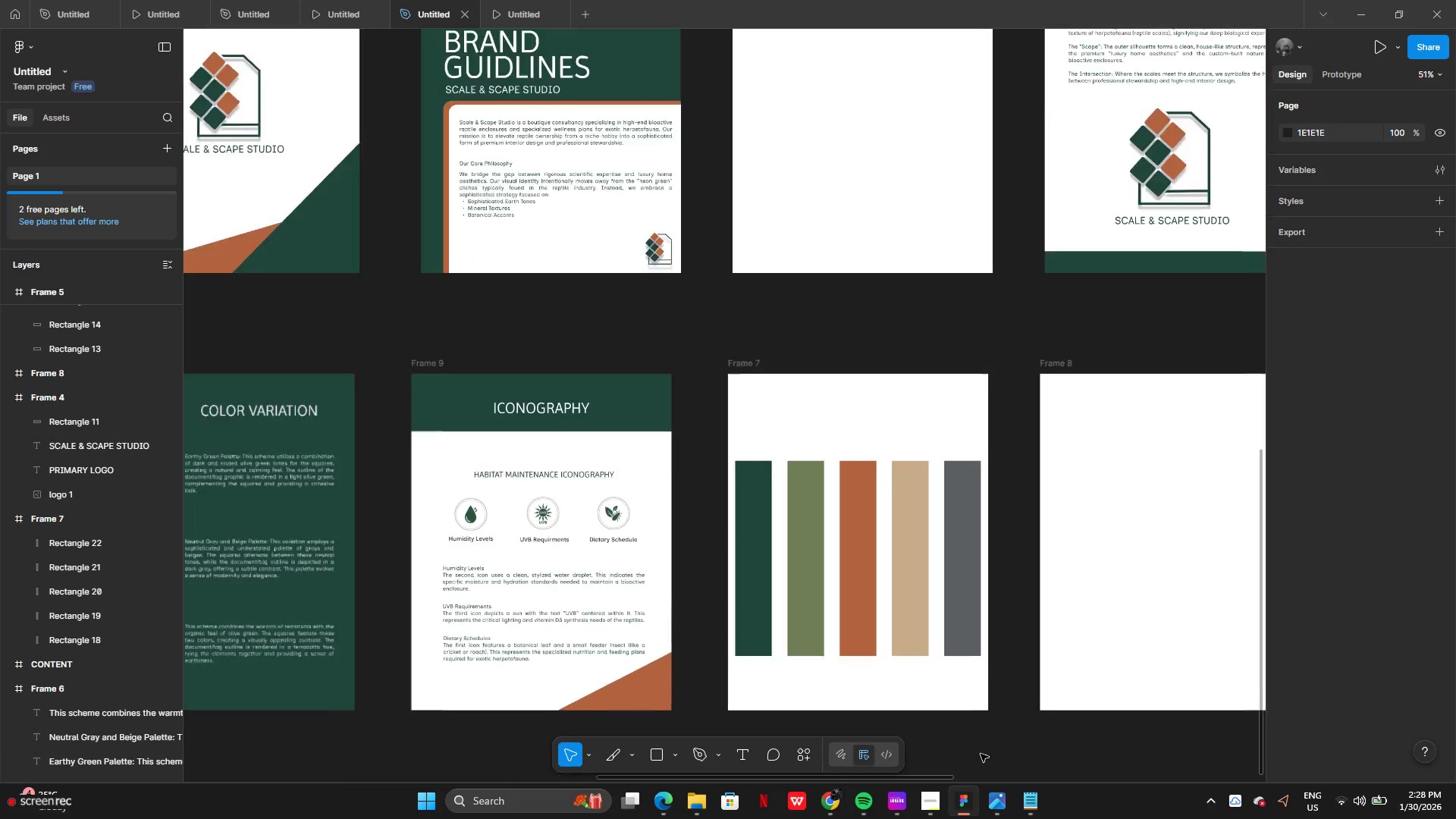 
left_click_drag(start_coordinate=[655, 507], to_coordinate=[968, 539])
 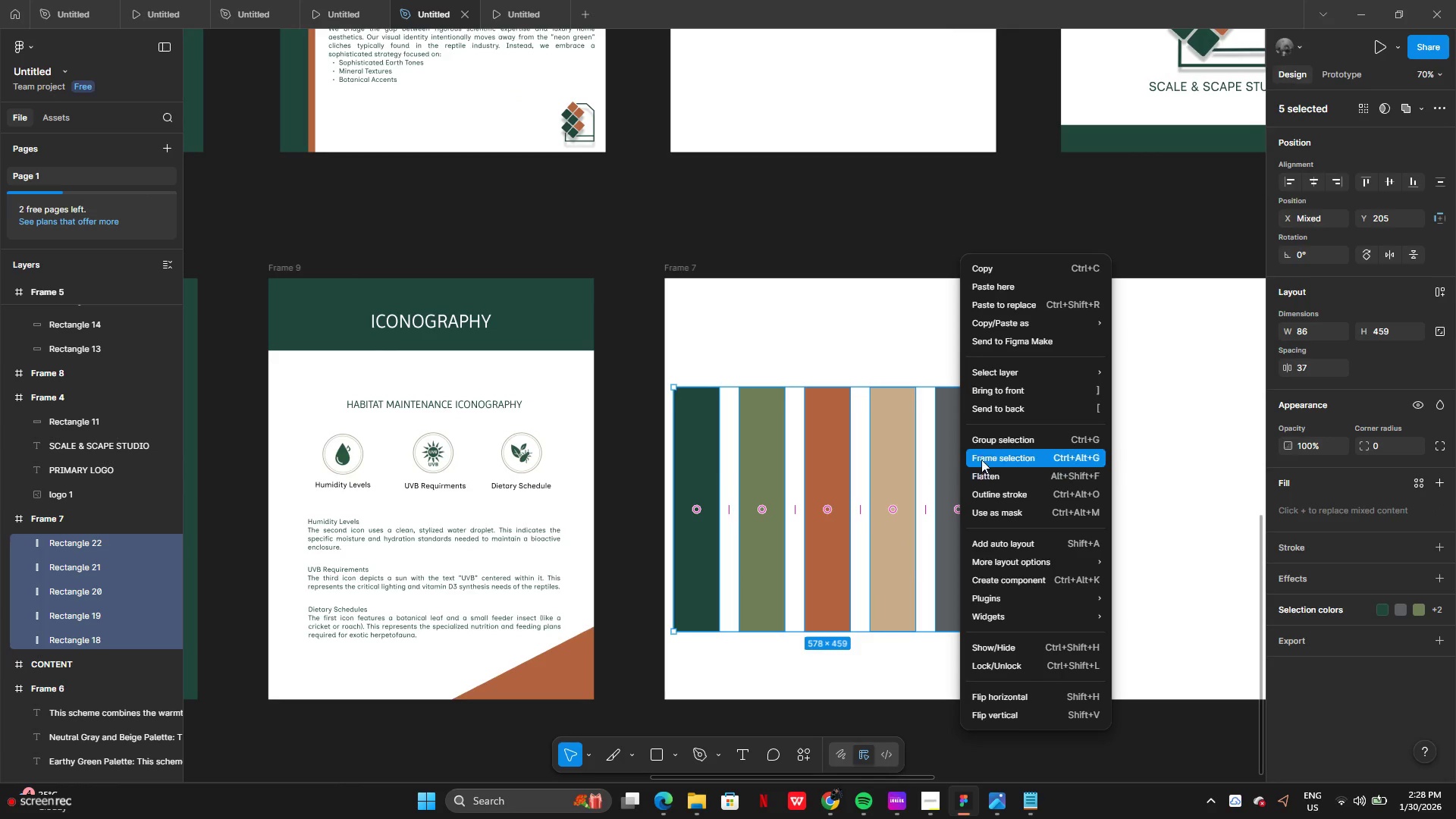 
left_click([983, 445])
 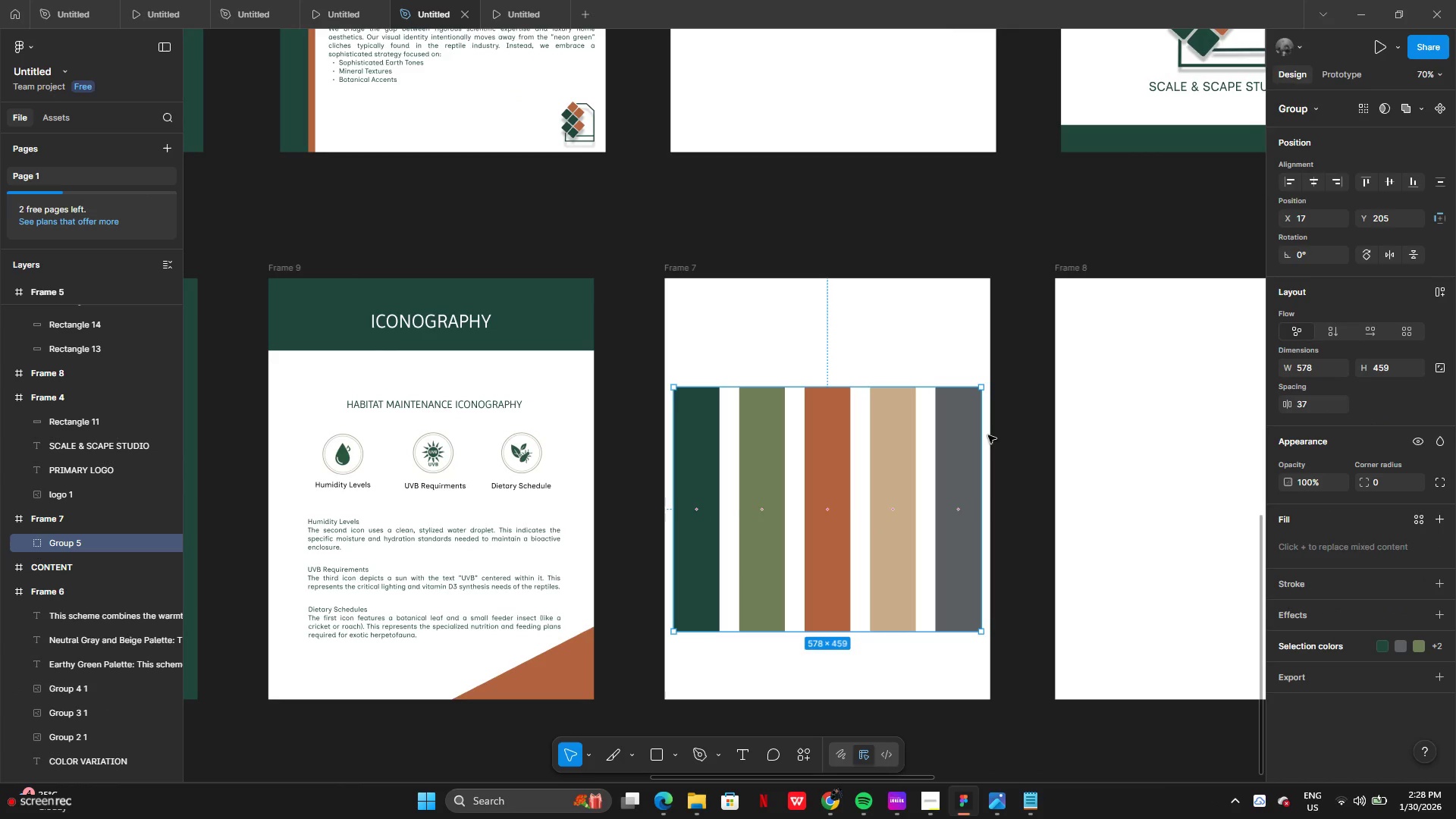 
left_click_drag(start_coordinate=[980, 435], to_coordinate=[959, 435])
 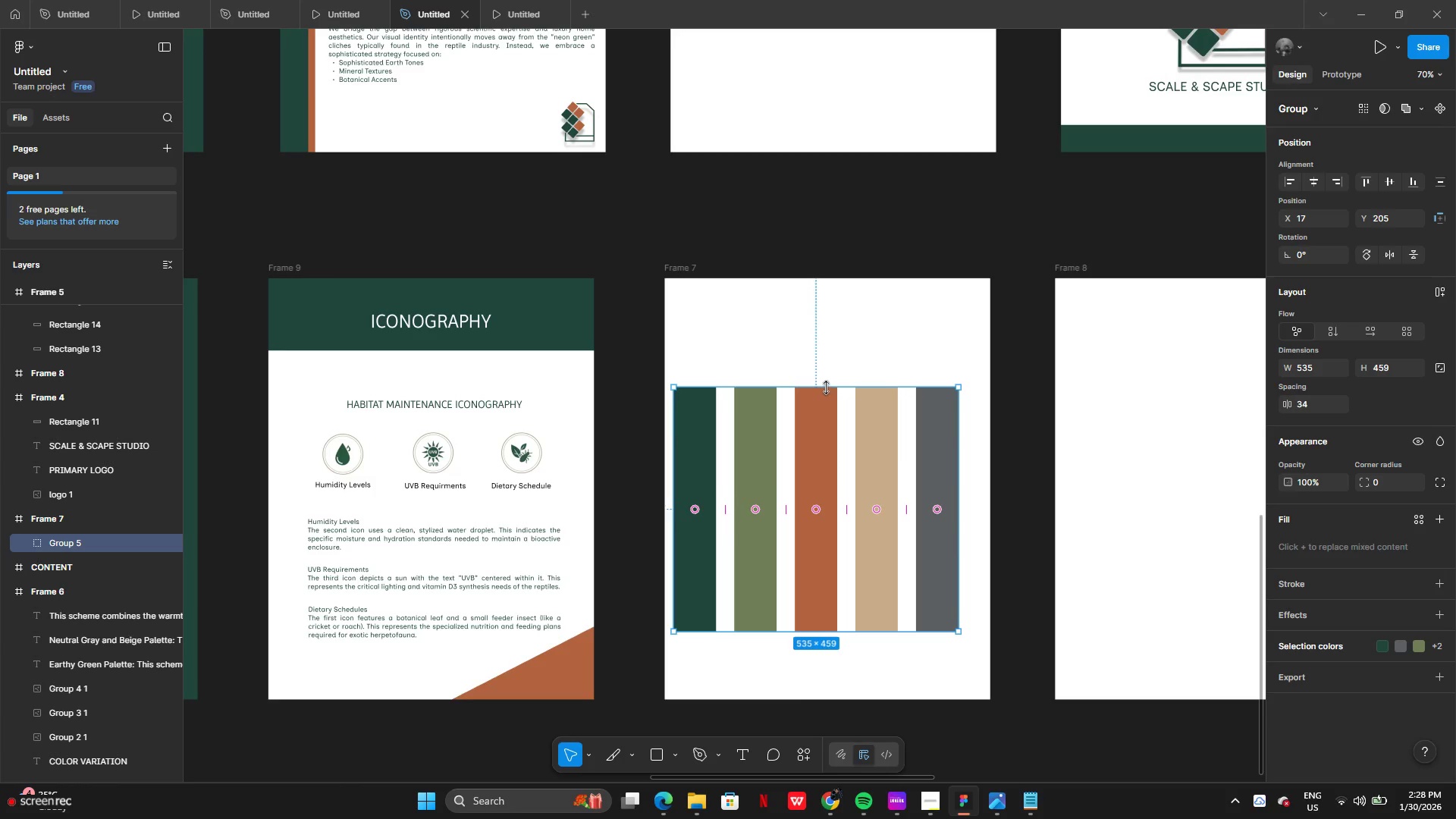 
left_click_drag(start_coordinate=[827, 388], to_coordinate=[836, 453])
 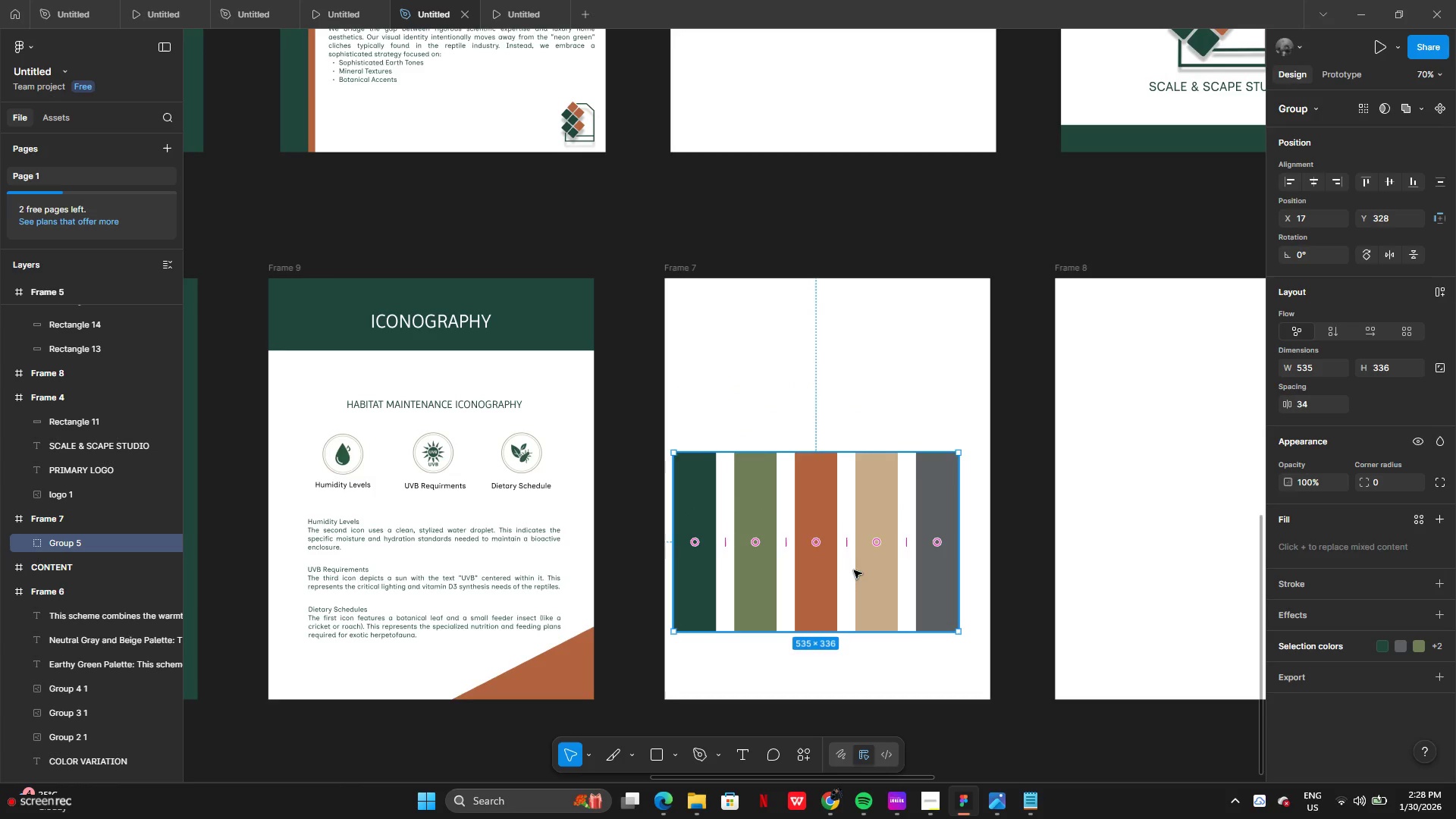 
left_click_drag(start_coordinate=[854, 570], to_coordinate=[868, 538])
 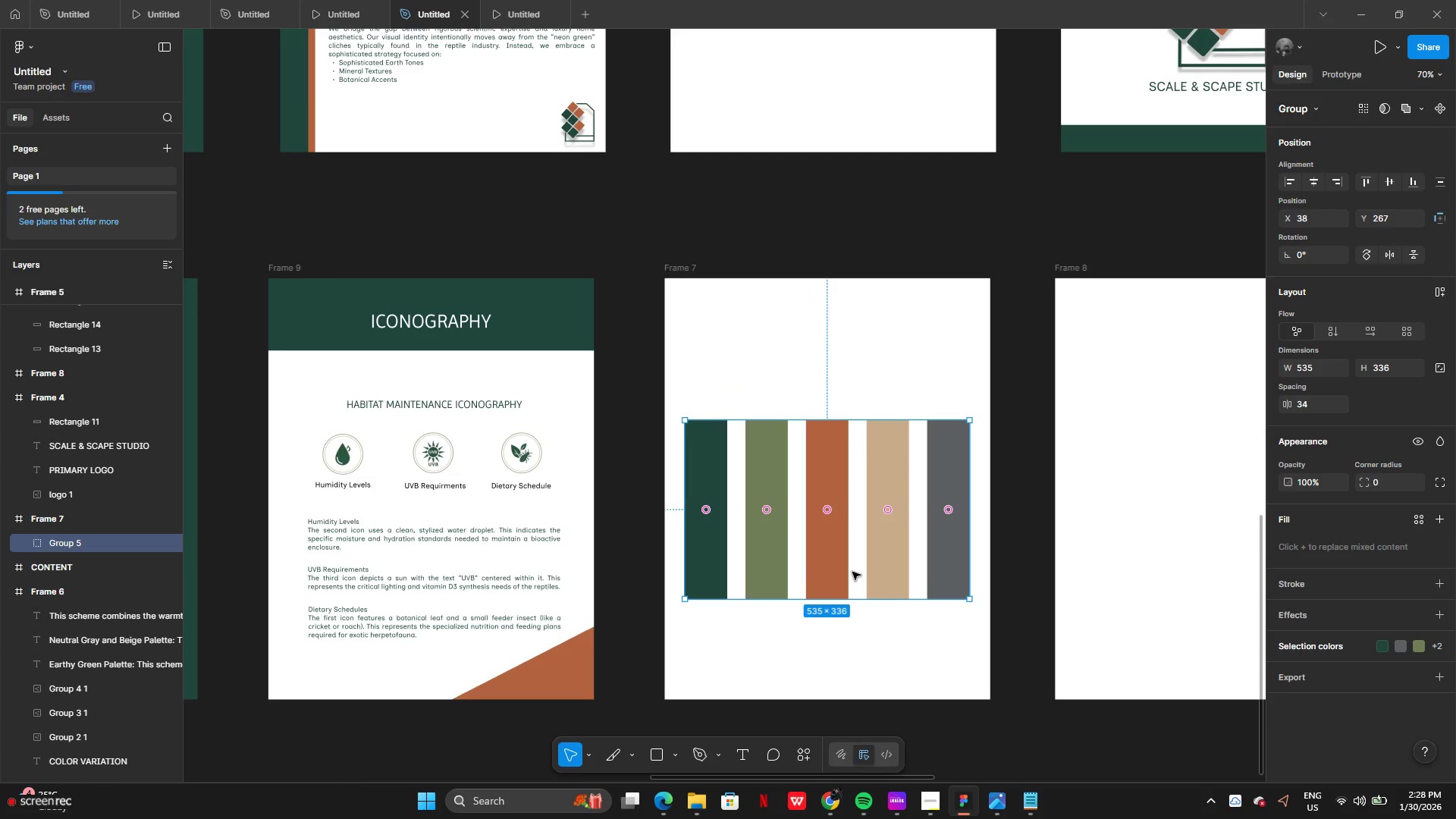 
left_click([893, 664])
 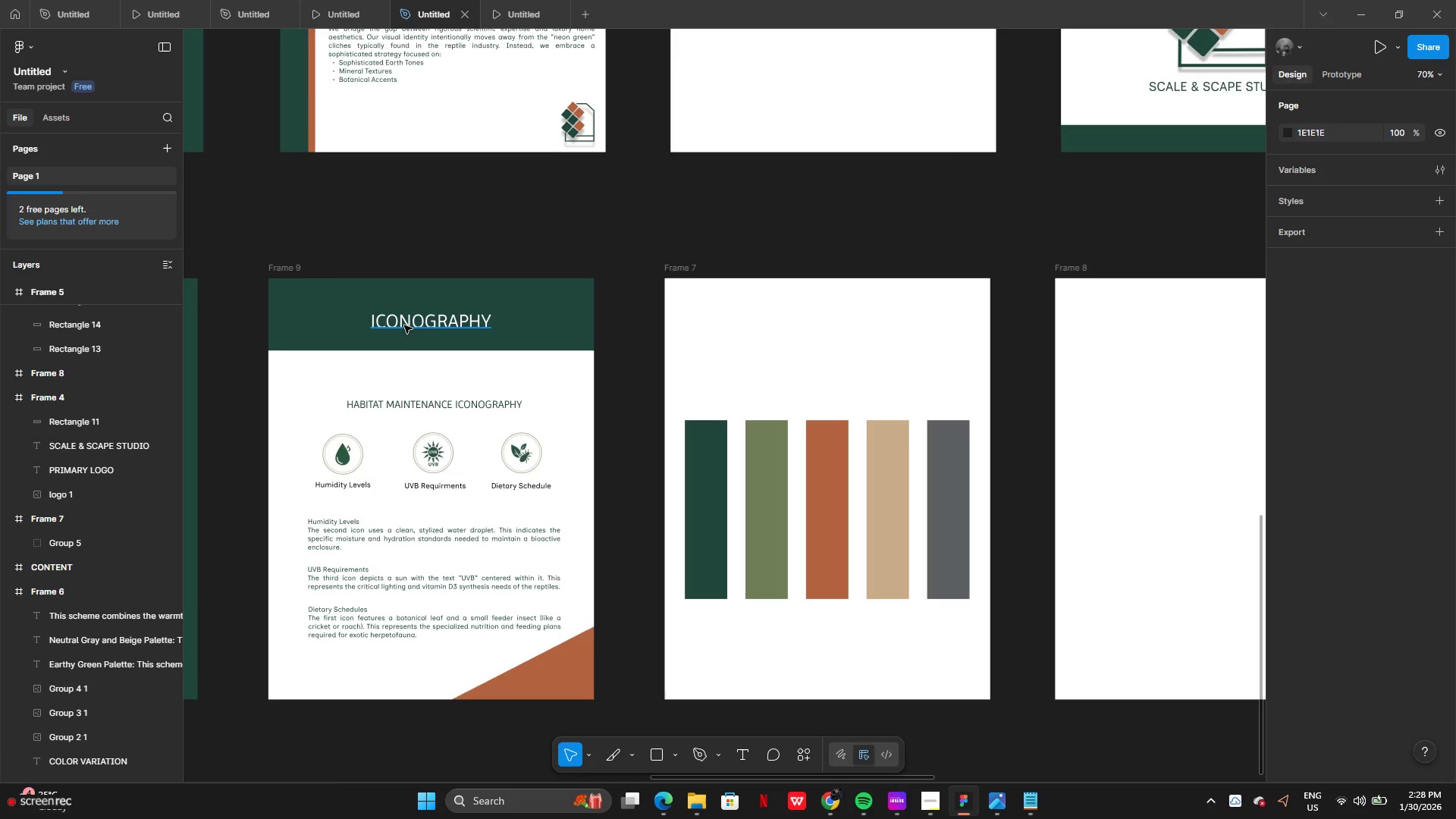 
left_click([404, 325])
 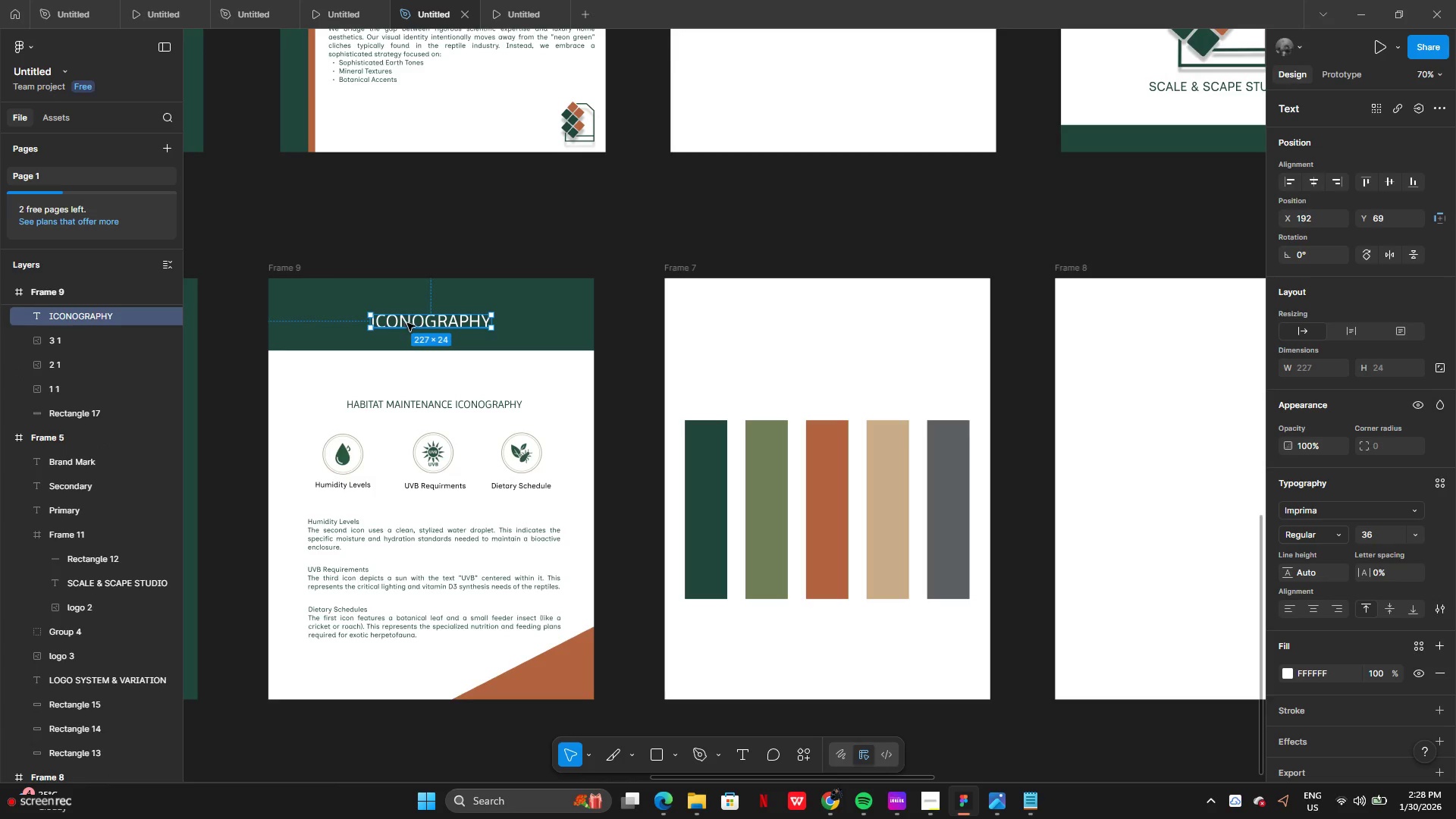 
hold_key(key=AltLeft, duration=1.22)
left_click_drag(start_coordinate=[410, 322], to_coordinate=[821, 328])
 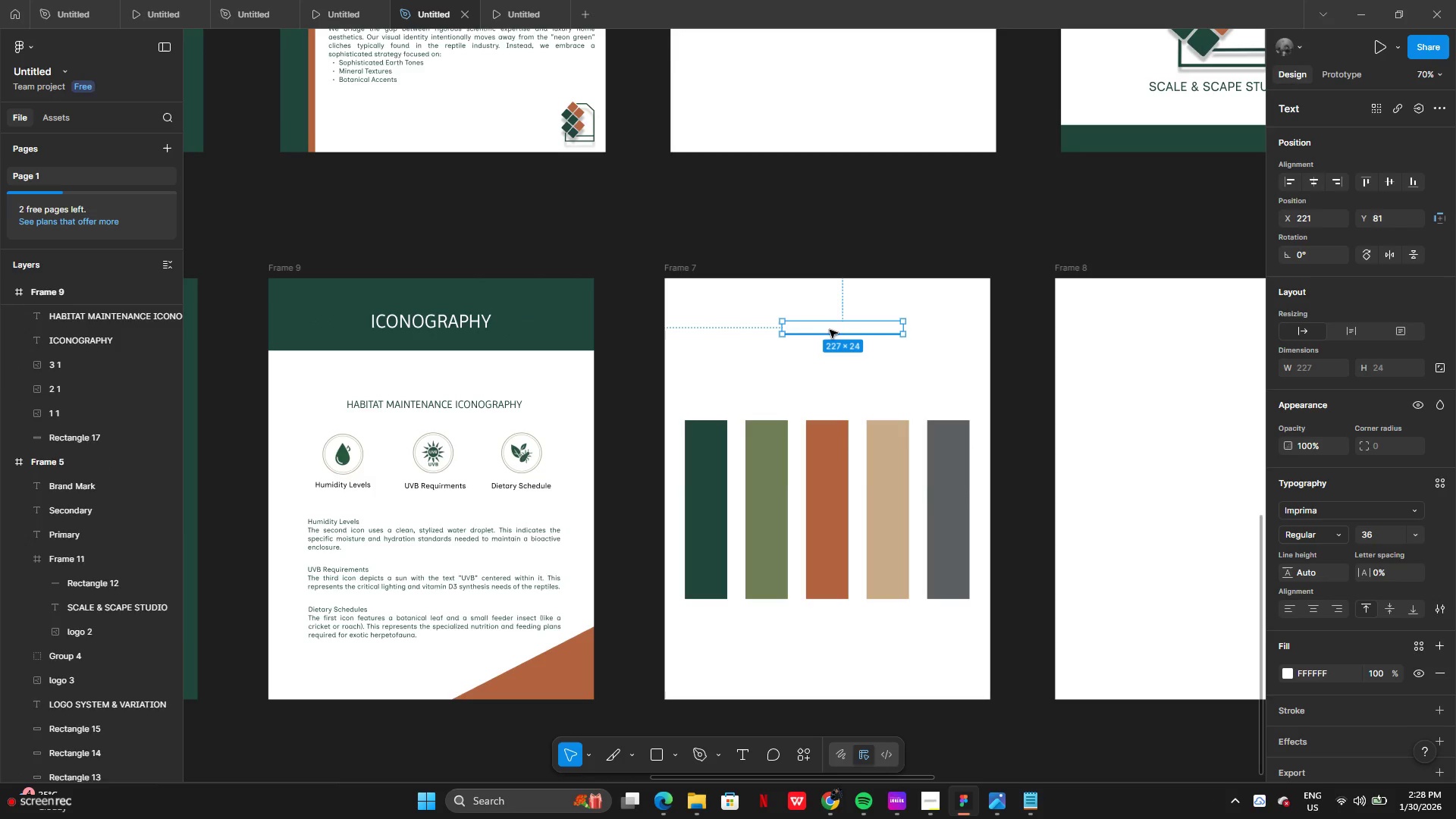 
left_click_drag(start_coordinate=[830, 330], to_coordinate=[808, 329])
 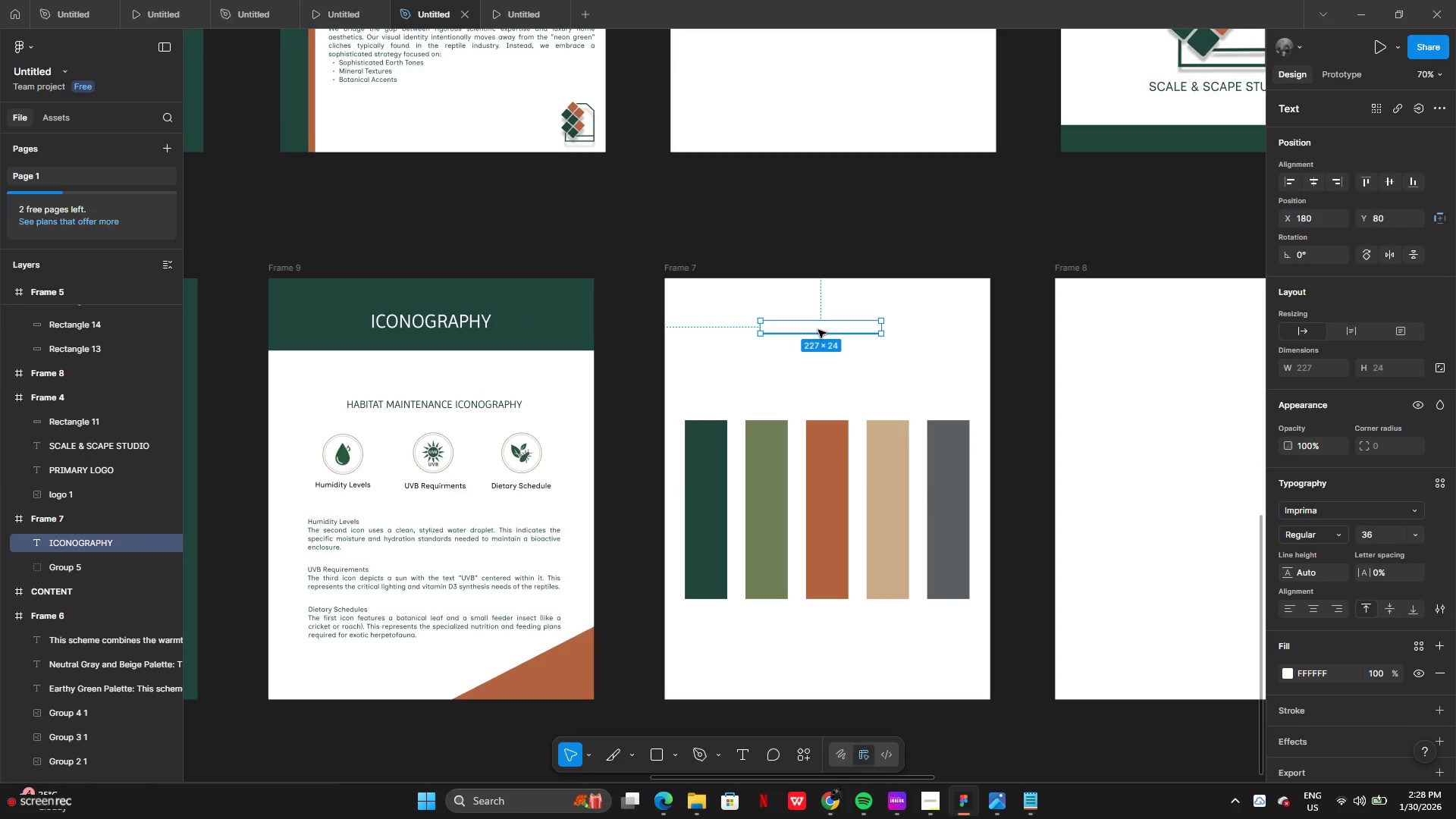 
double_click([818, 330])
 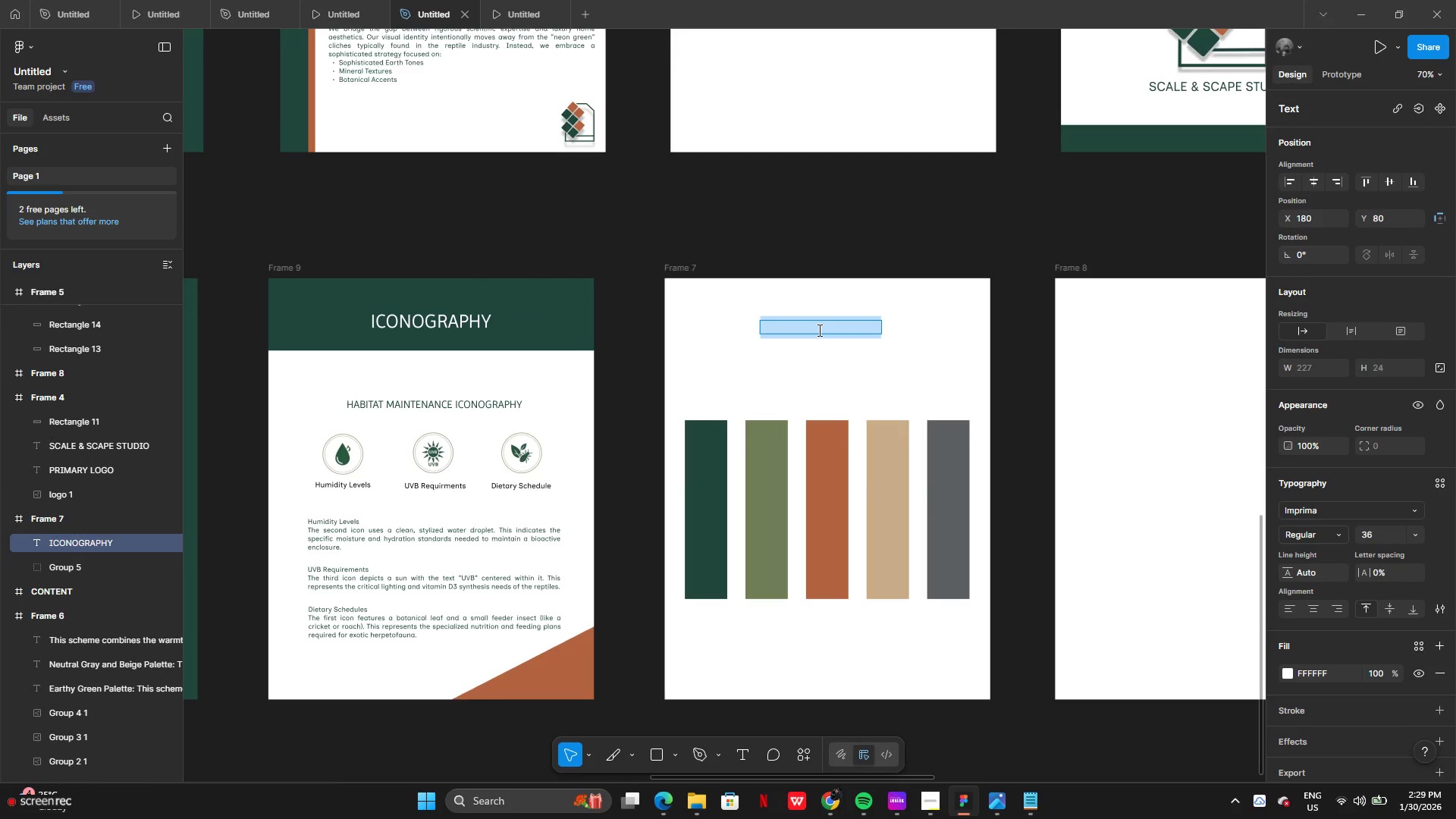 
type(color pallete)
 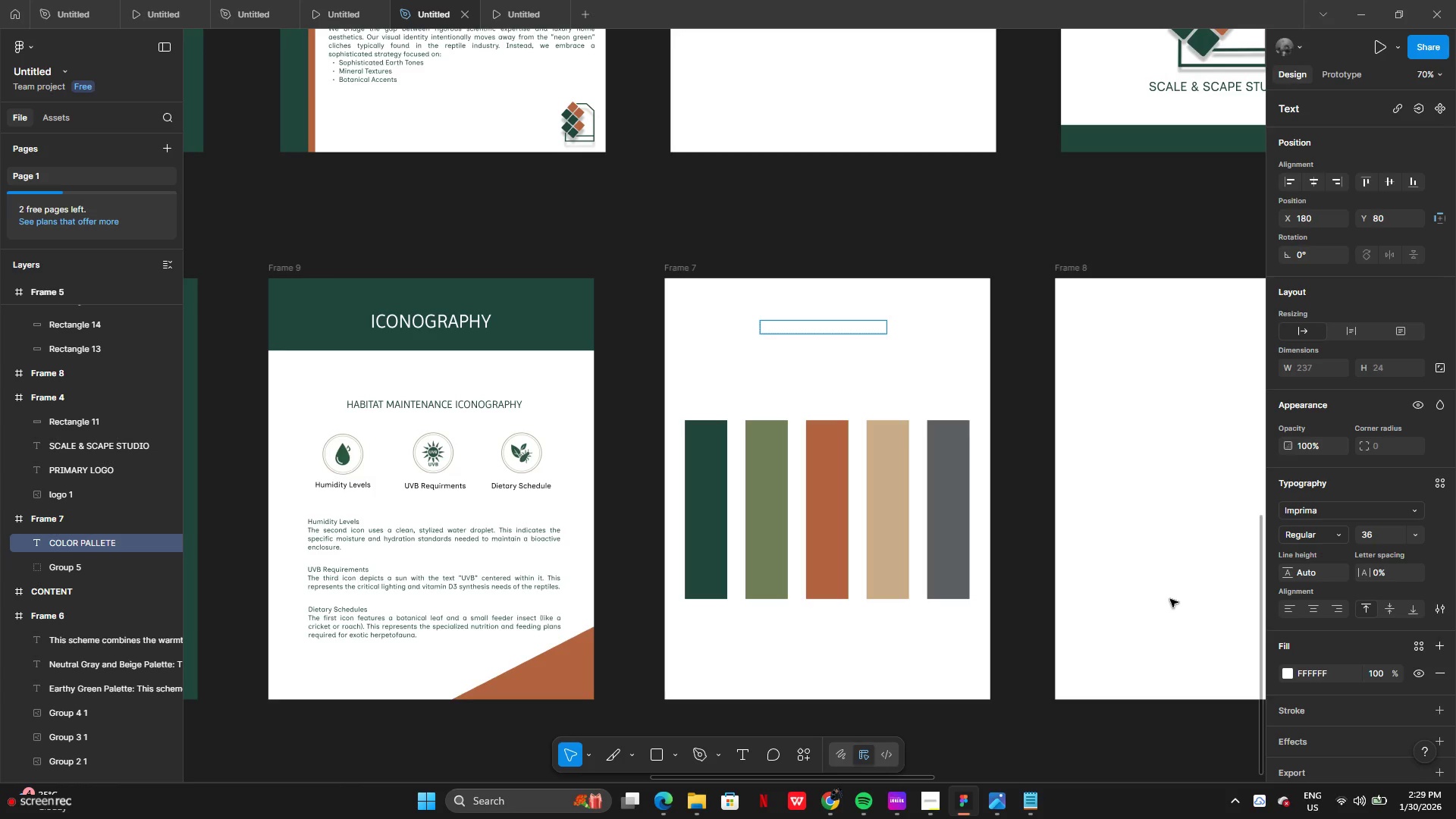 
left_click([1150, 604])
 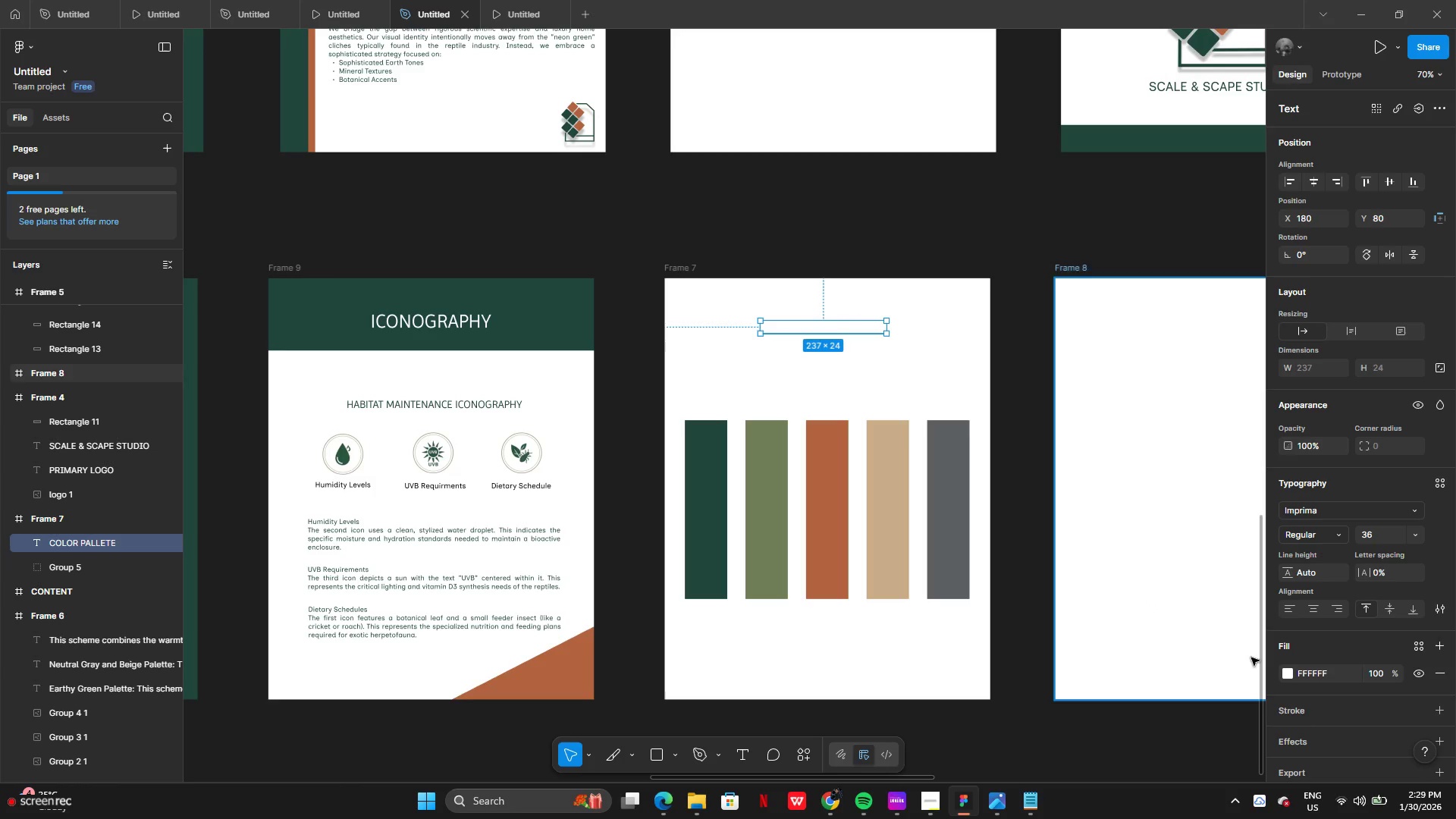 
left_click([1289, 672])
 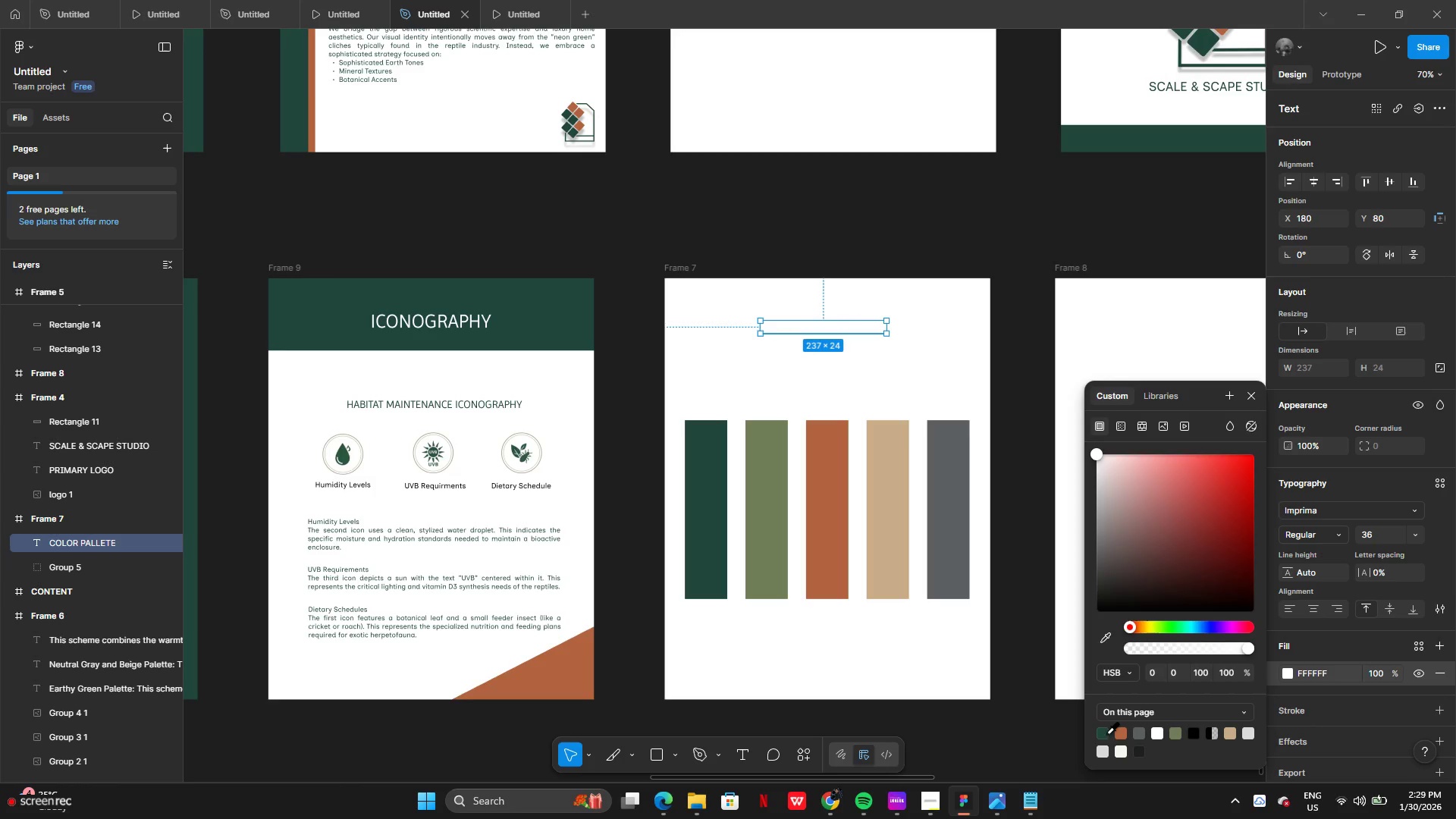 
left_click([1194, 738])
 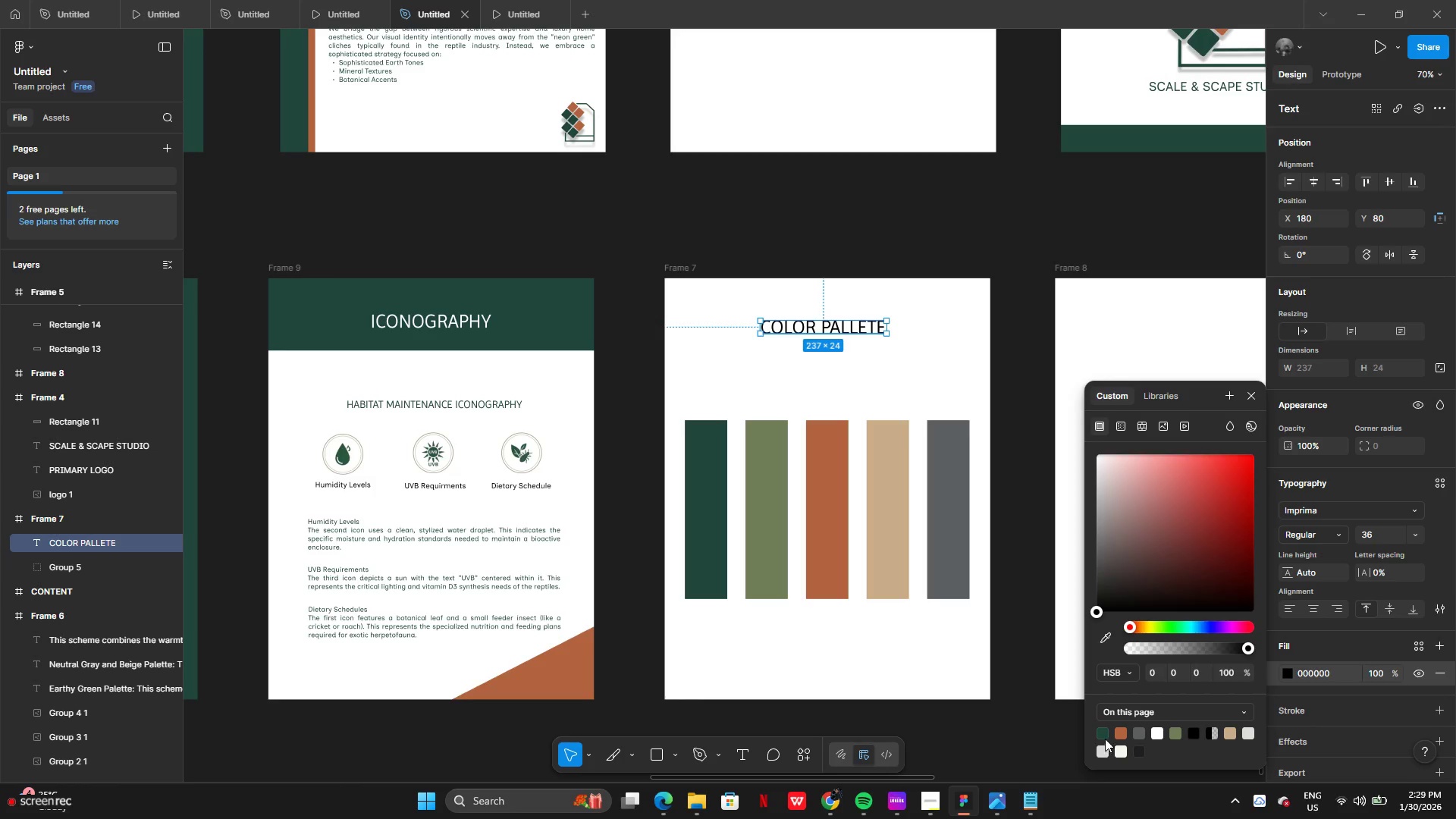 
left_click([1105, 732])
 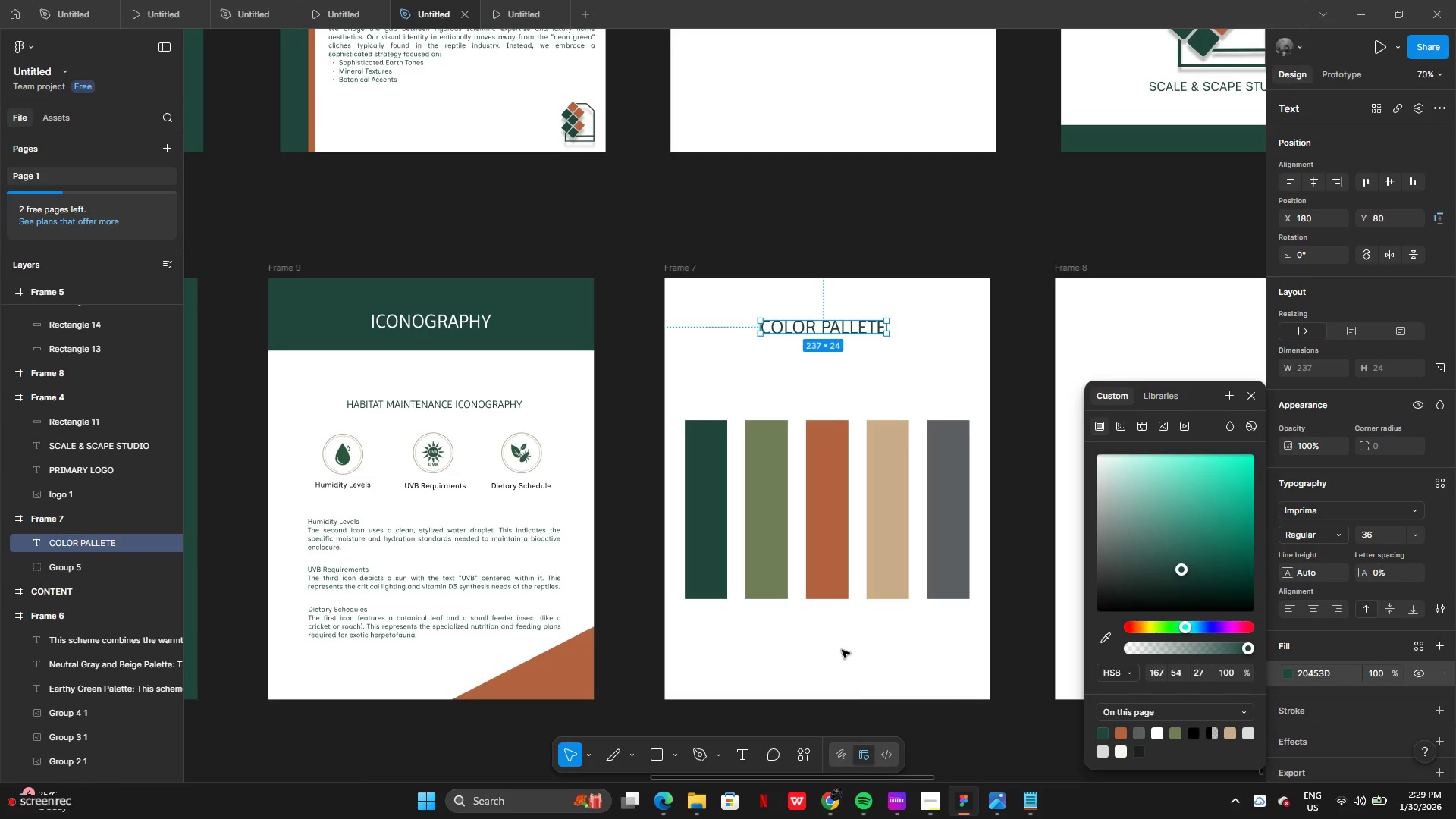 
left_click([841, 654])
 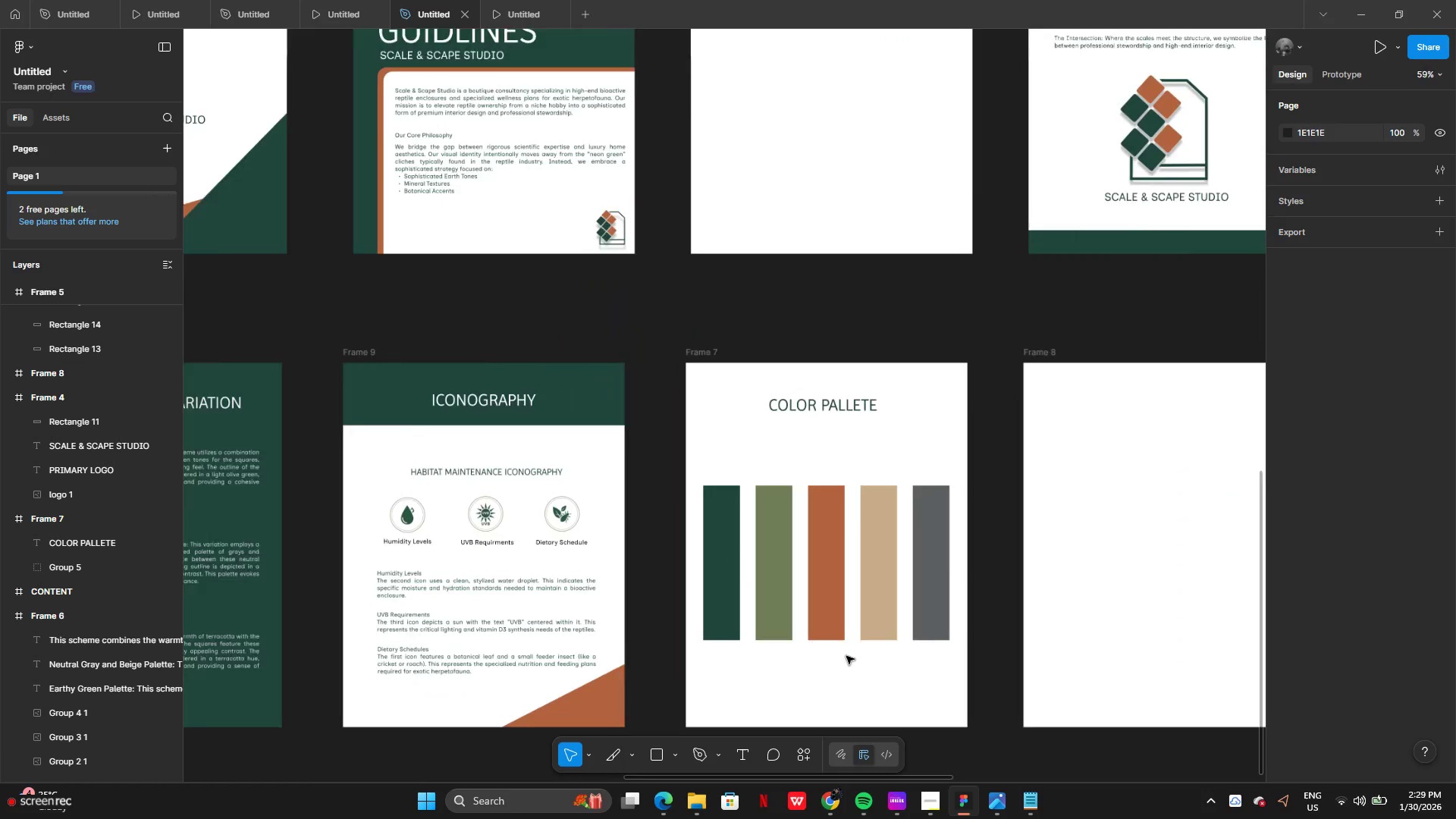 
left_click_drag(start_coordinate=[842, 392], to_coordinate=[841, 448])
 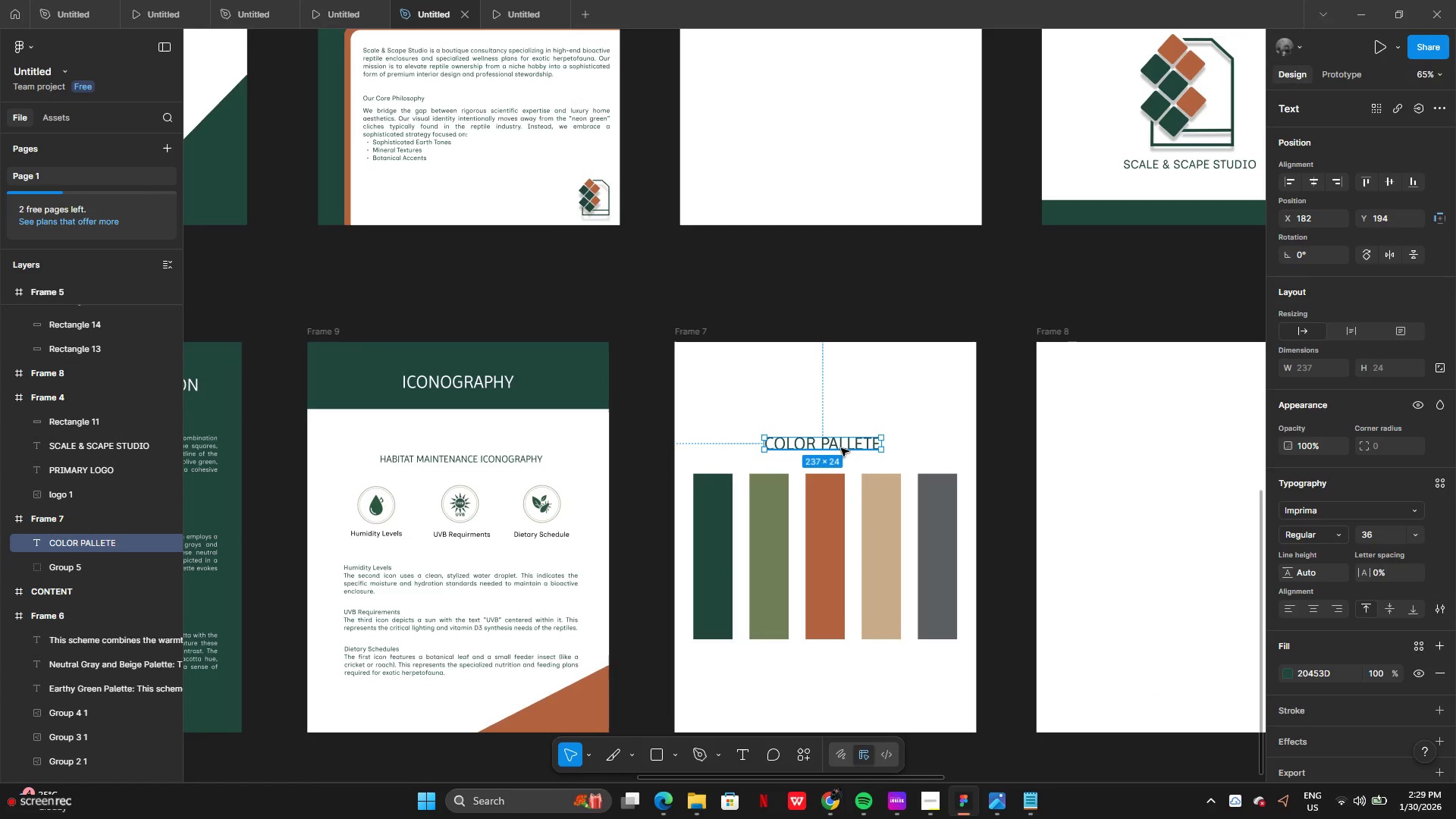 
left_click_drag(start_coordinate=[841, 448], to_coordinate=[841, 439])
 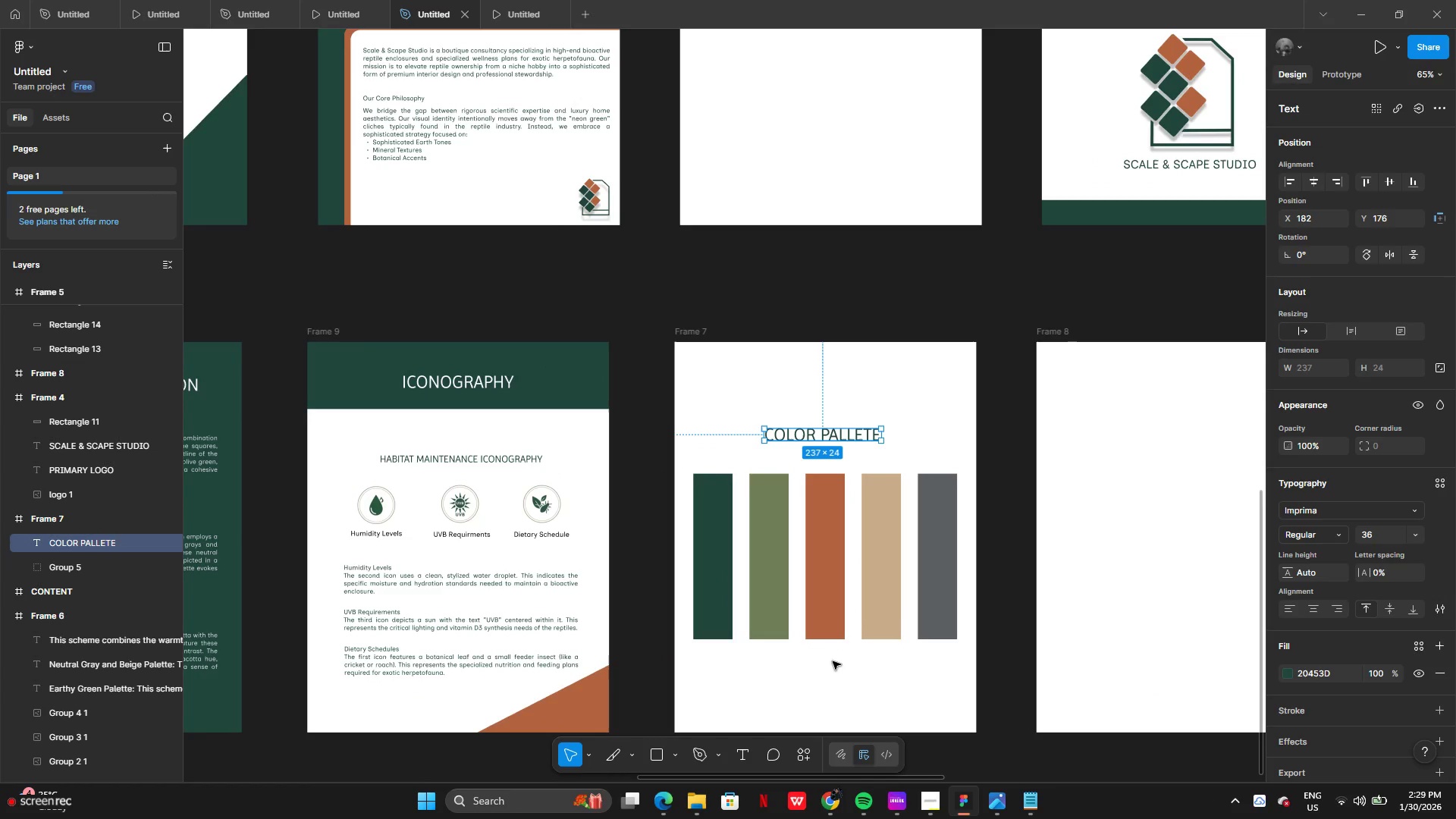 
left_click([831, 670])
 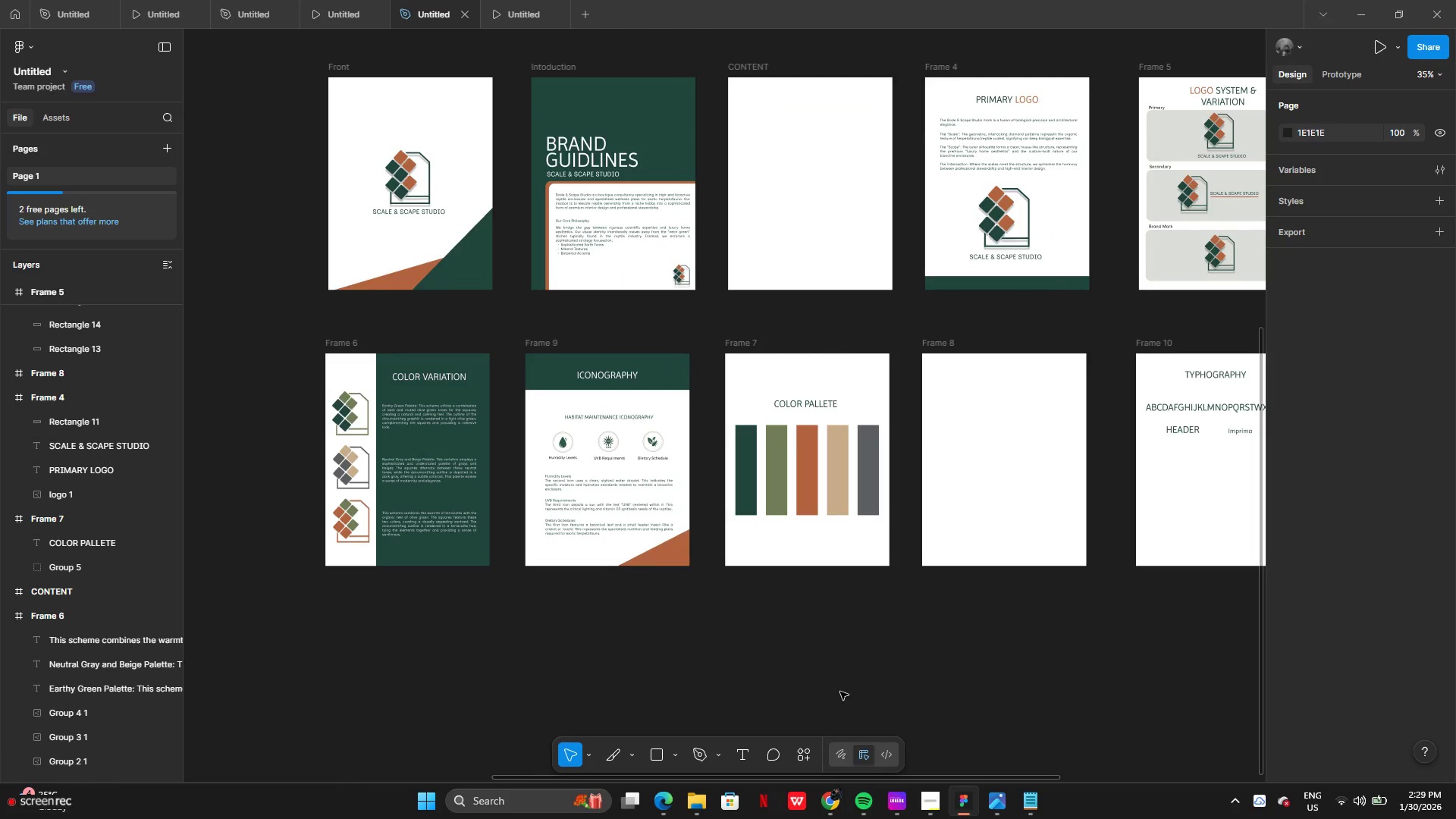 
wait(8.69)
 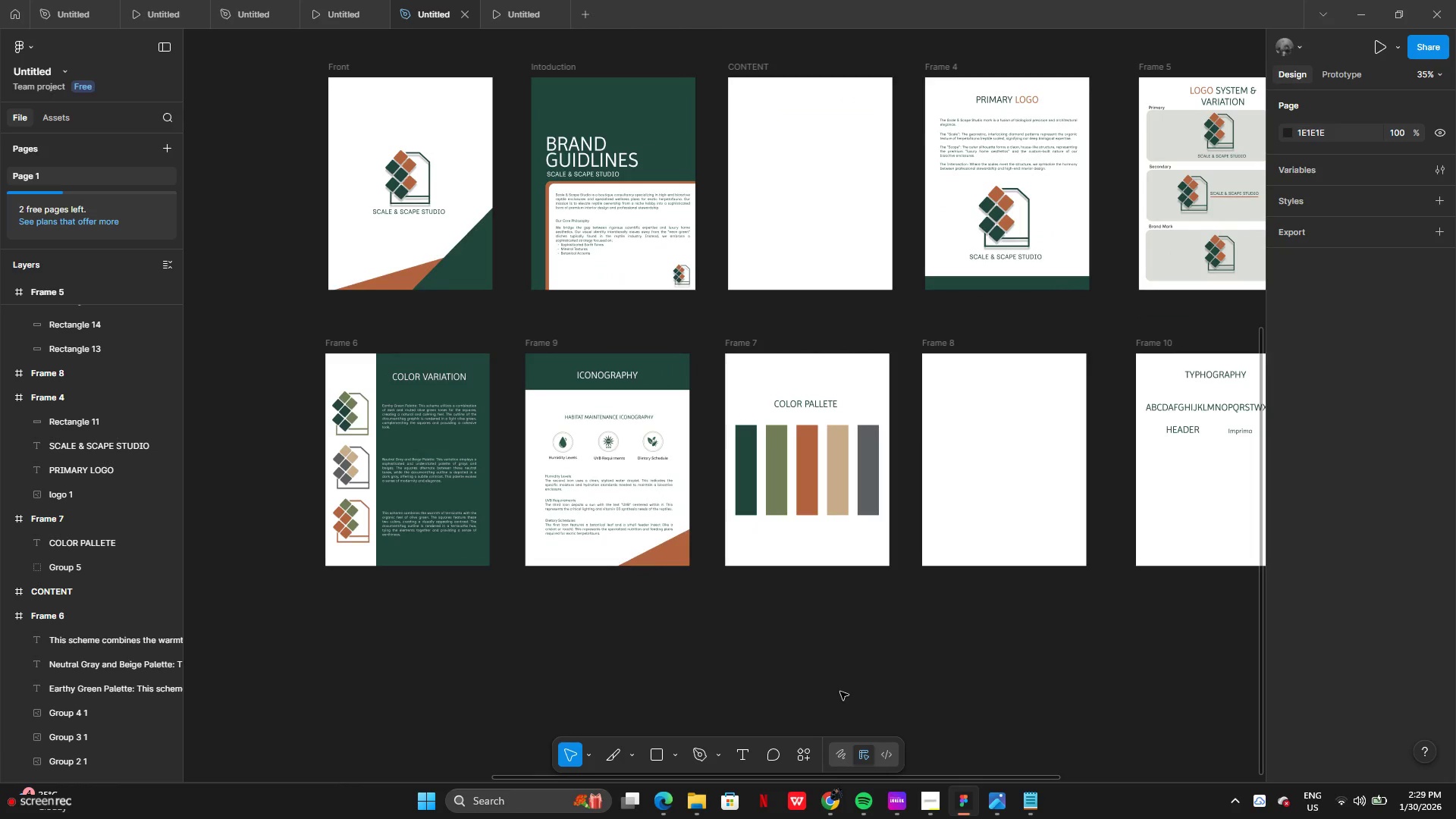 
left_click([798, 366])
 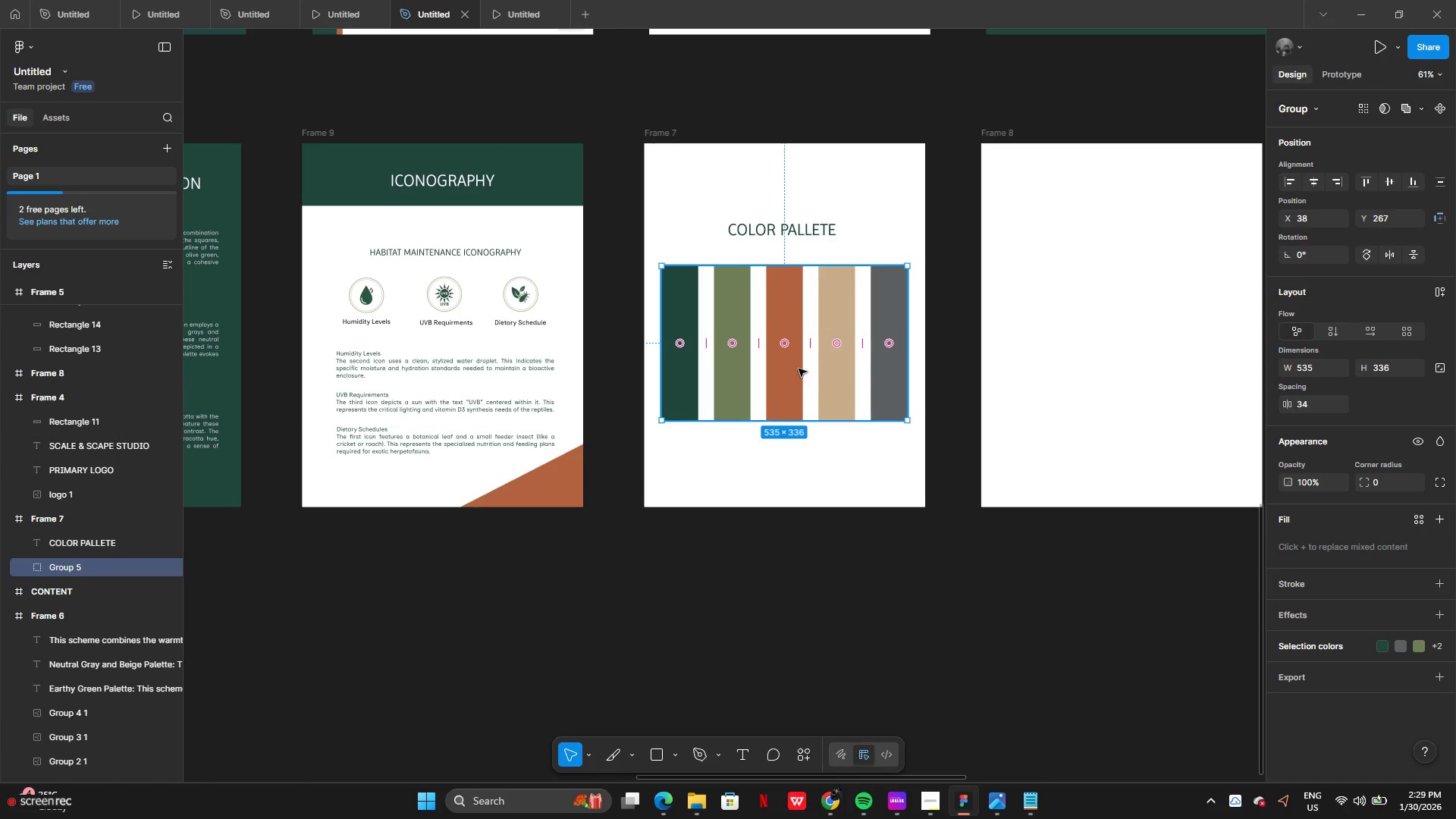 
key(ArrowUp)
 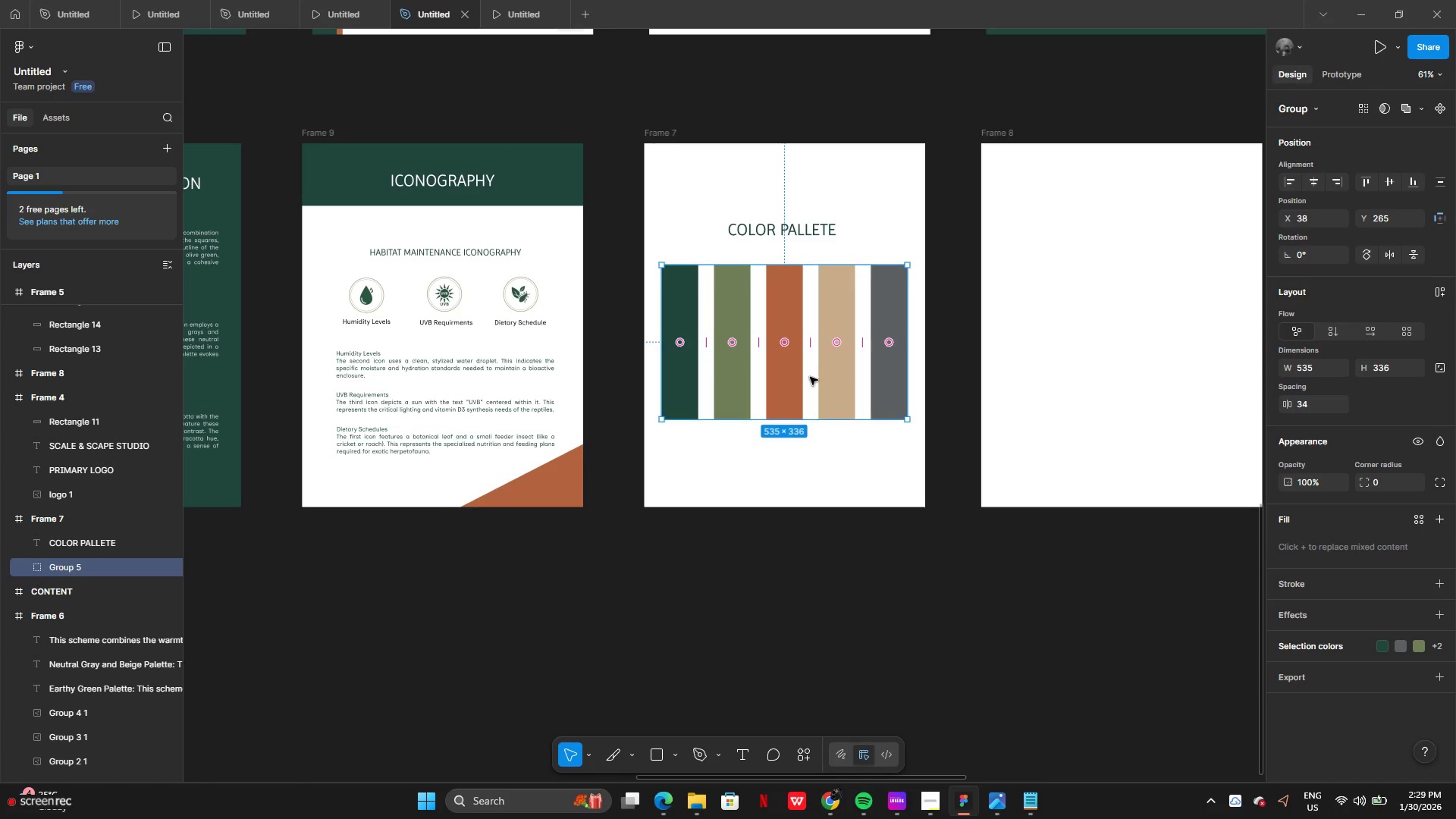 
key(ArrowUp)
 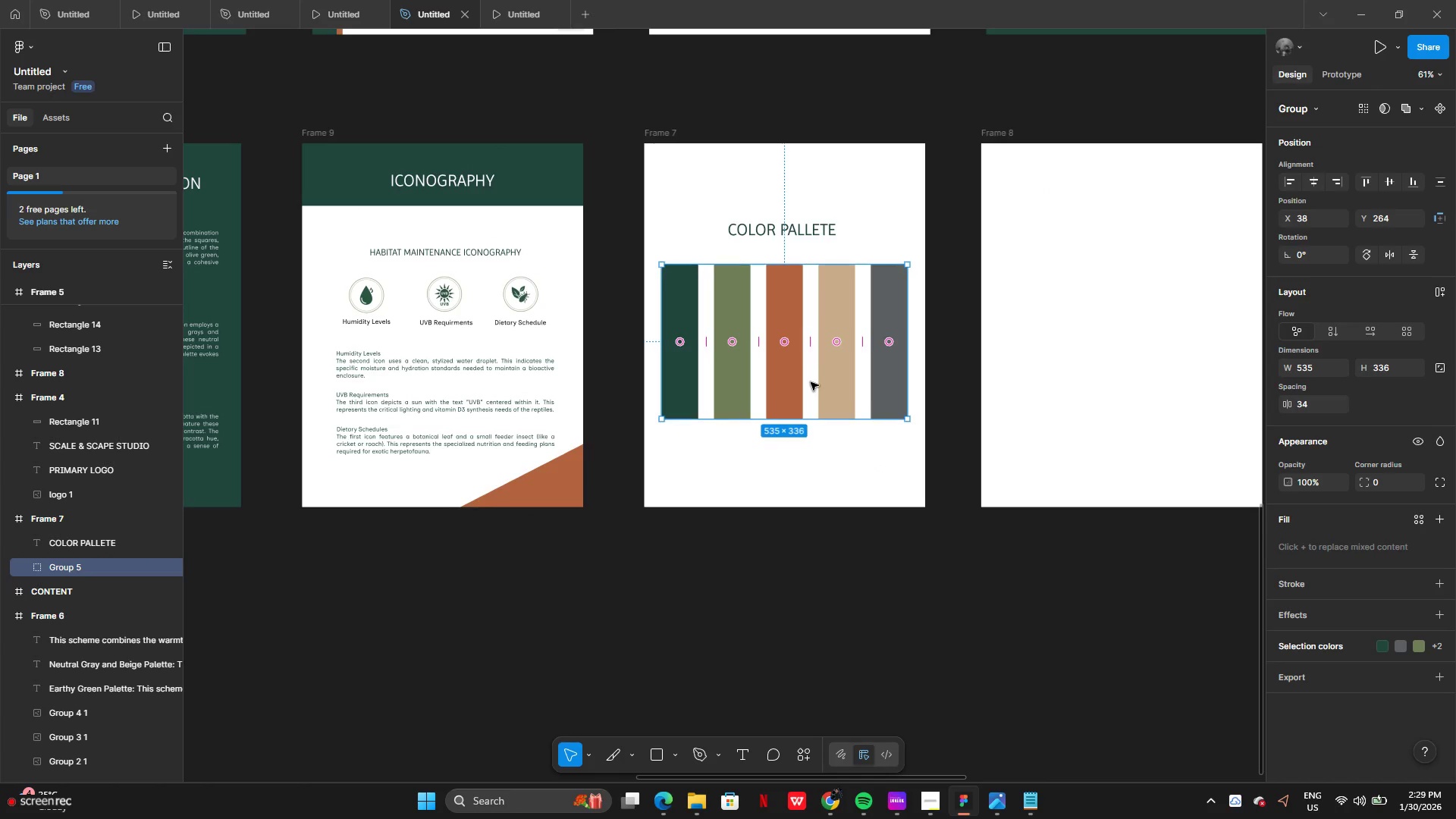 
key(ArrowUp)
 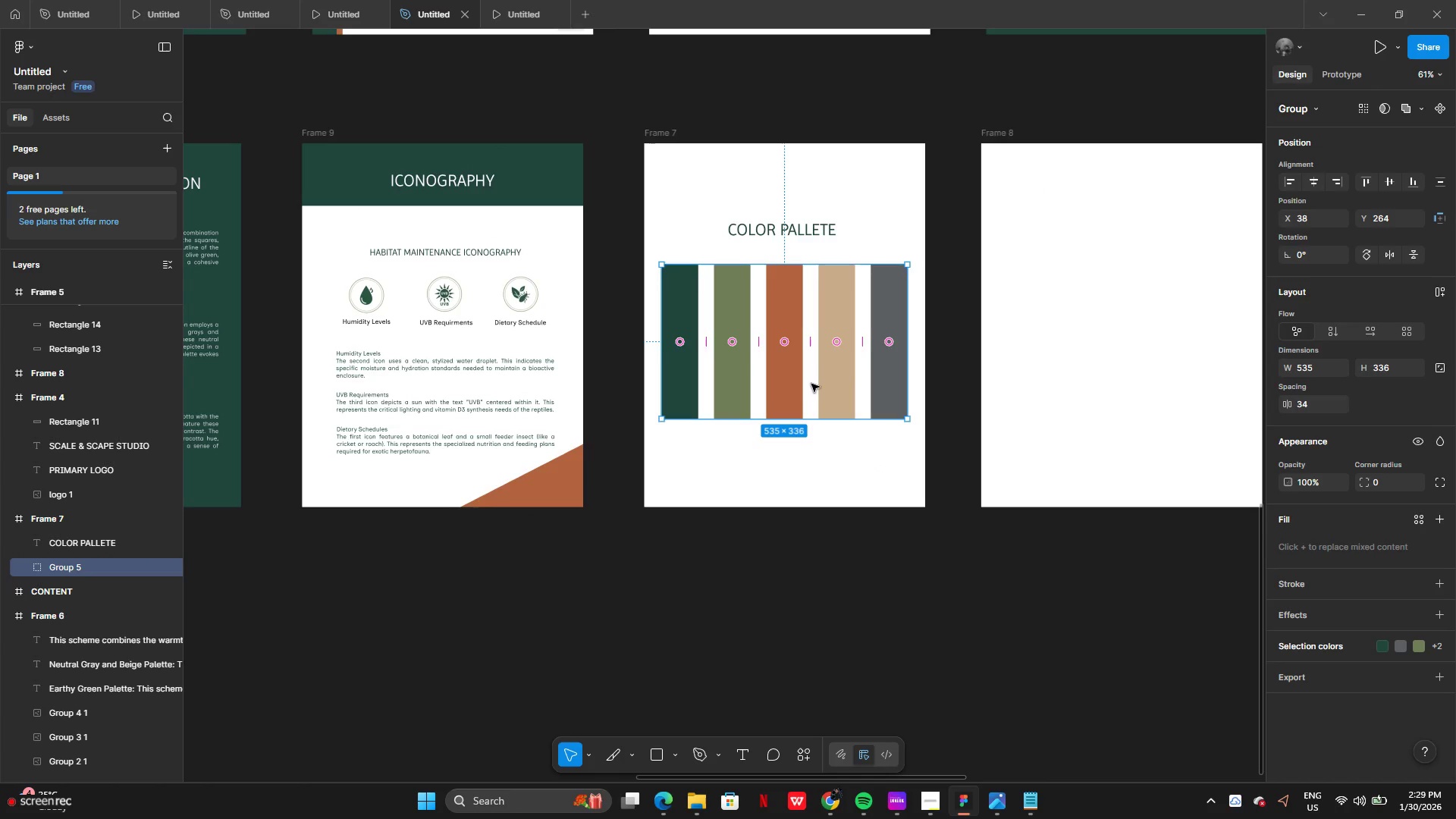 
key(ArrowUp)
 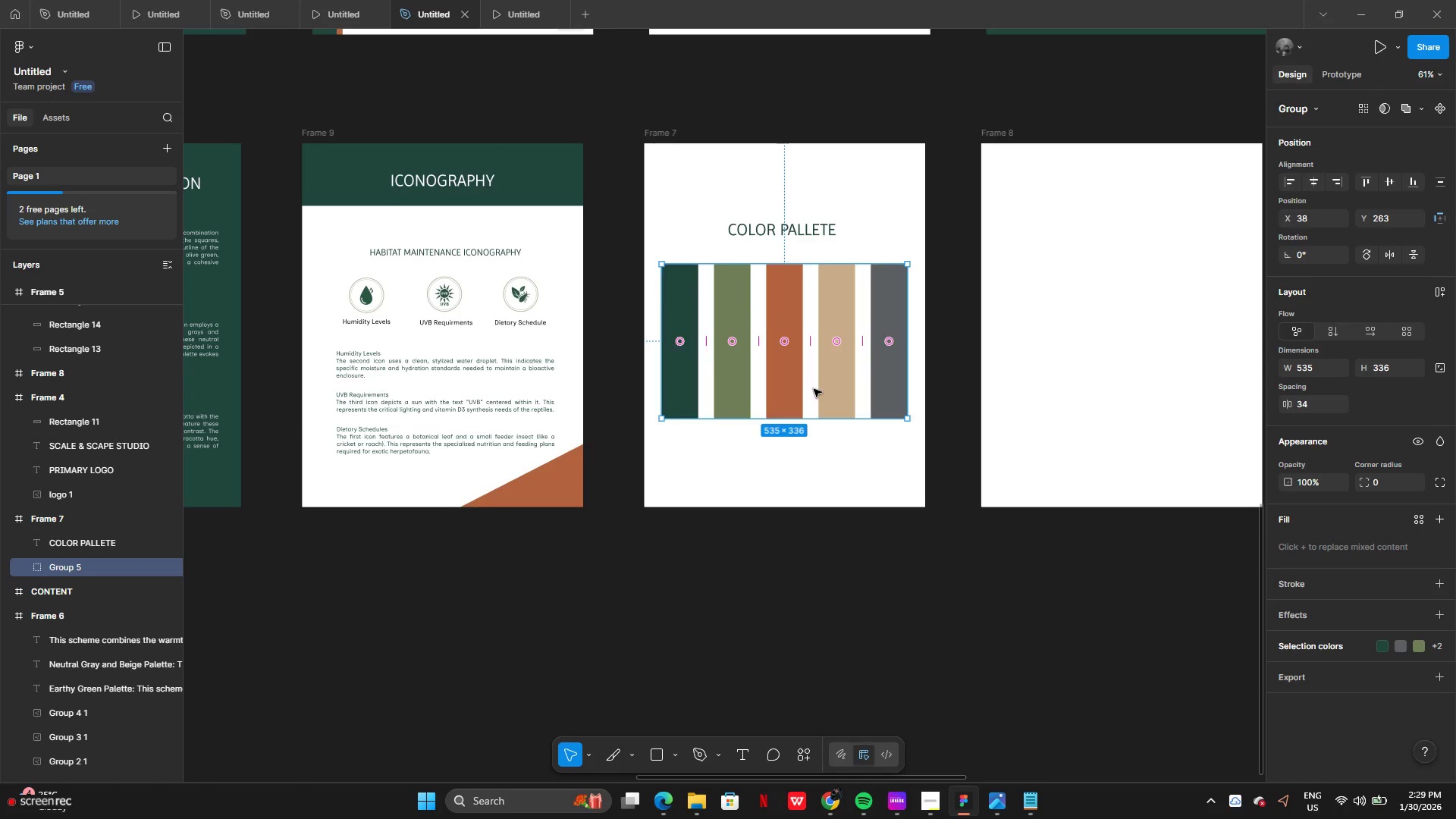 
key(ArrowUp)
 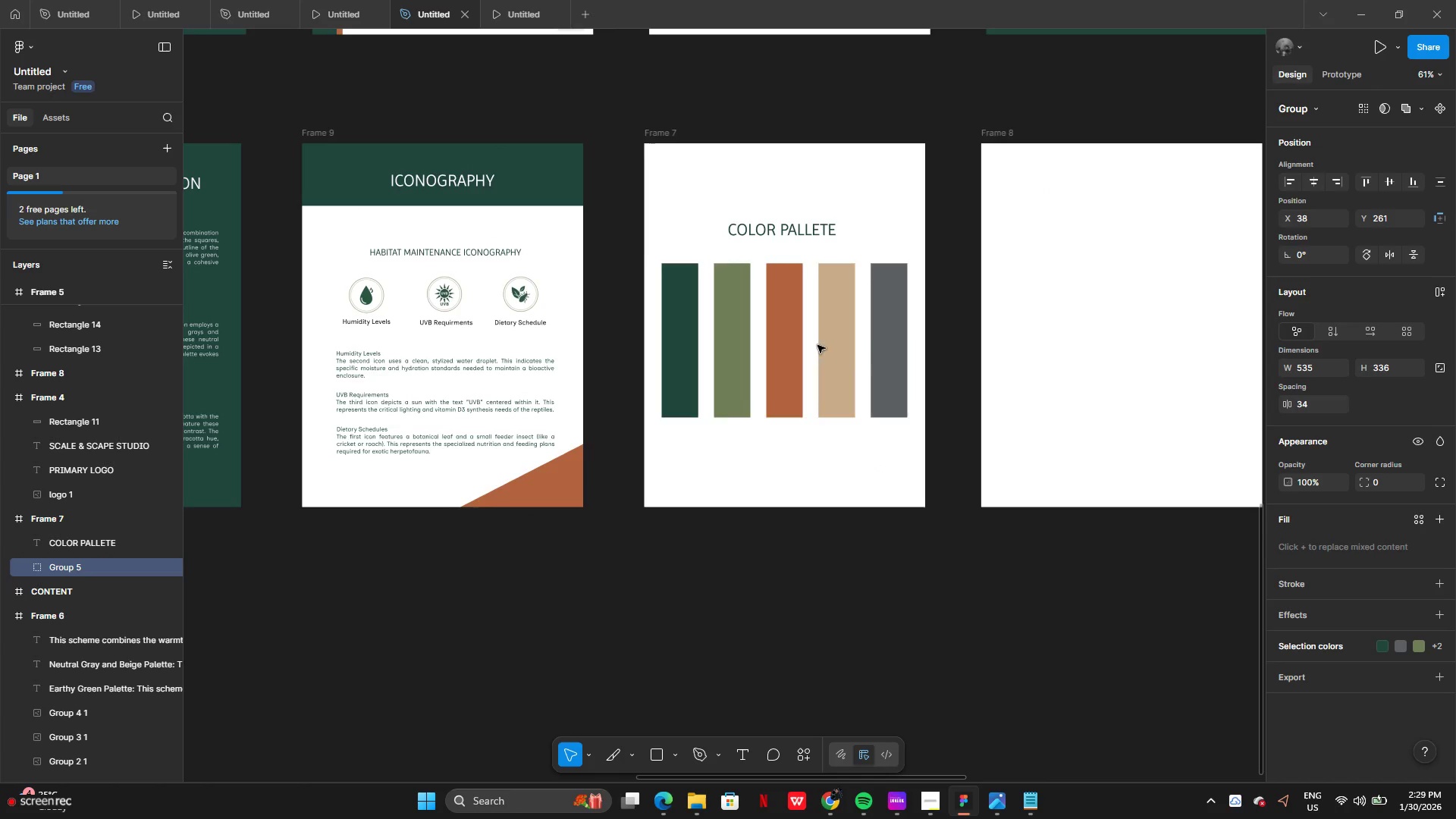 
key(ArrowUp)
 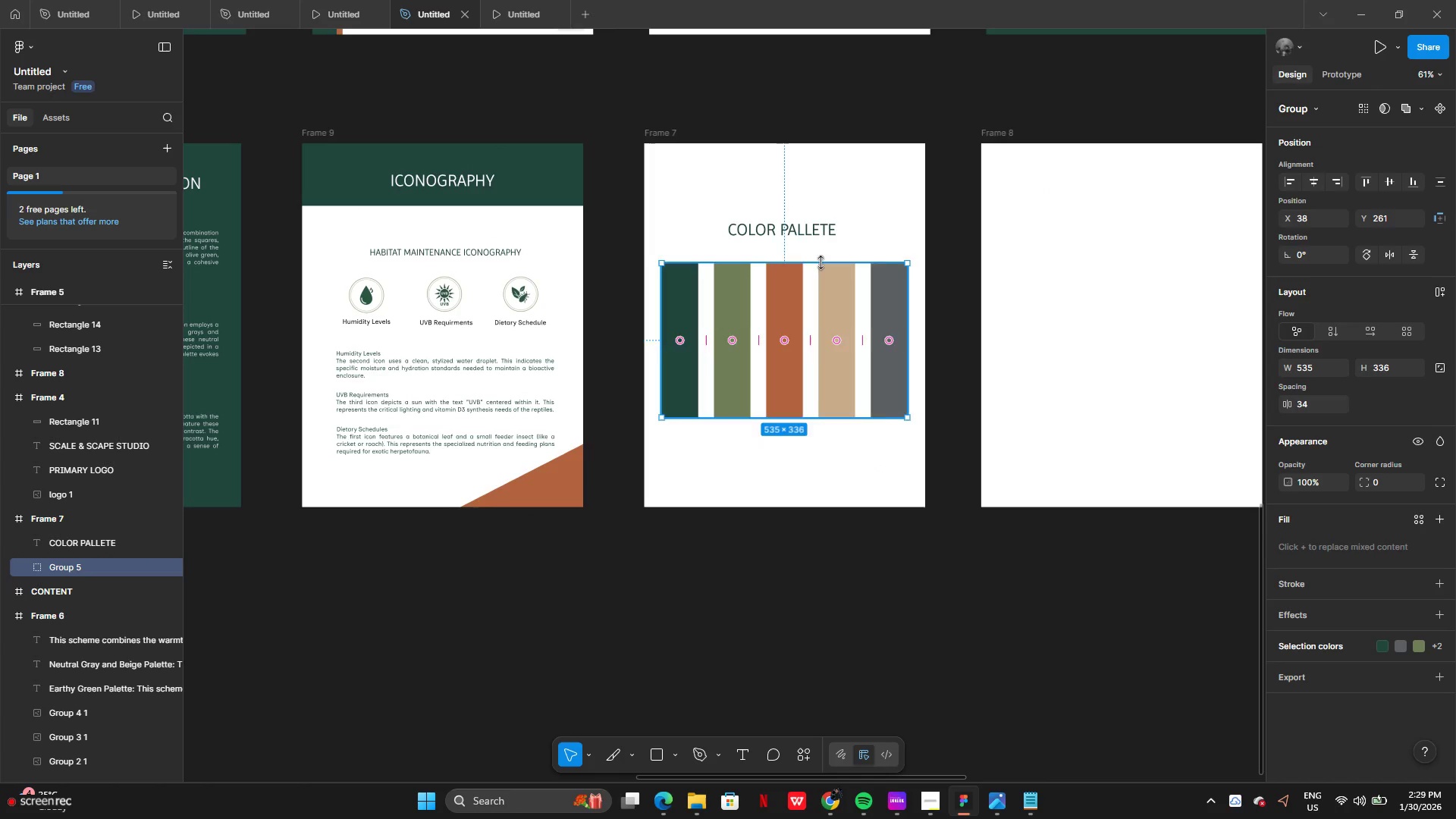 
key(ArrowUp)
 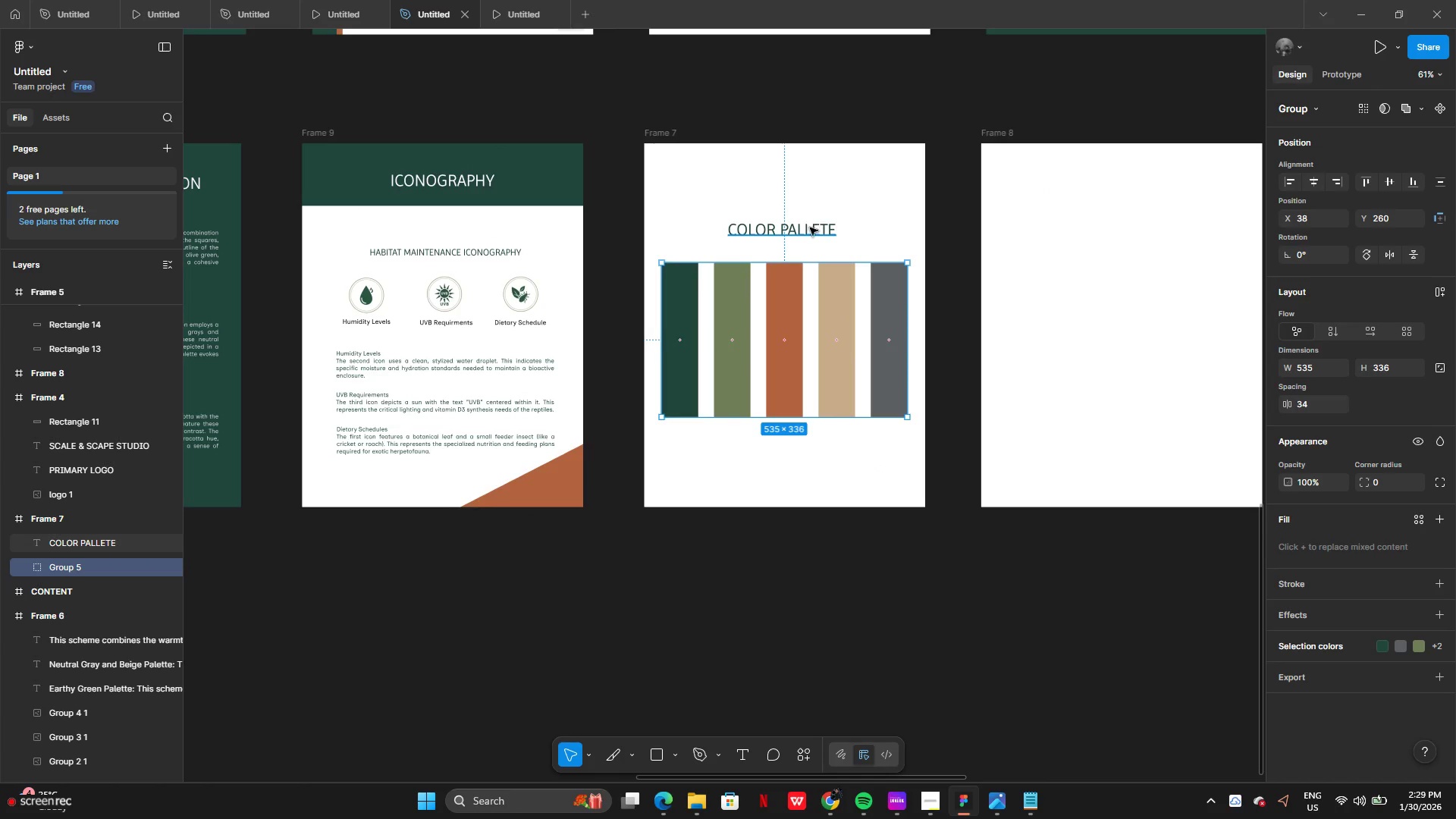 
left_click([810, 231])
 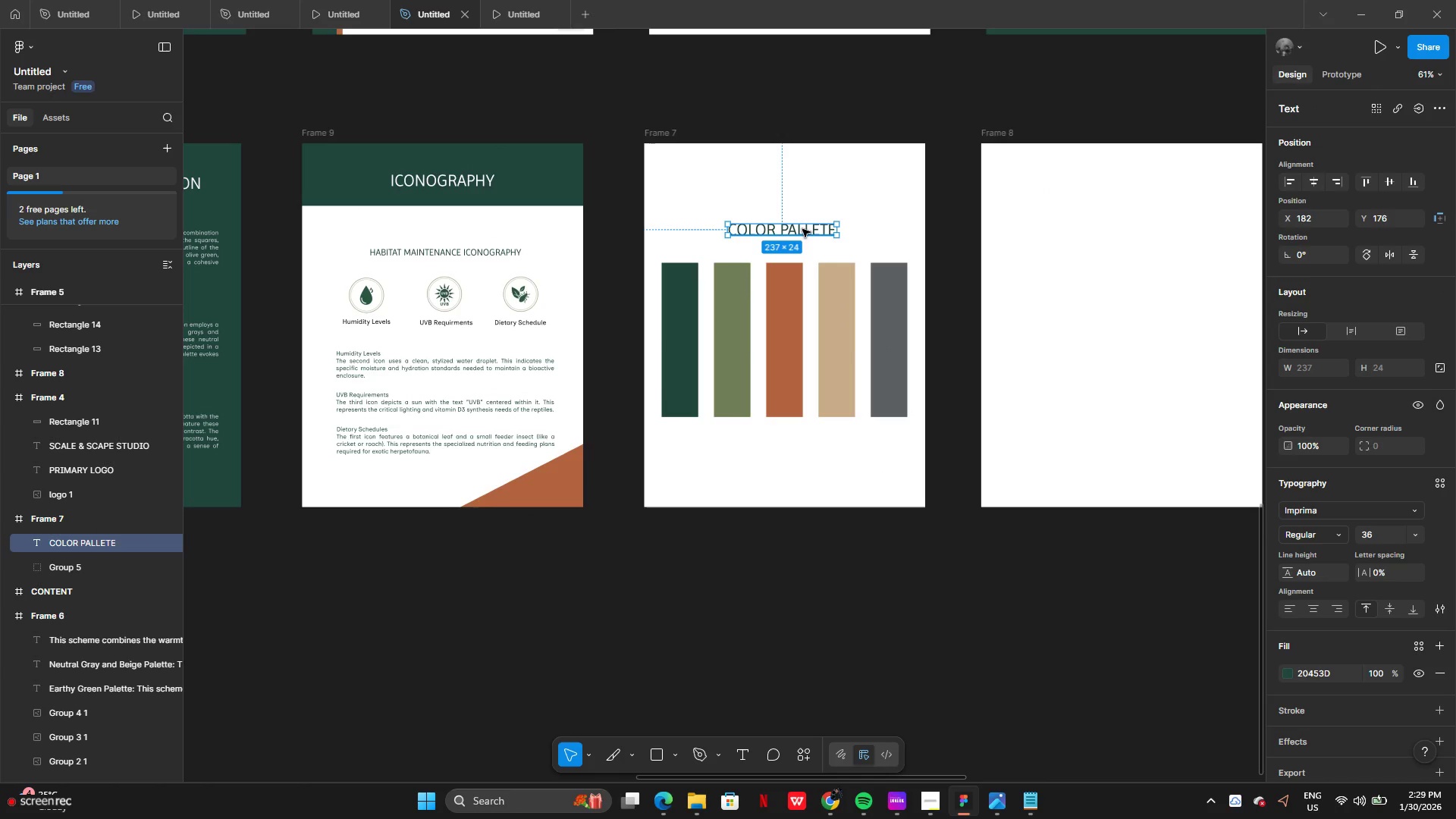 
left_click_drag(start_coordinate=[802, 229], to_coordinate=[808, 236])
 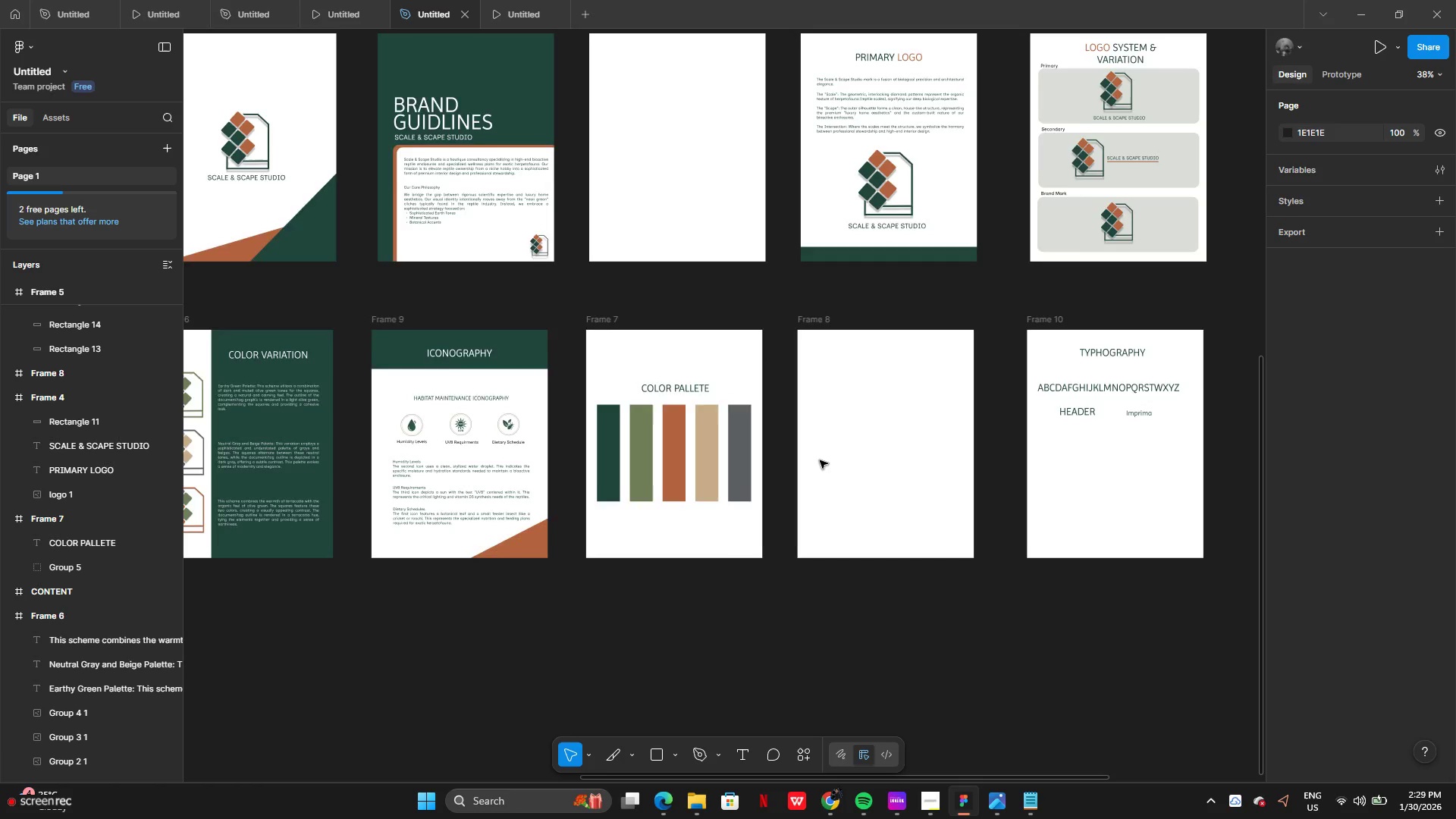 
wait(9.62)
 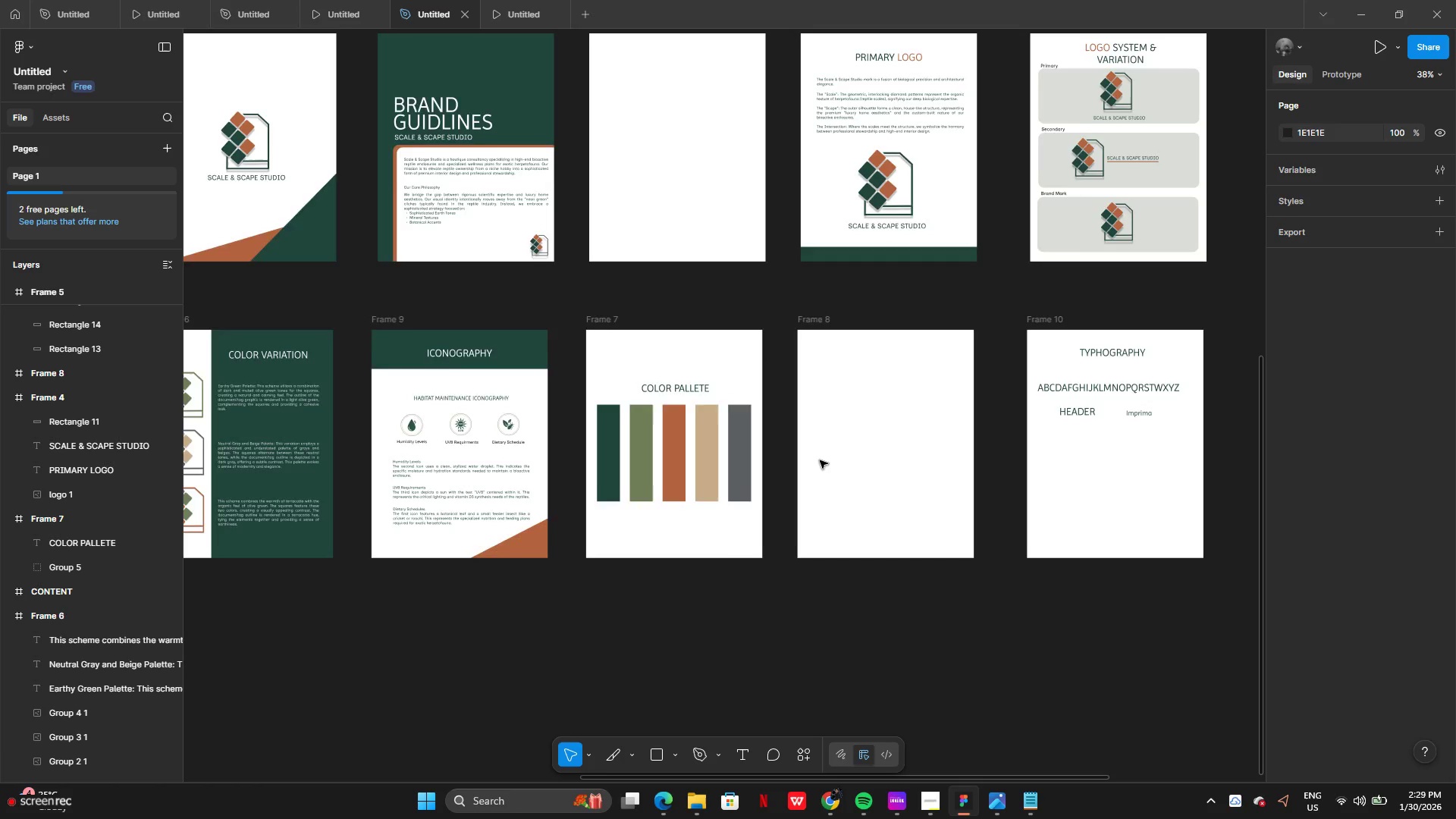 
left_click([654, 439])
 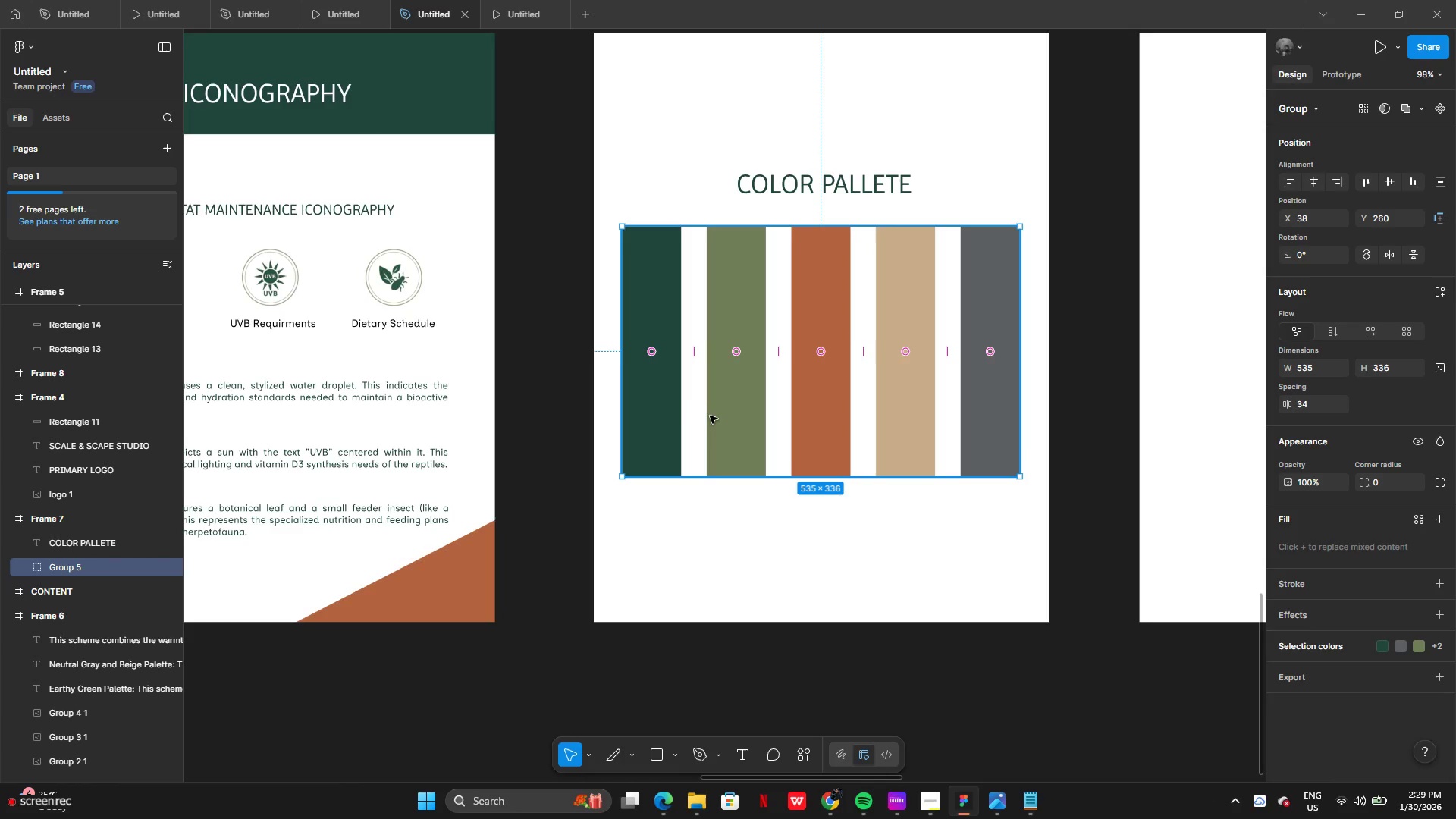 
left_click([669, 411])
 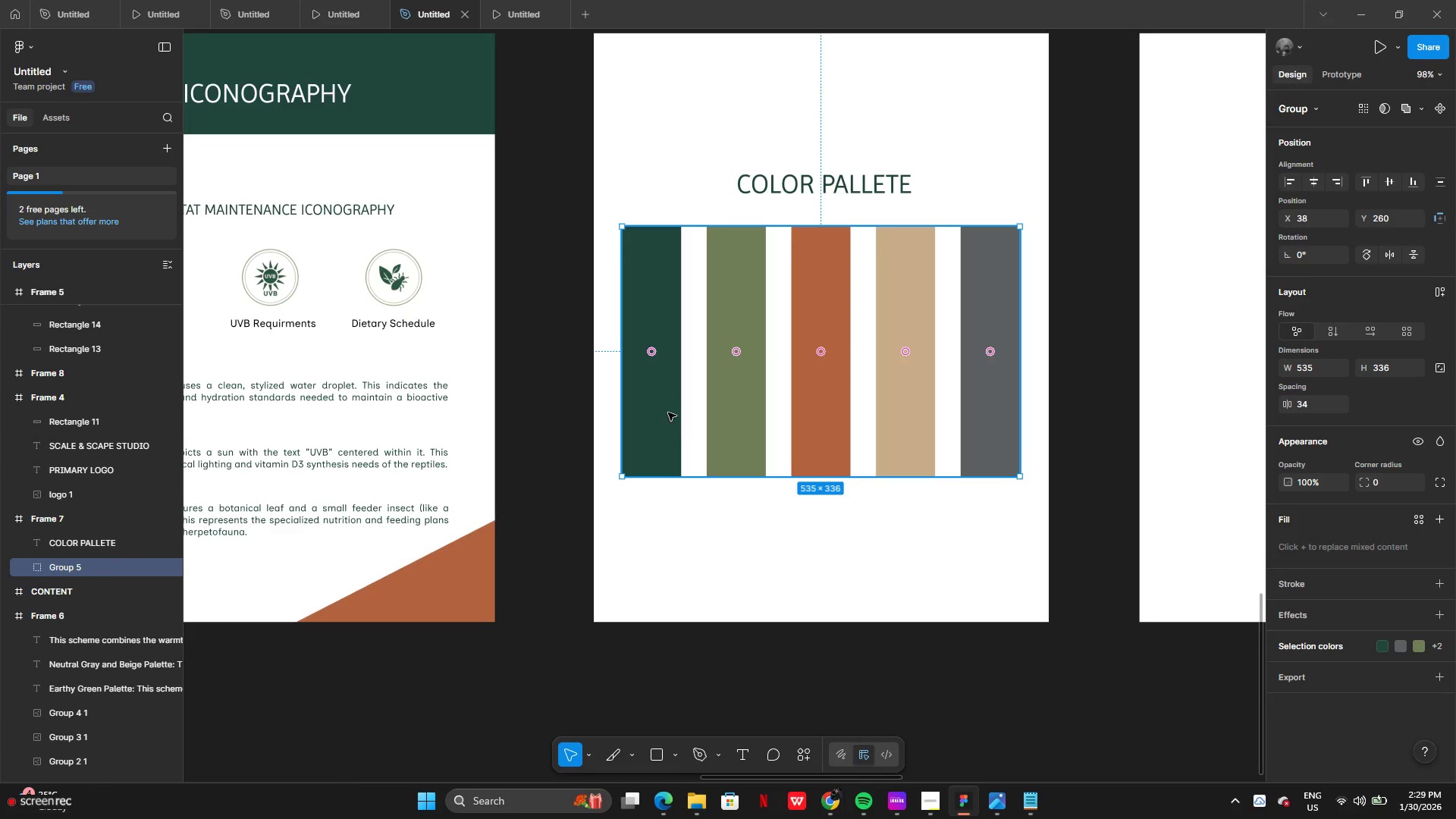 
double_click([668, 413])
 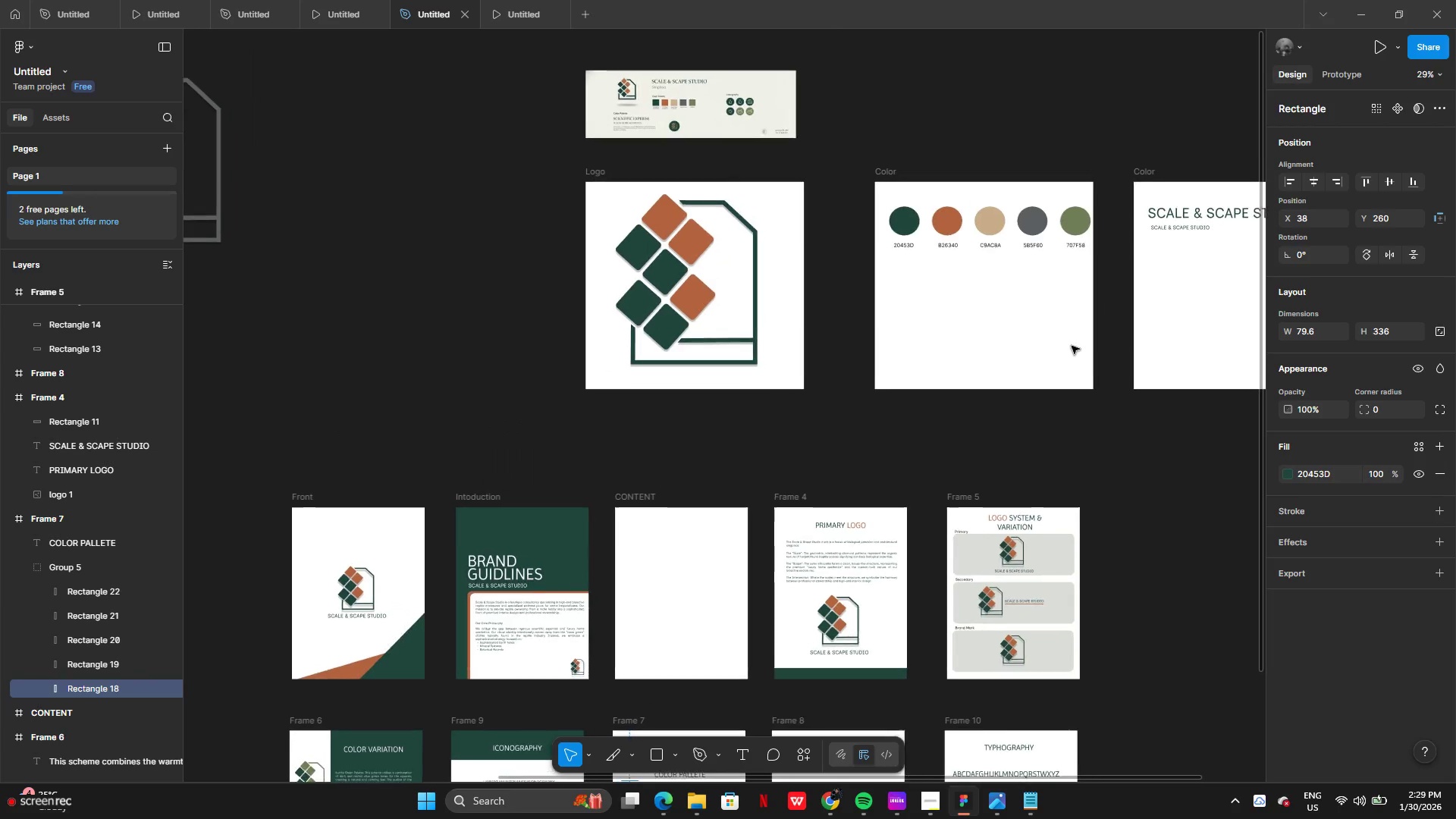 
wait(5.84)
 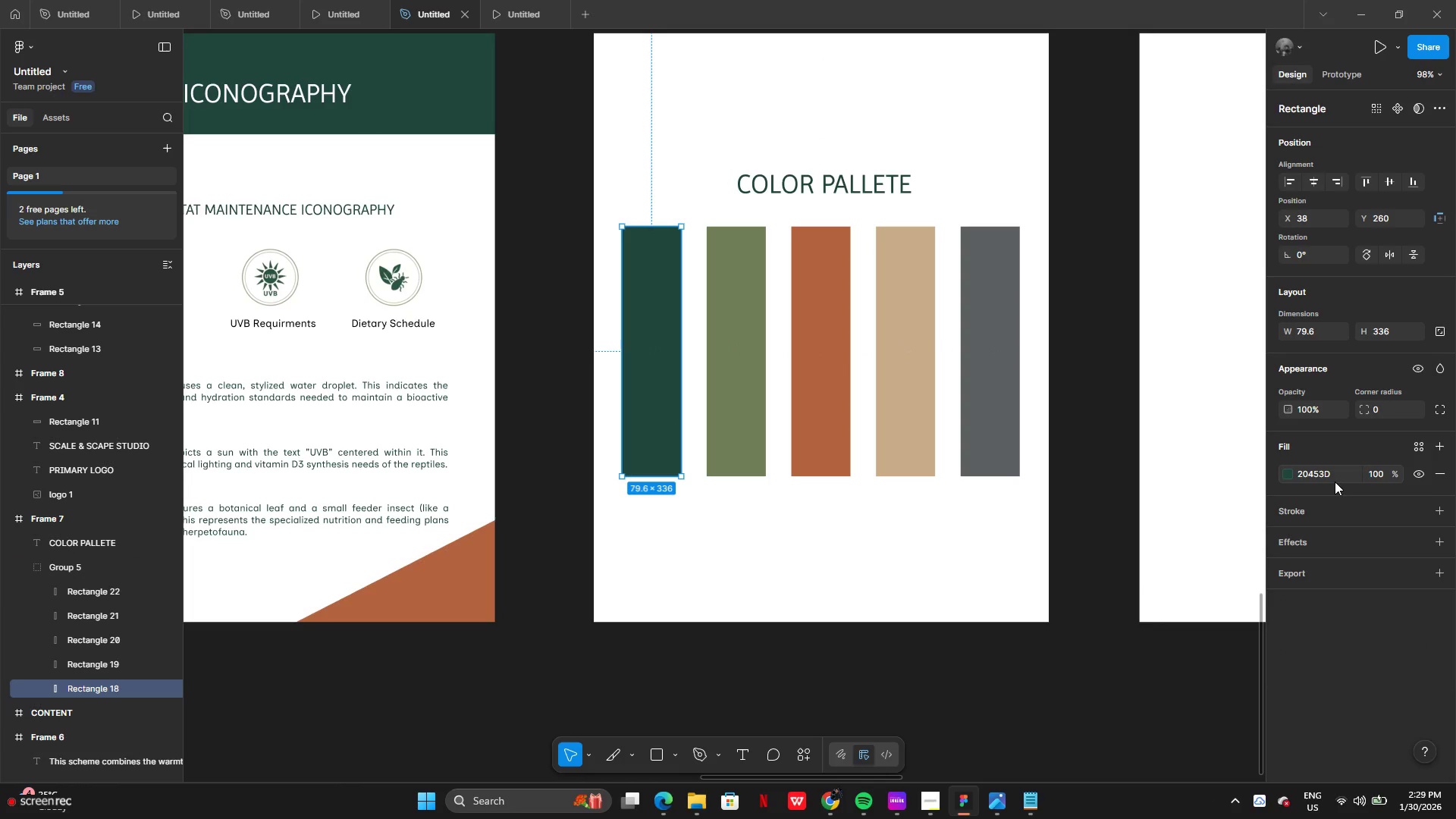 
left_click_drag(start_coordinate=[886, 249], to_coordinate=[1058, 286])
 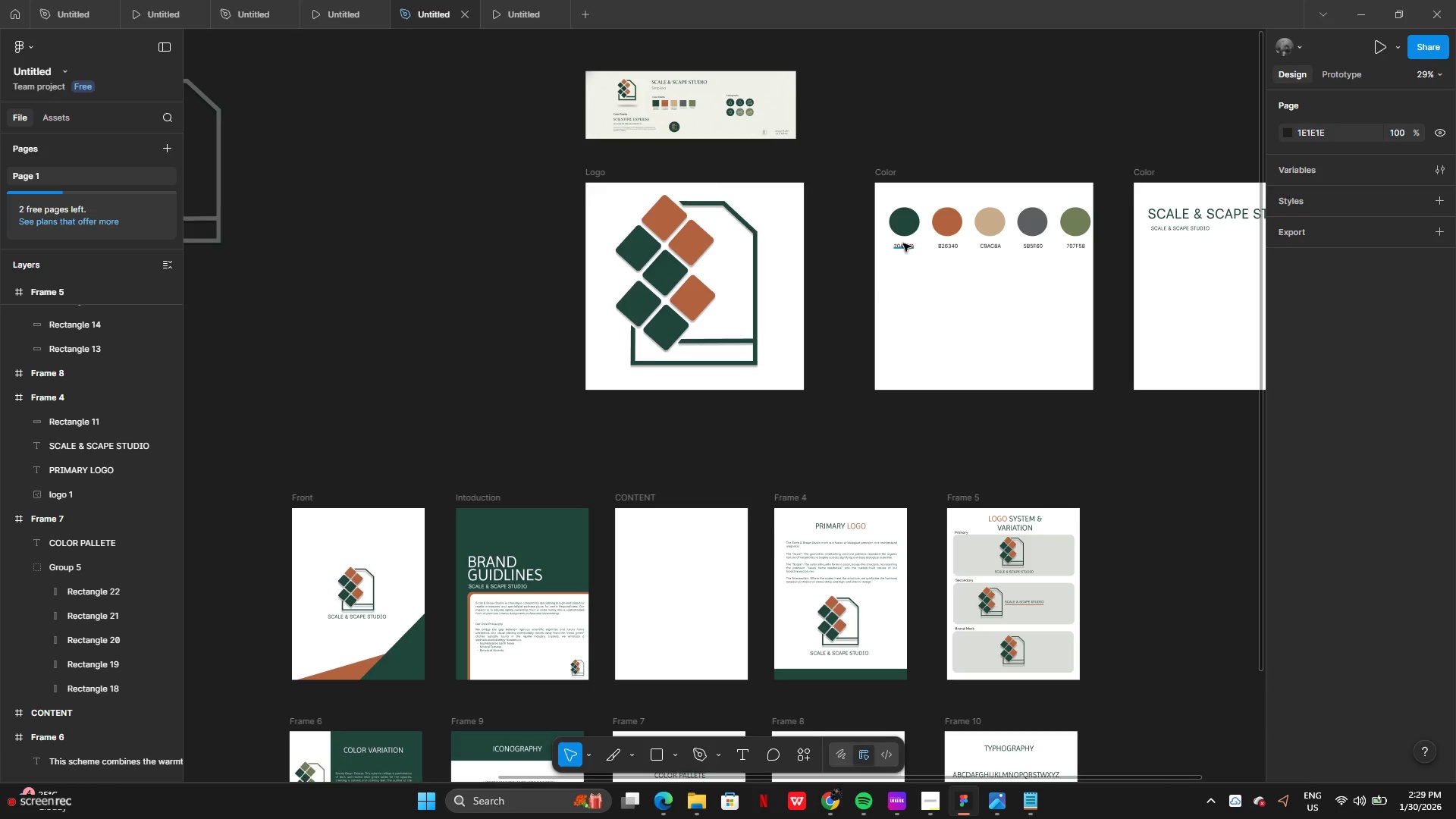 
left_click([903, 243])
 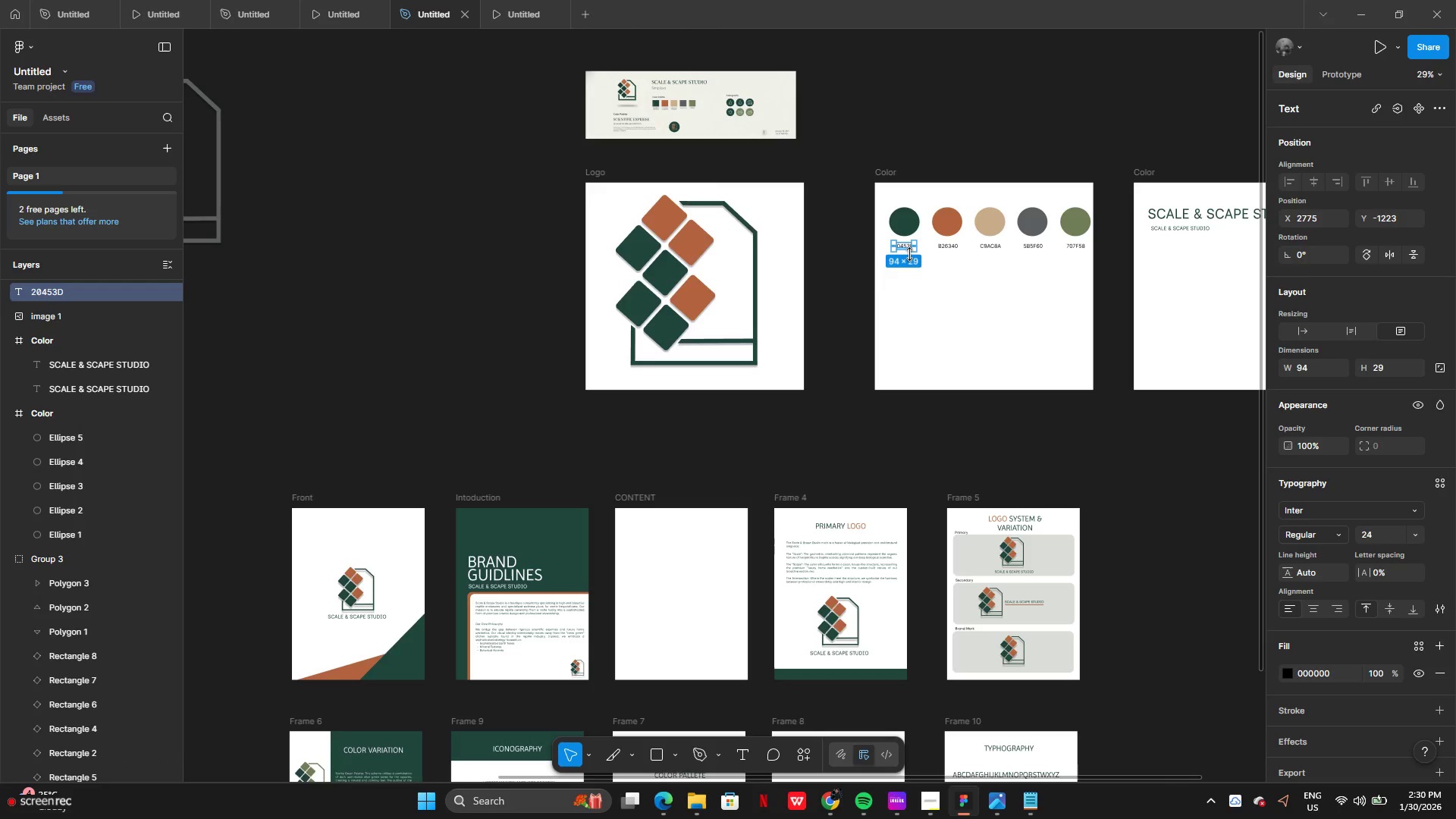 
key(Control+C)
 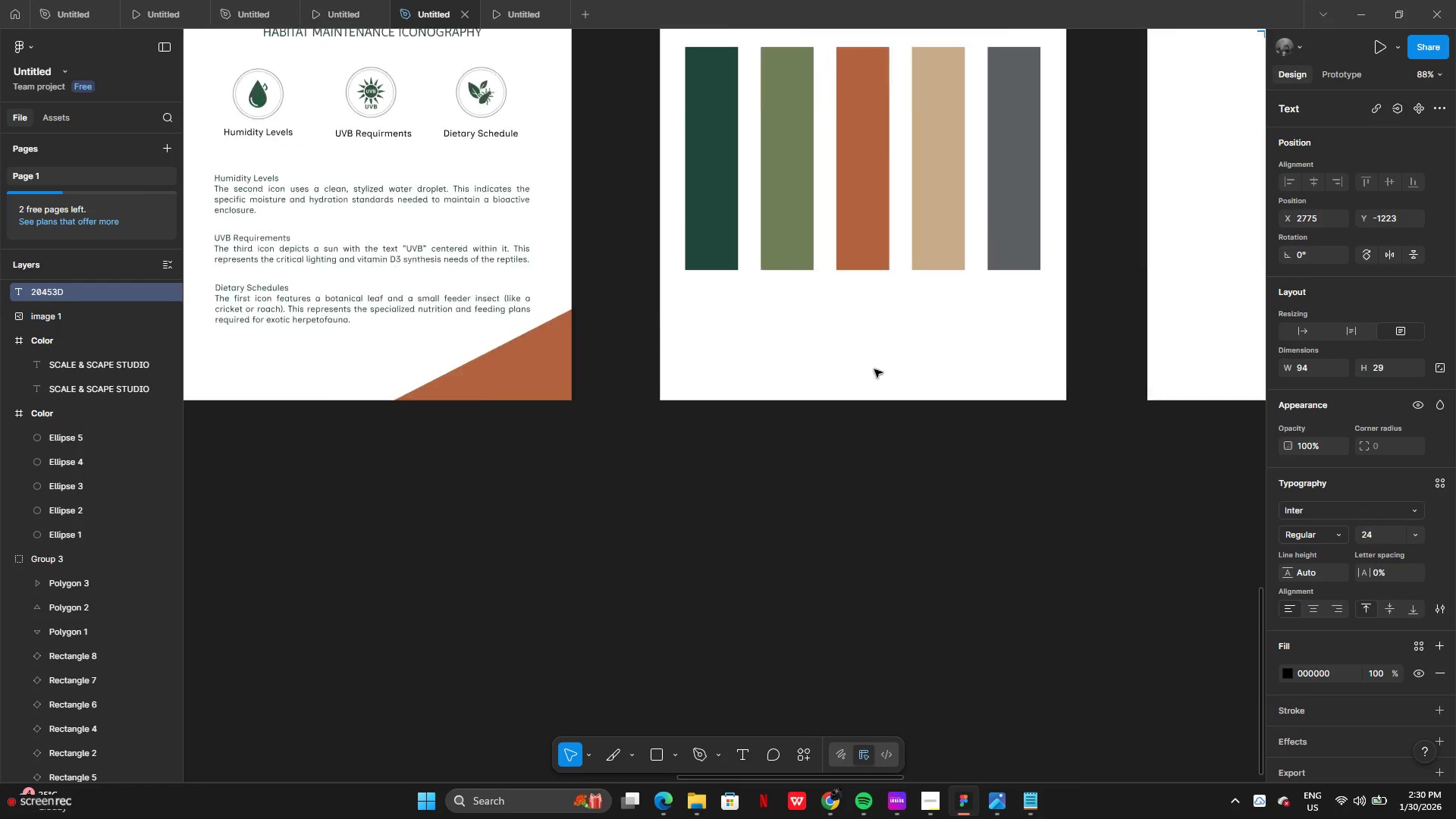 
left_click([772, 488])
 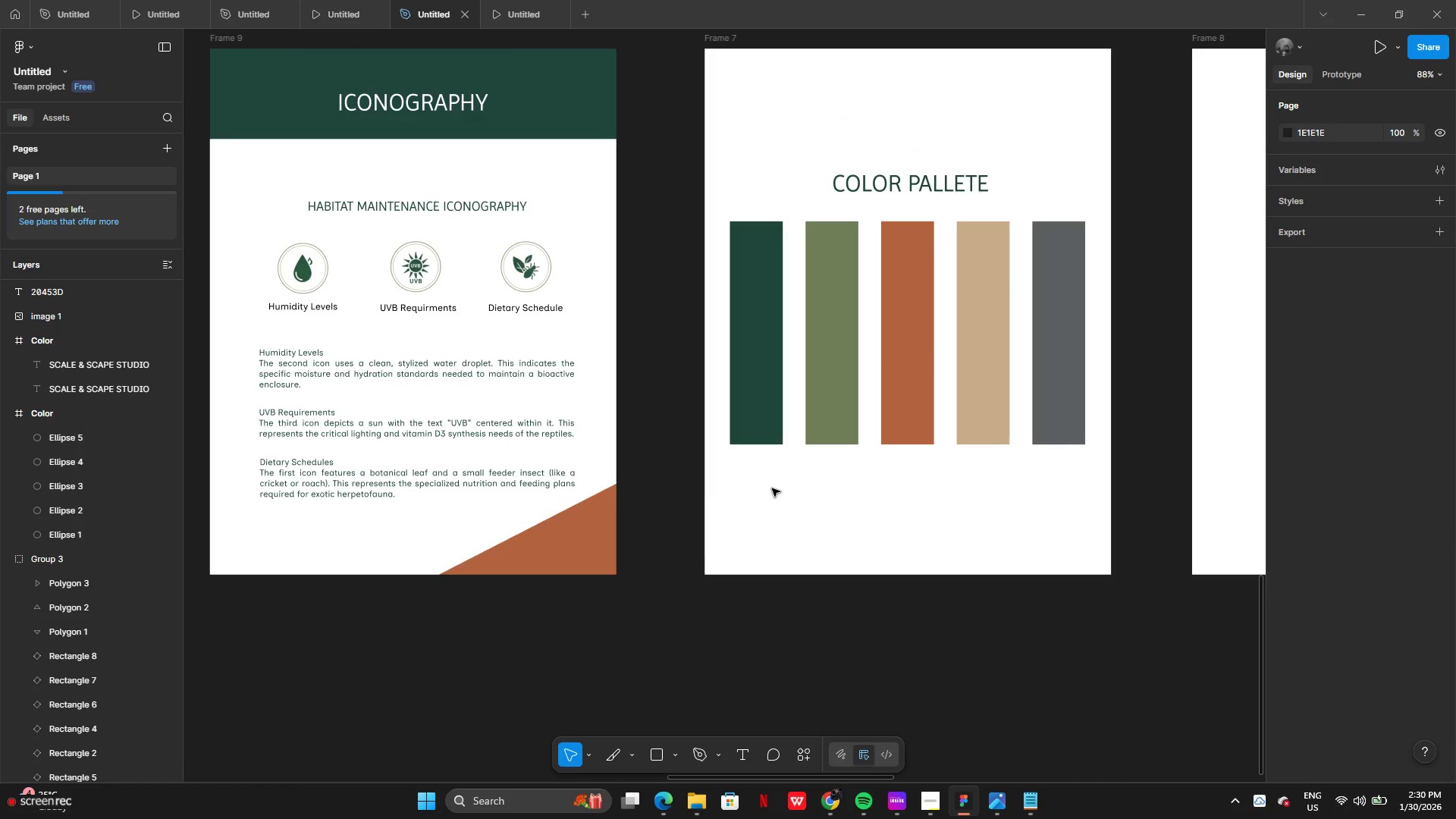 
key(Control+V)
 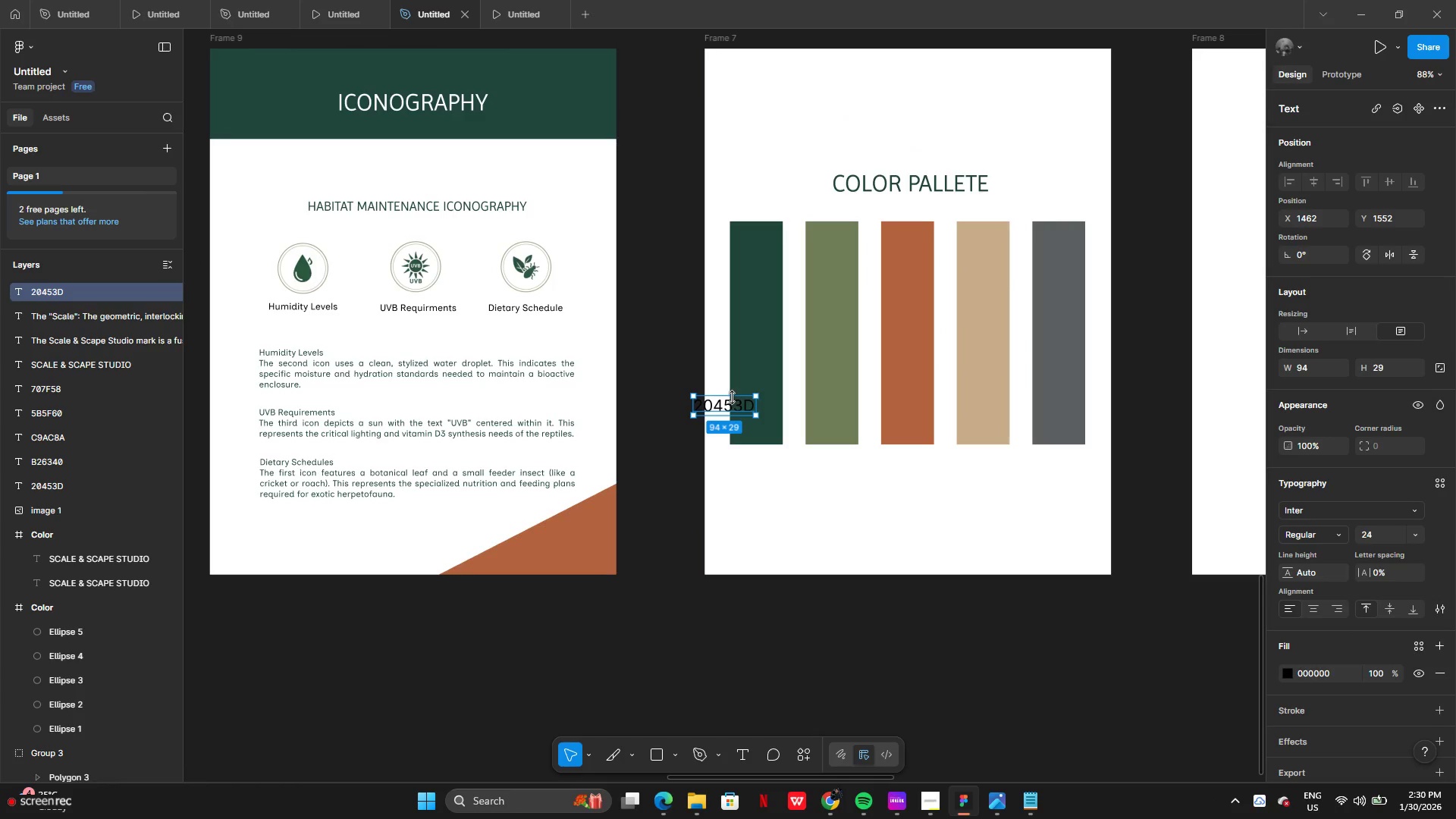 
left_click_drag(start_coordinate=[729, 407], to_coordinate=[759, 466])
 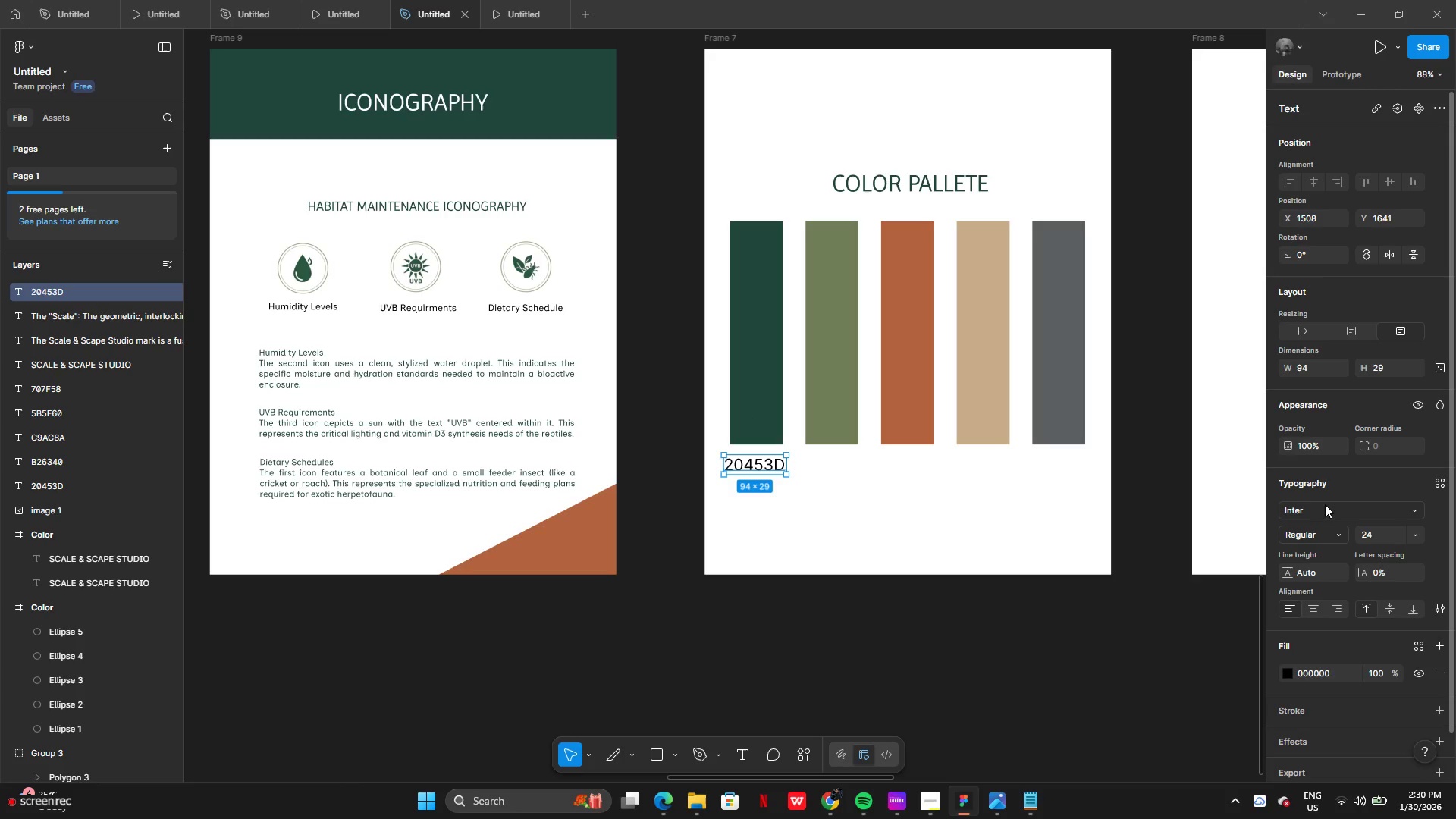 
left_click([1325, 504])
 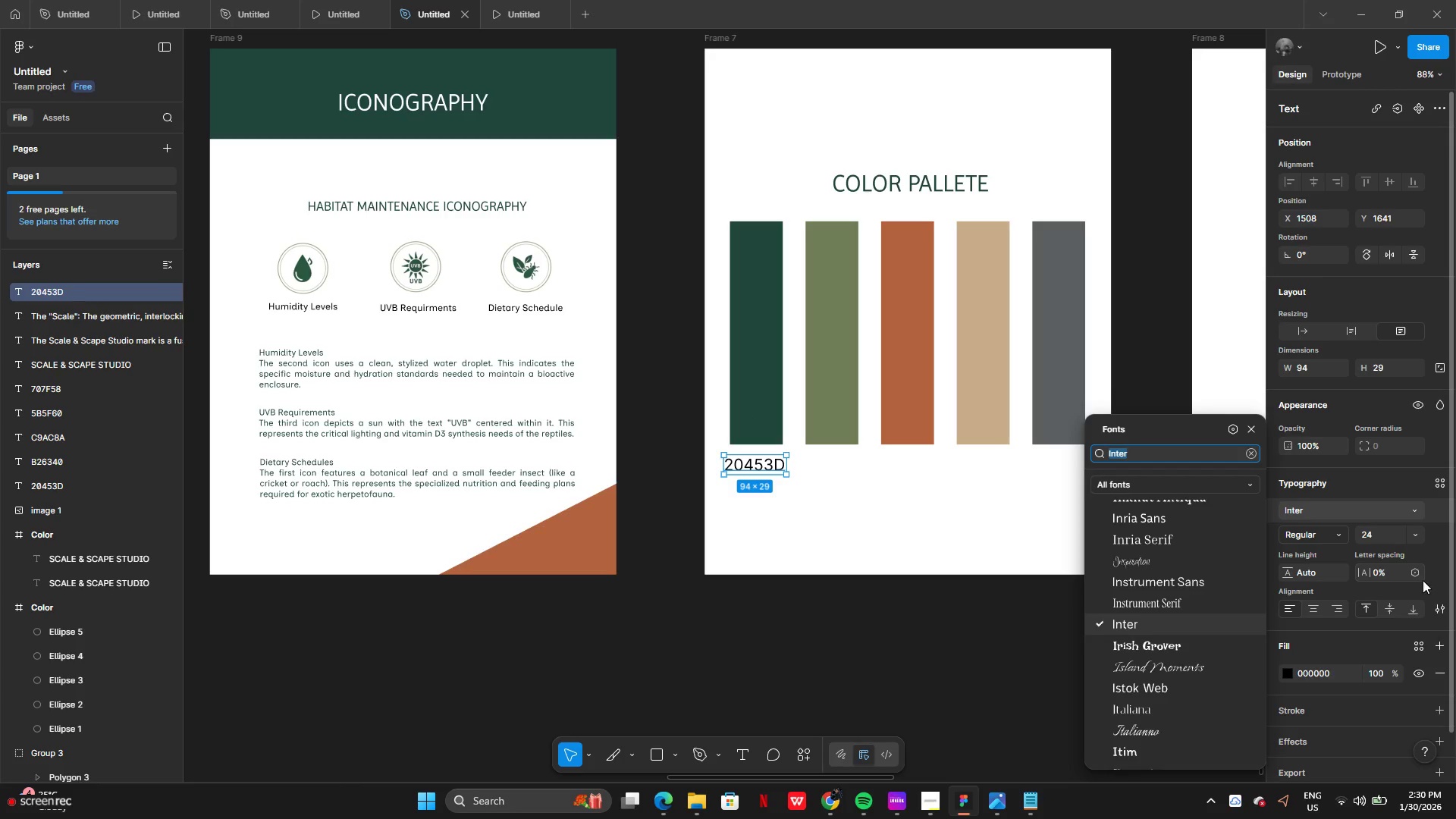 
left_click([1415, 530])
 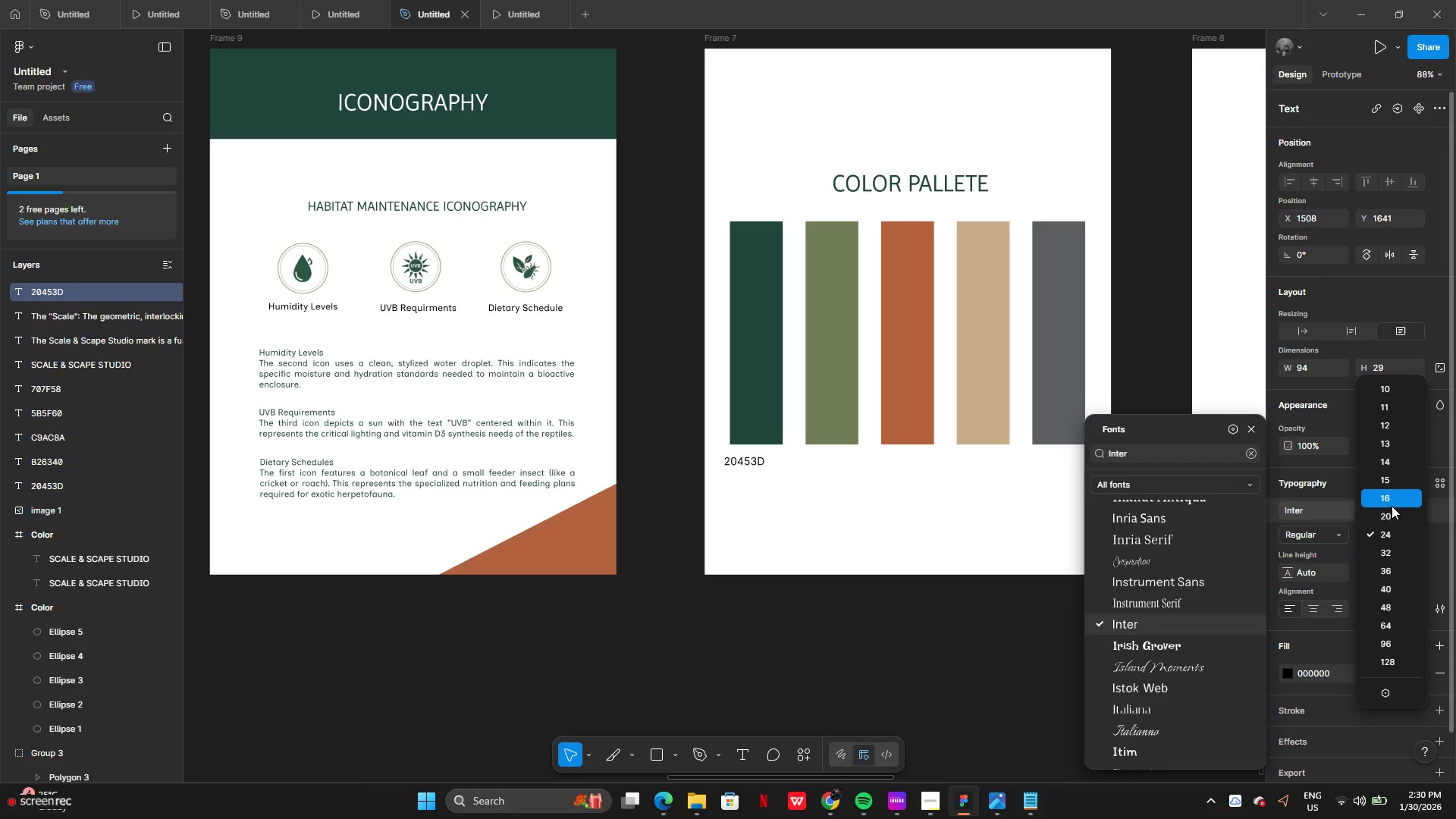 
left_click([1392, 506])
 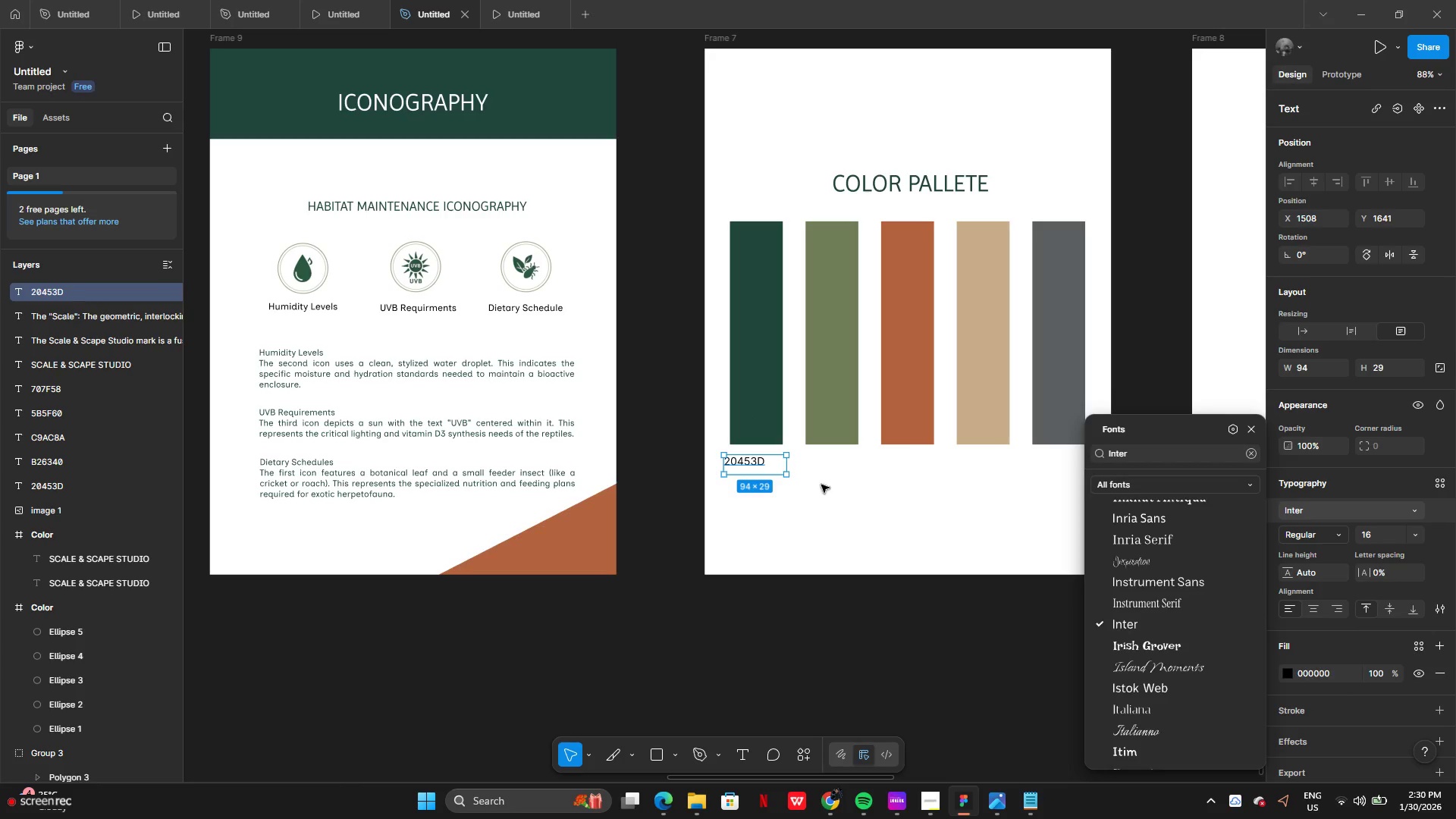 
left_click([764, 502])
 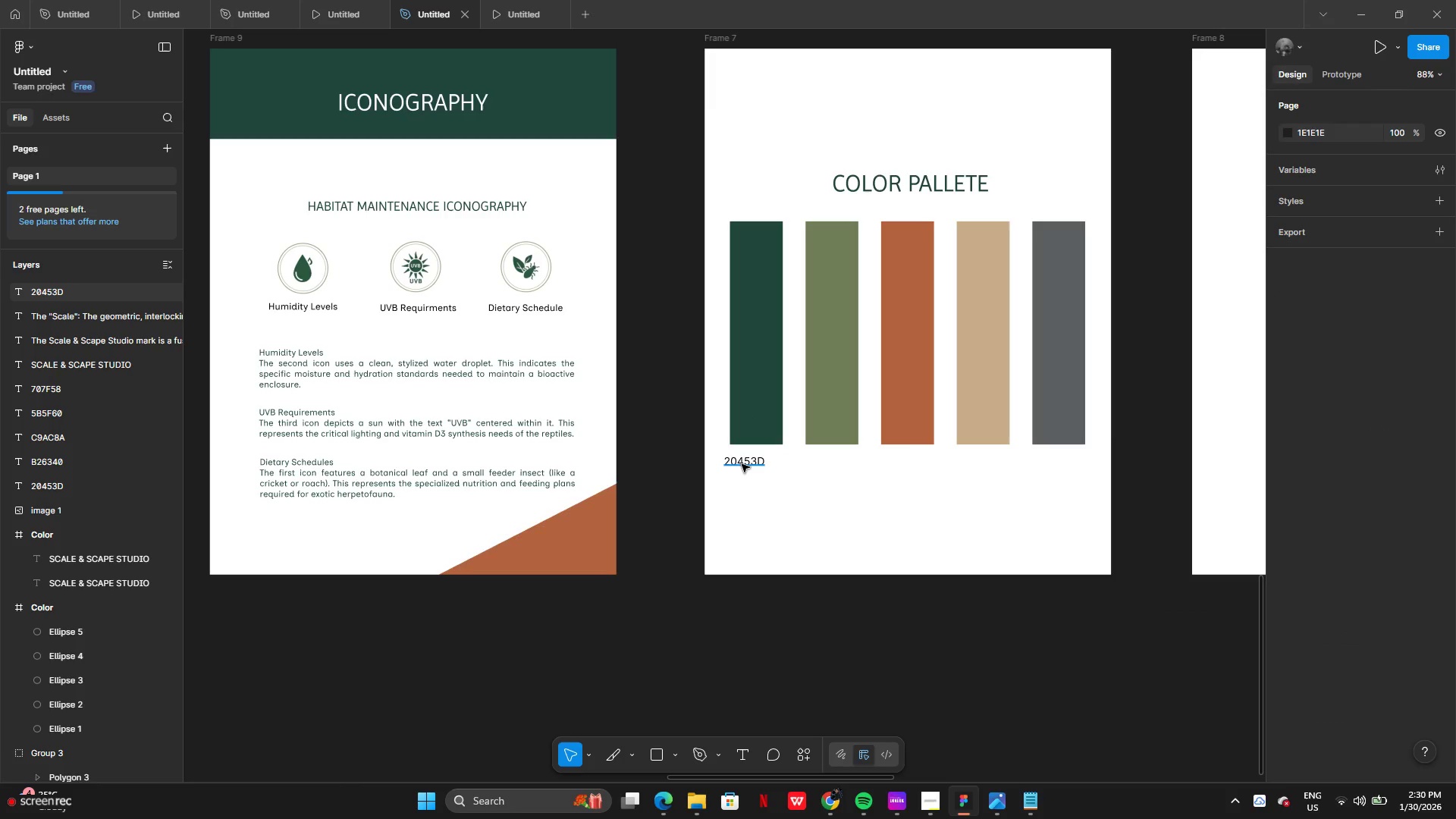 
left_click_drag(start_coordinate=[742, 464], to_coordinate=[752, 460])
 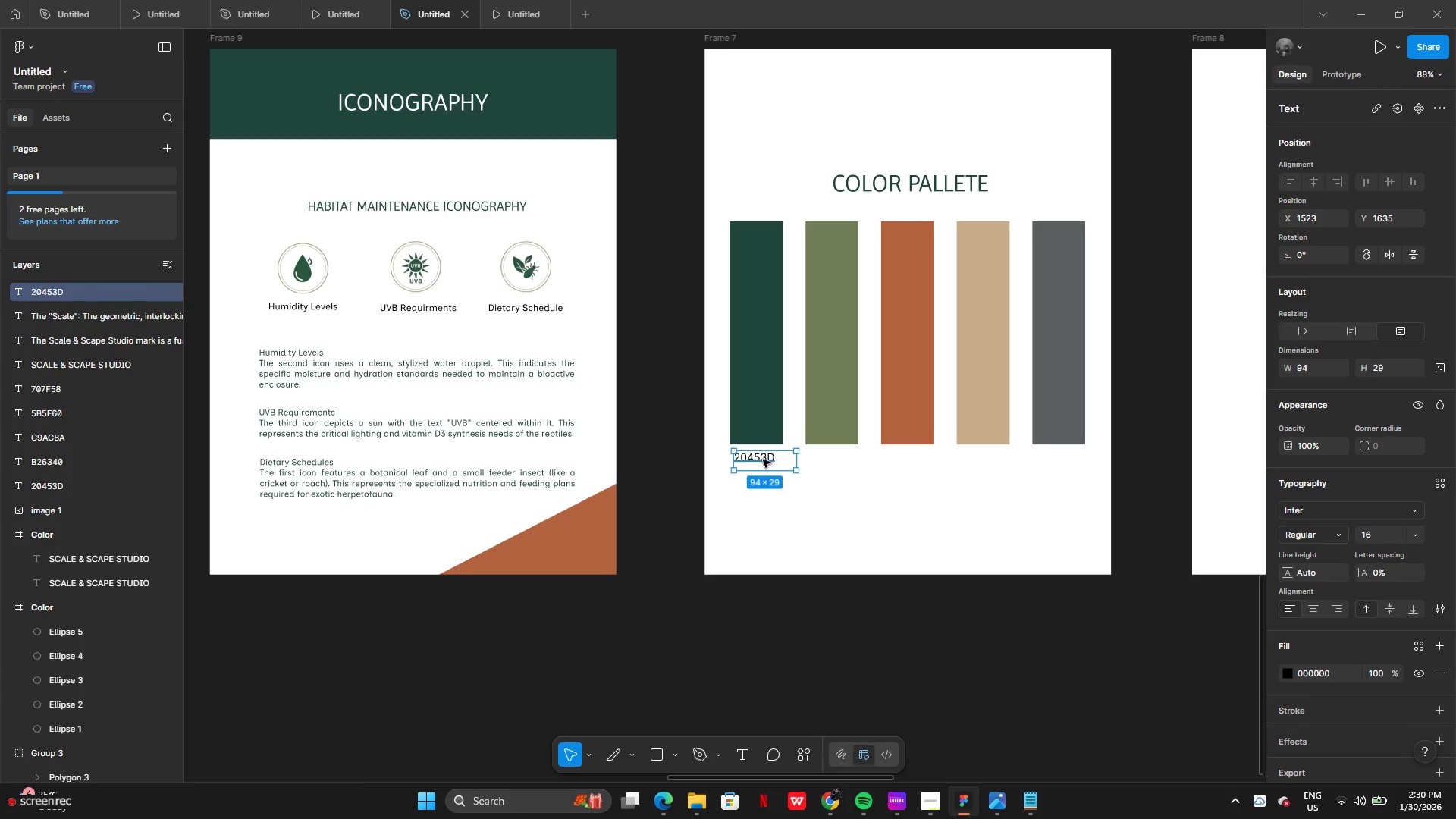 
hold_key(key=AltLeft, duration=1.36)
left_click_drag(start_coordinate=[758, 461], to_coordinate=[824, 463])
 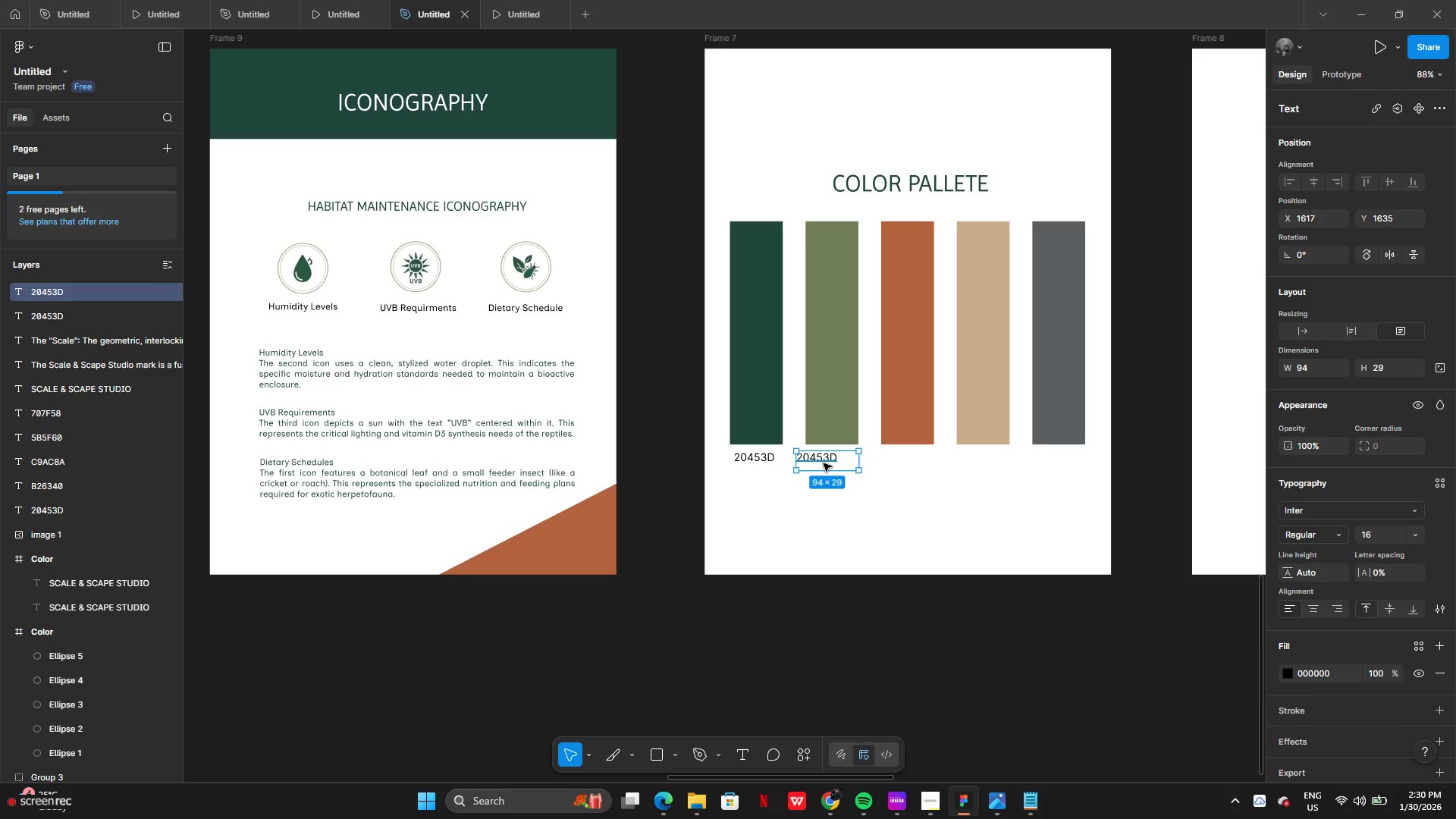 
left_click_drag(start_coordinate=[824, 463], to_coordinate=[837, 463])
 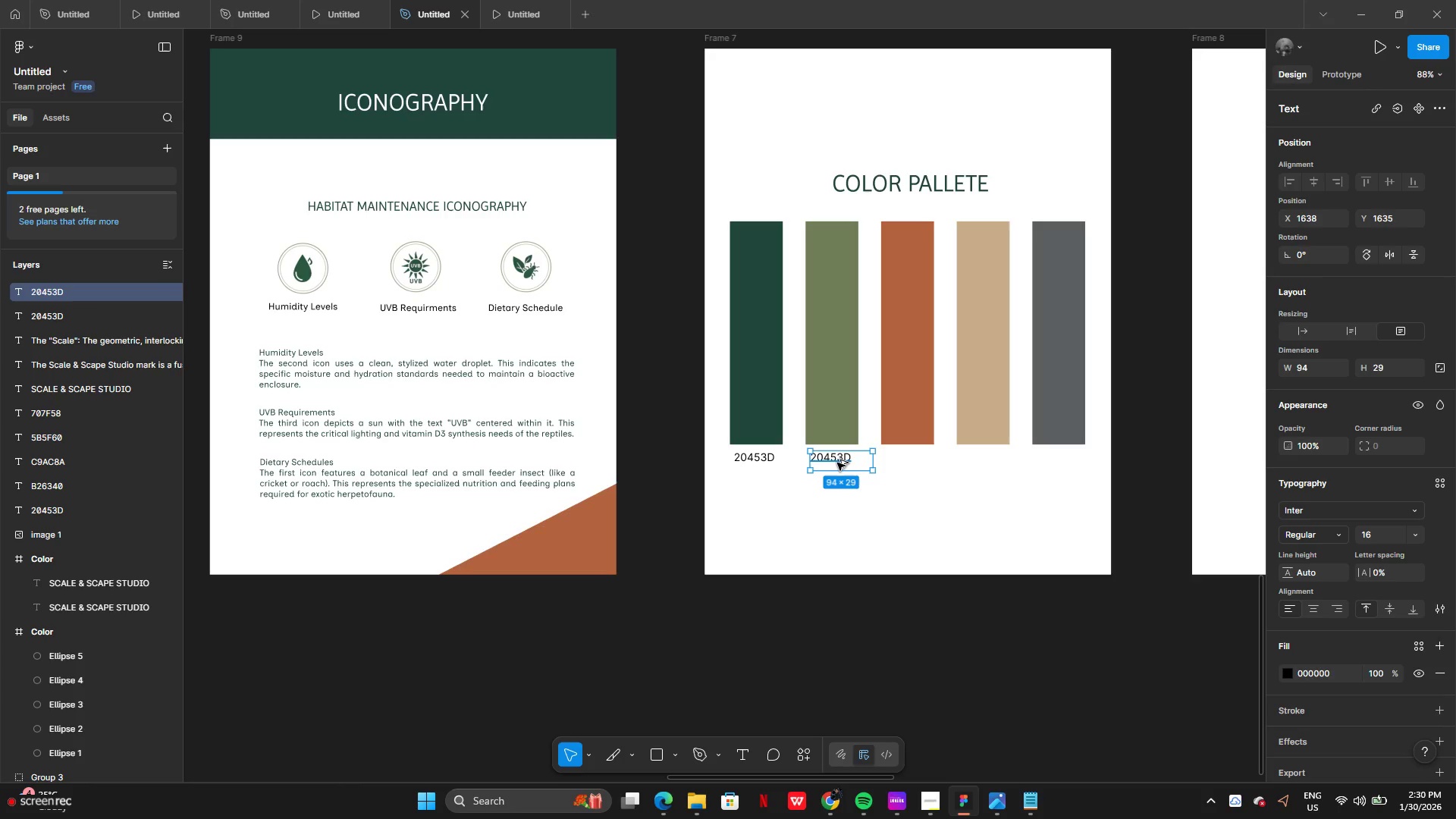 
hold_key(key=AltLeft, duration=0.75)
left_click_drag(start_coordinate=[837, 463], to_coordinate=[860, 464])
 